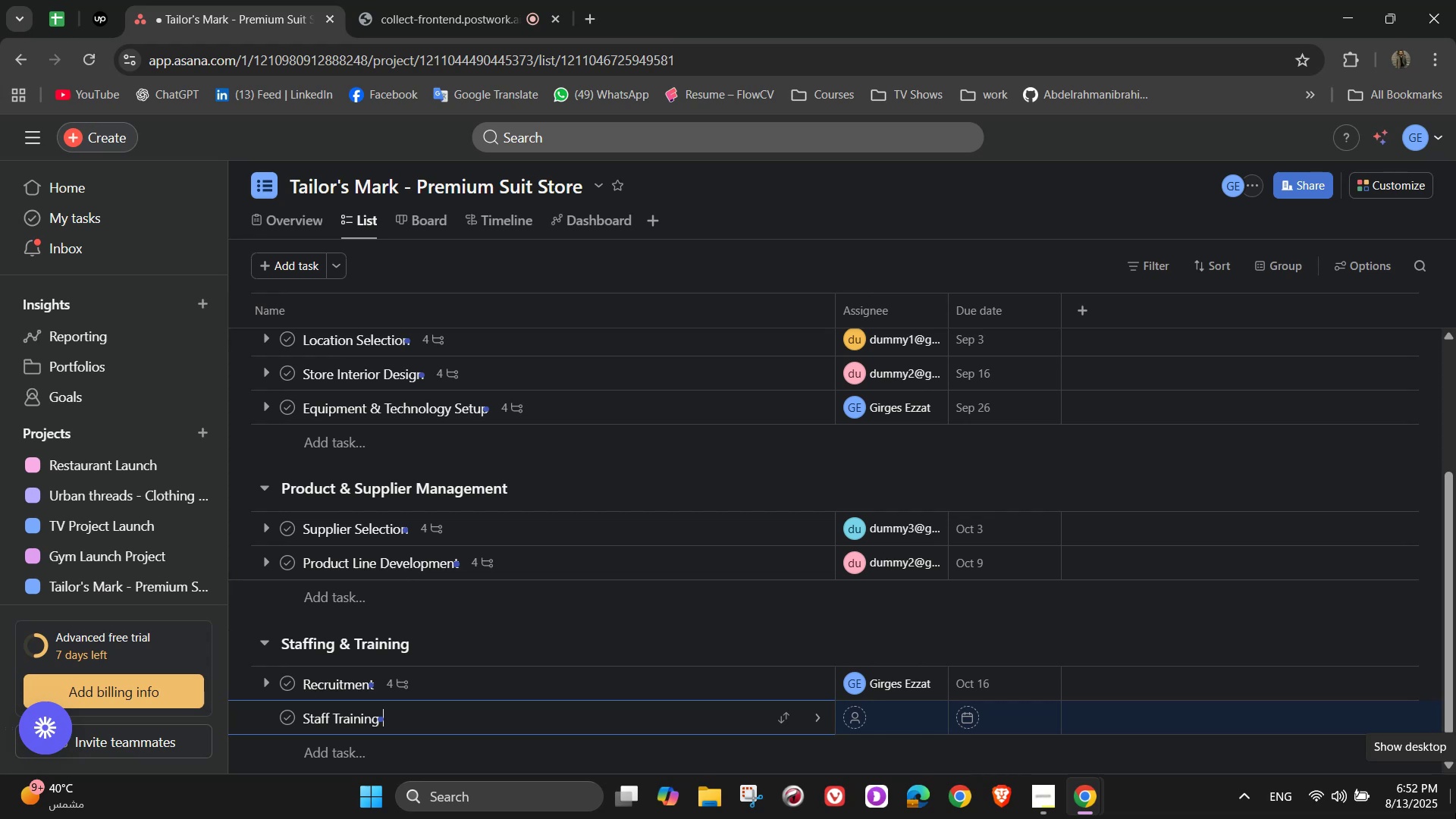 
type( Program)
 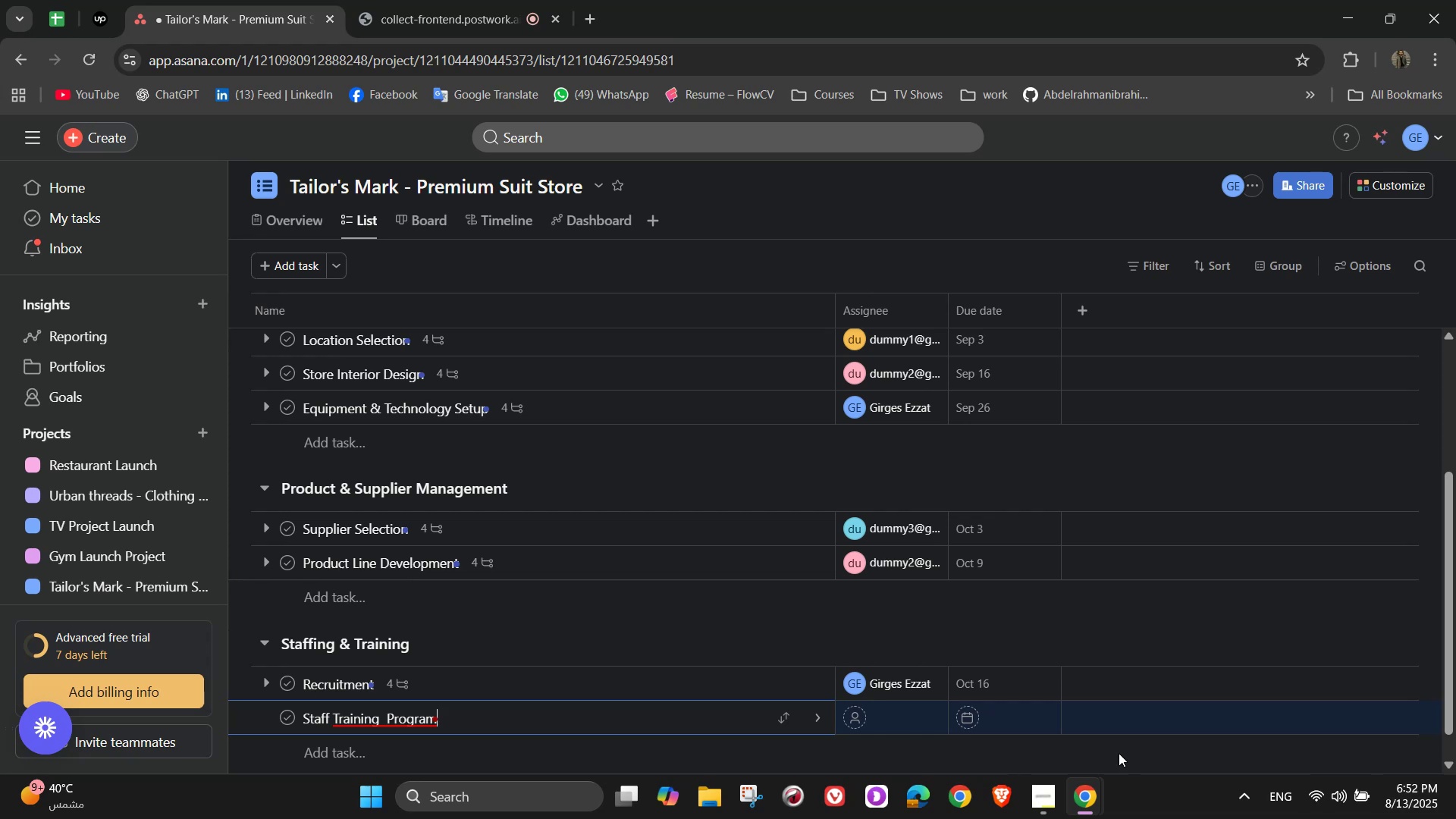 
wait(5.9)
 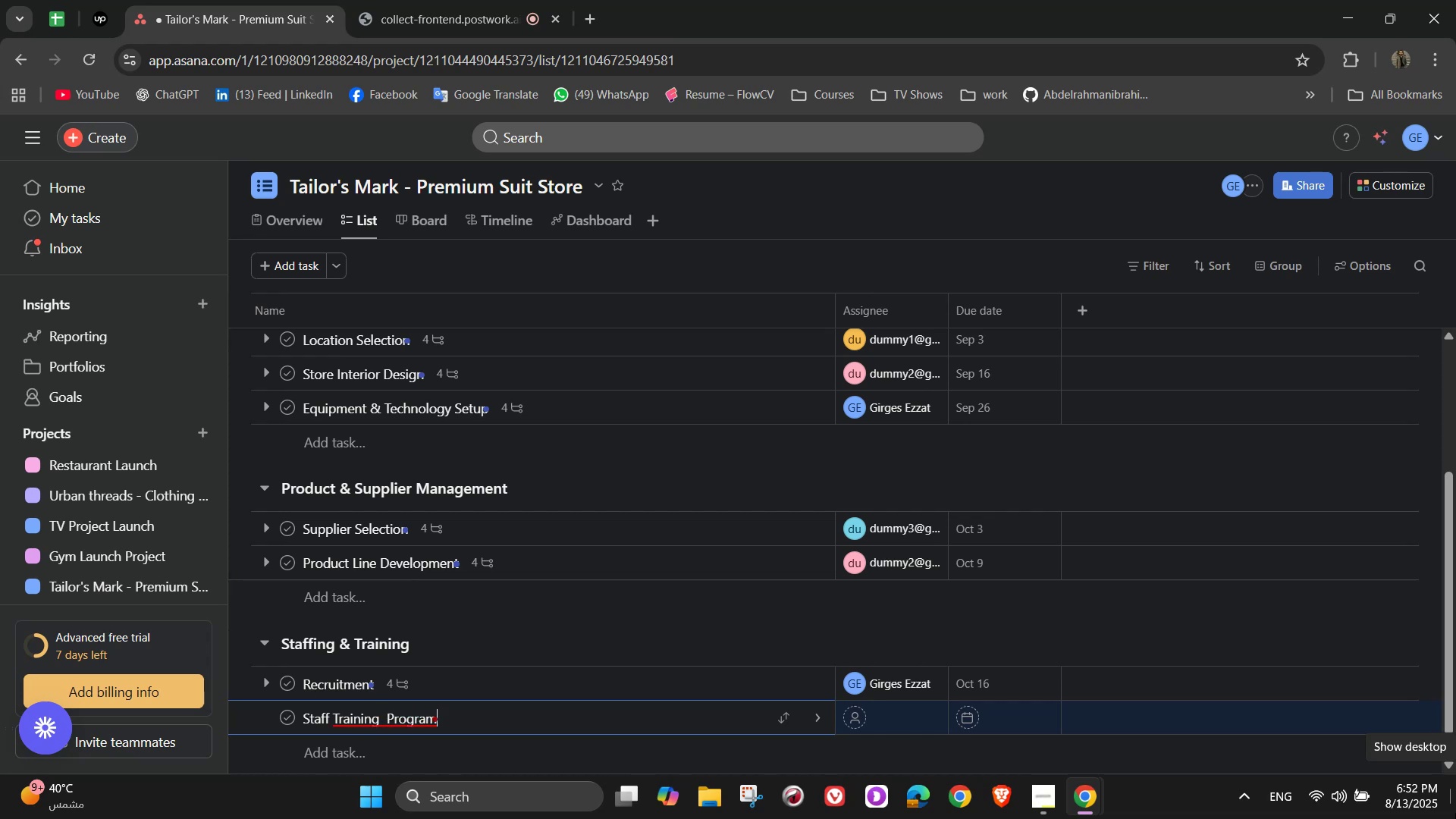 
left_click([383, 722])
 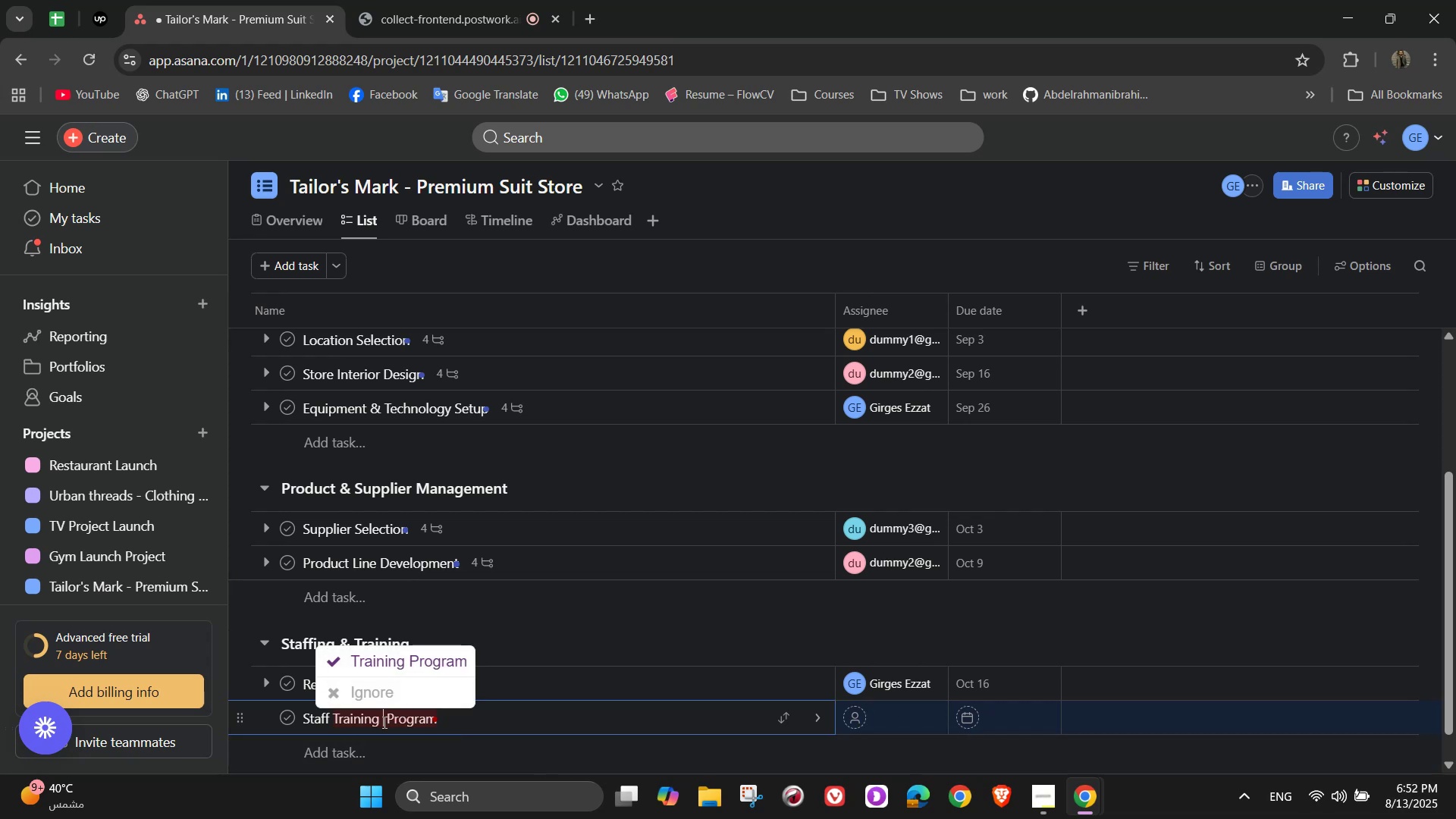 
key(Backspace)
 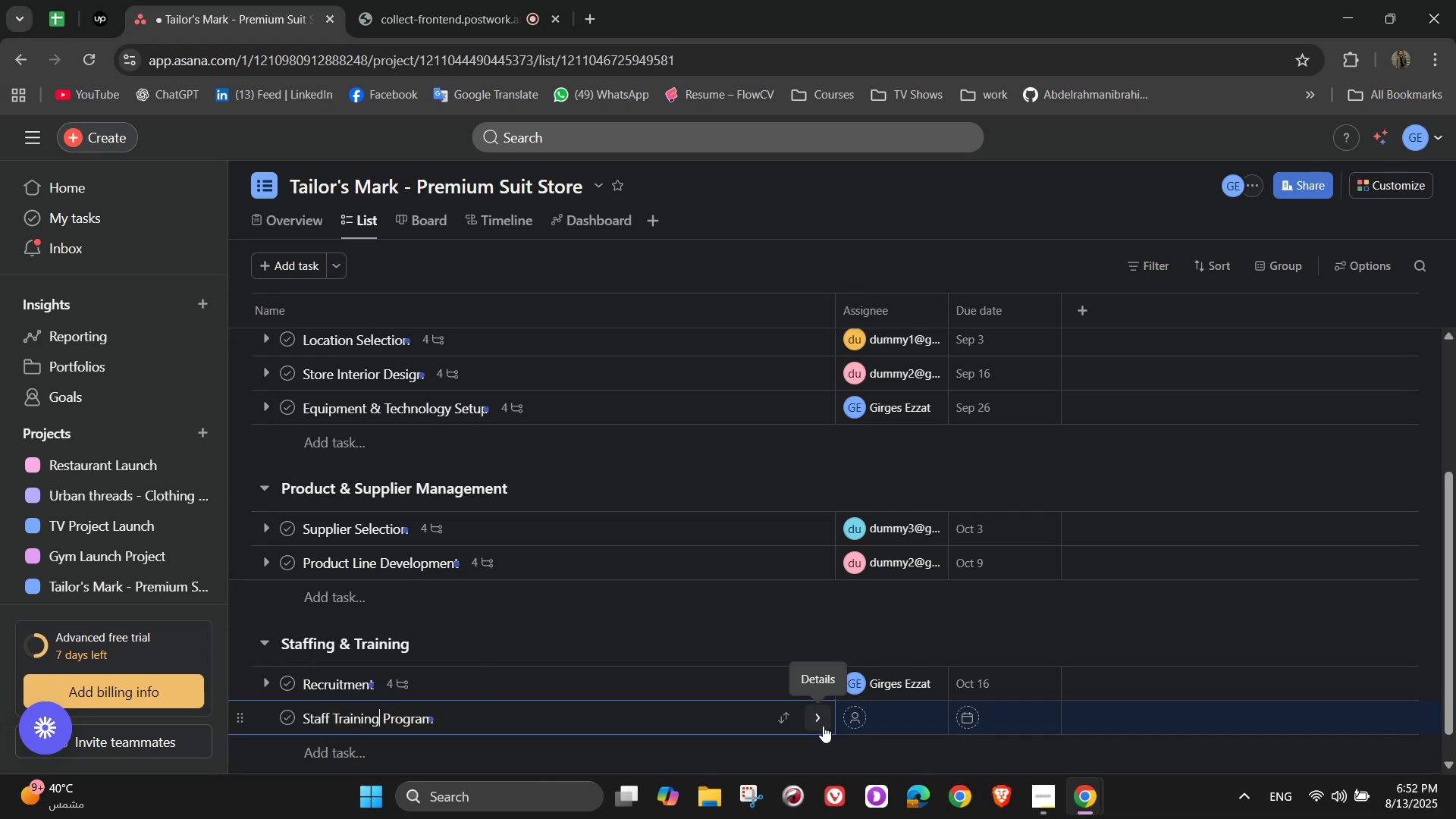 
wait(11.29)
 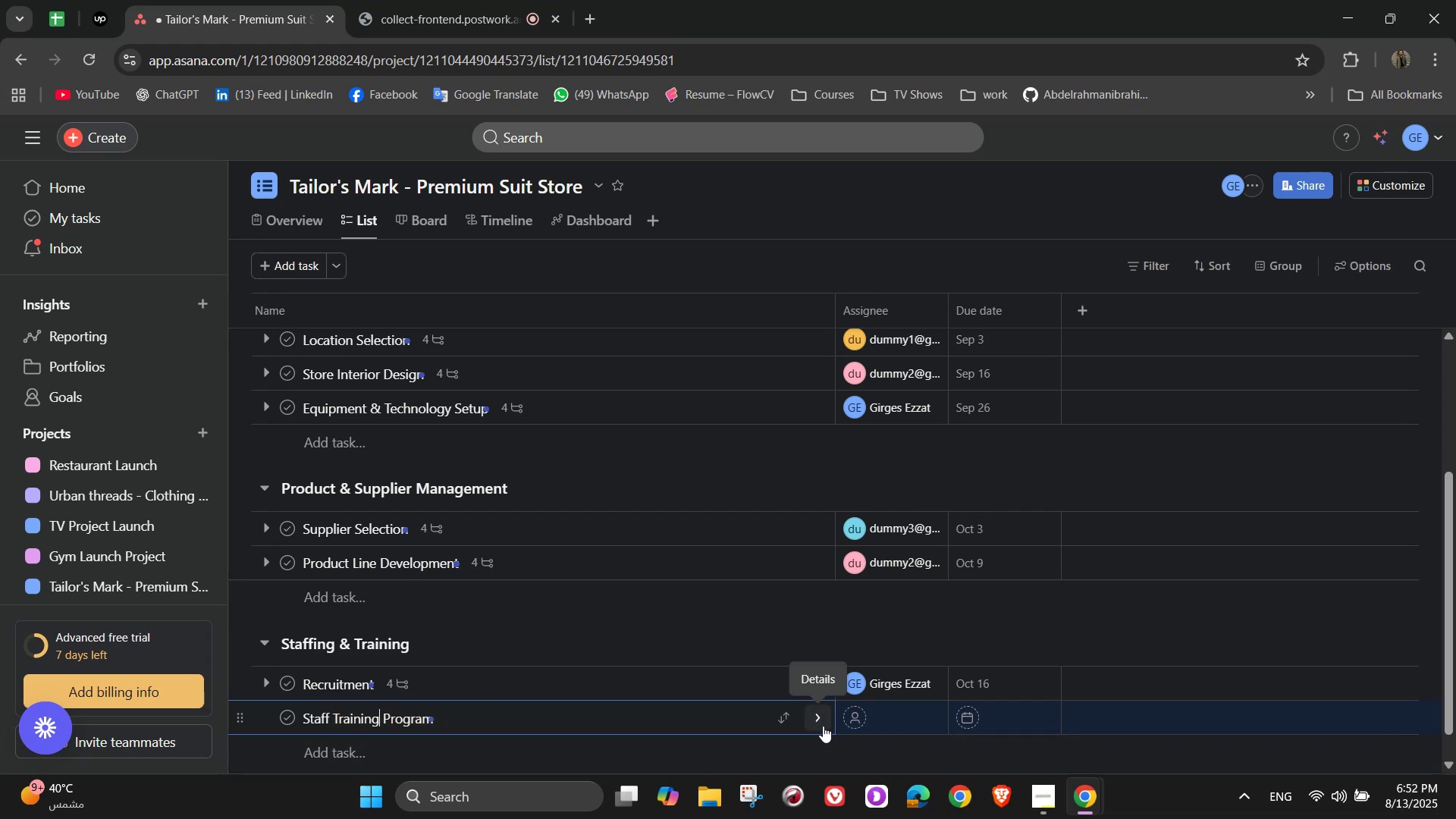 
left_click([823, 726])
 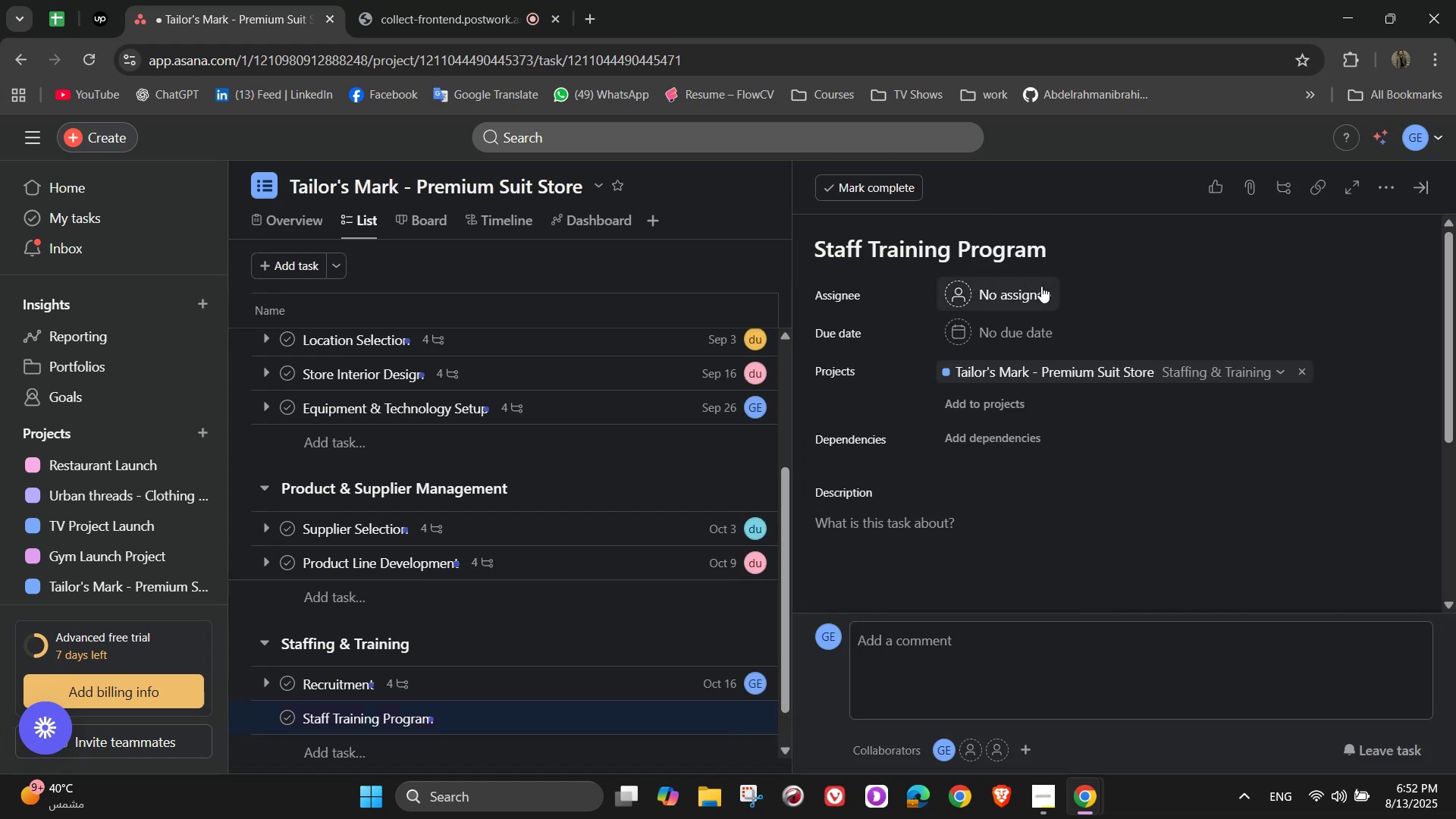 
left_click([1014, 282])
 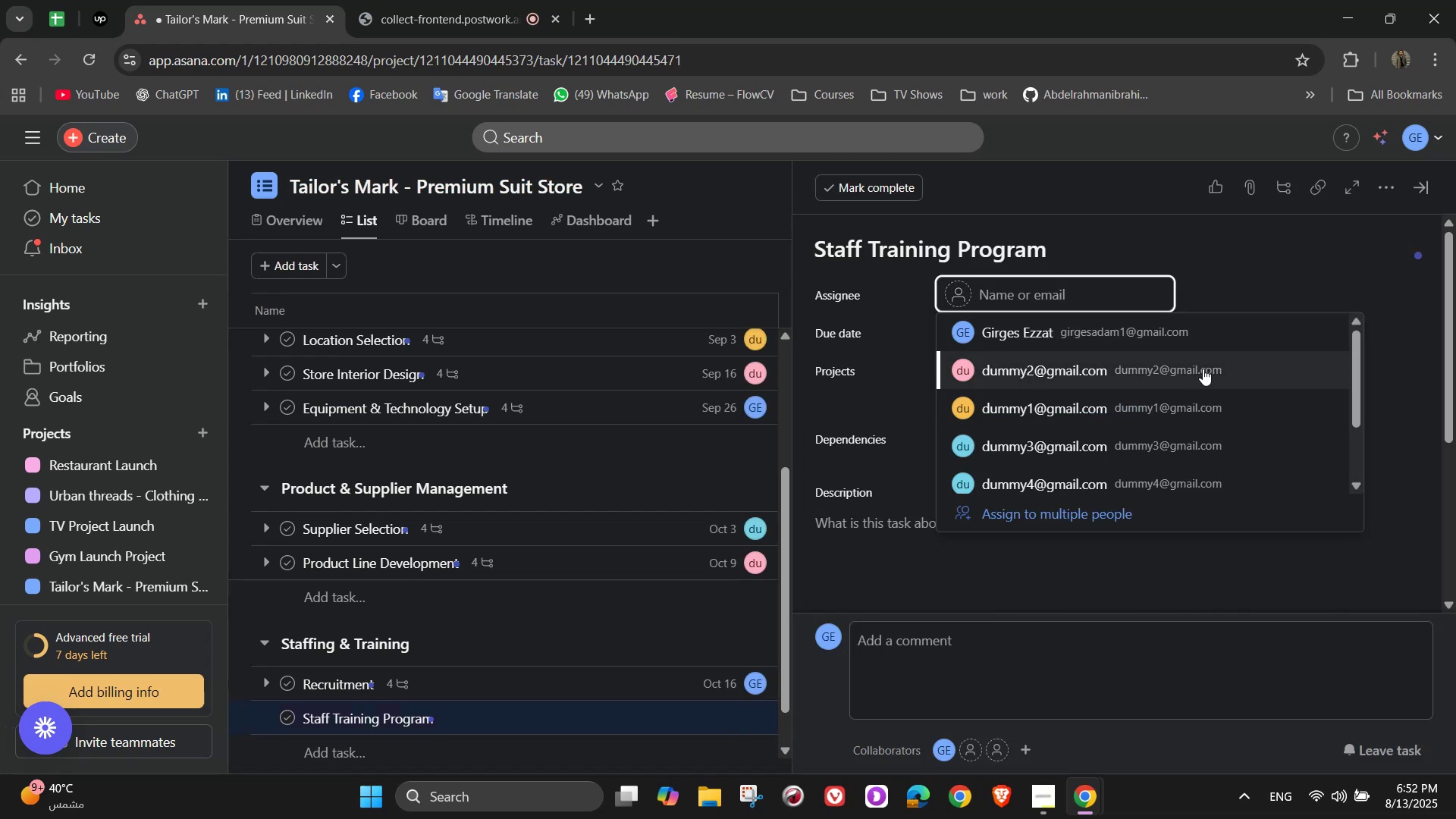 
left_click([1182, 380])
 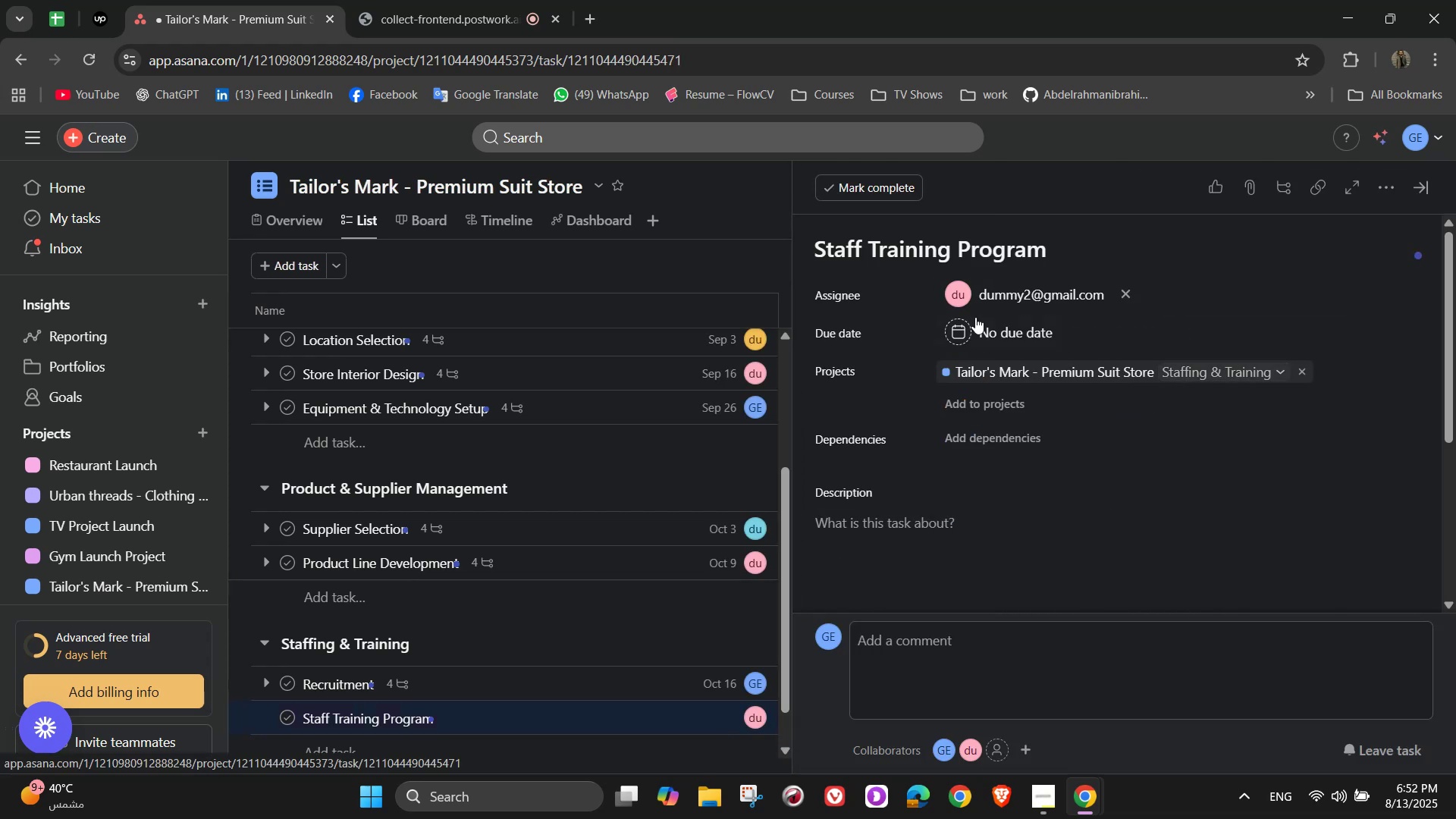 
left_click([974, 316])
 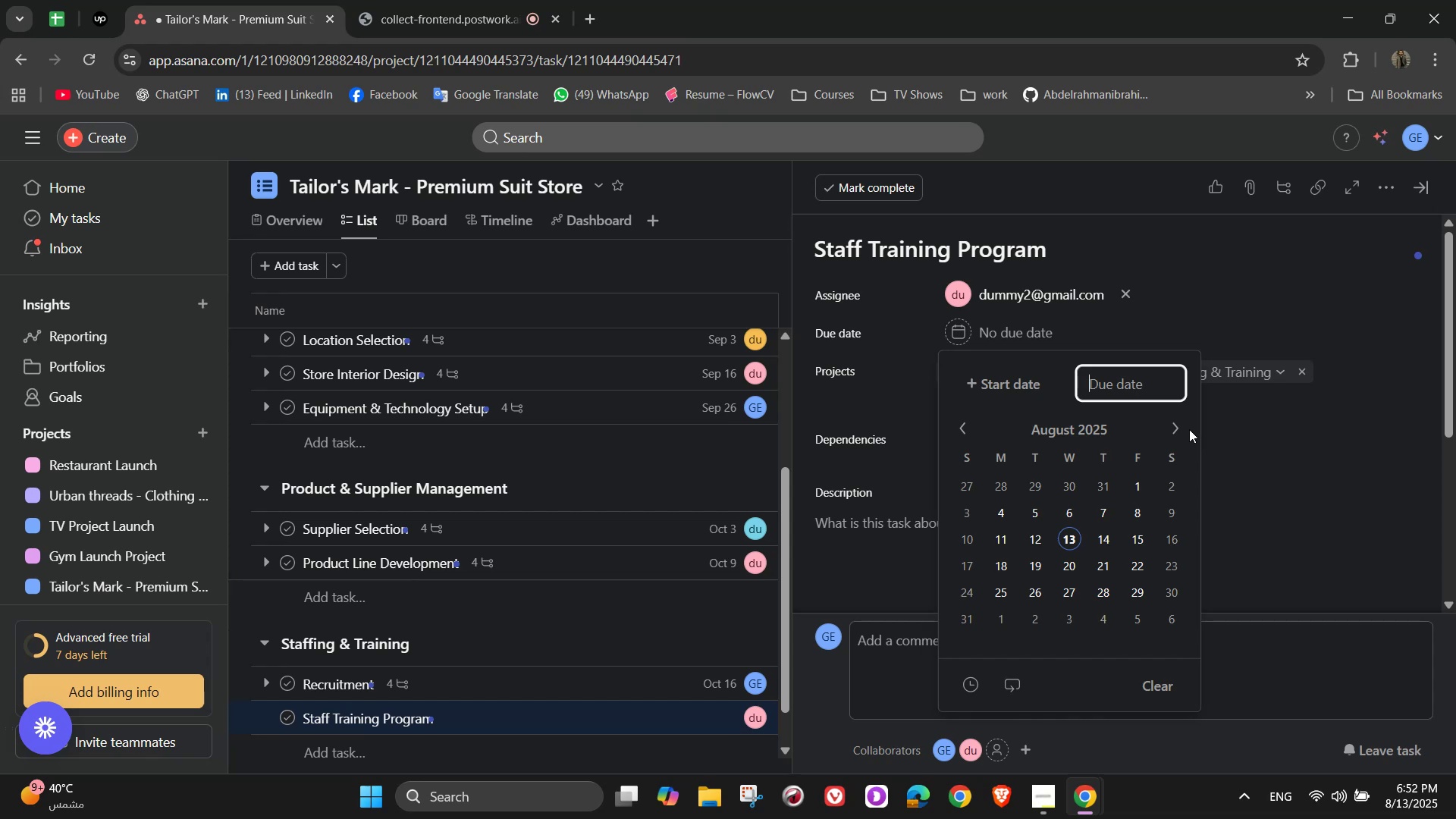 
double_click([1186, 425])
 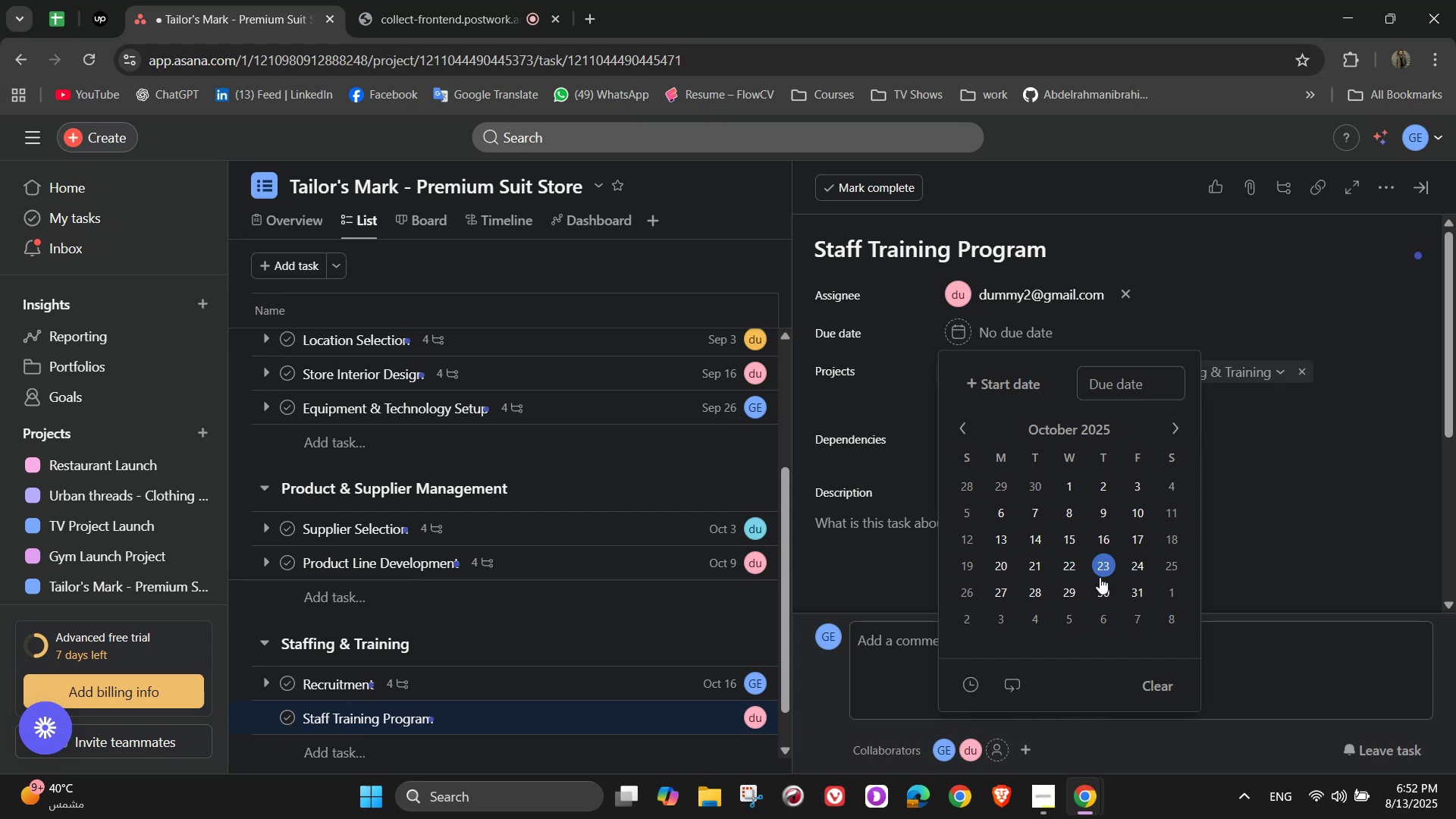 
left_click([1100, 573])
 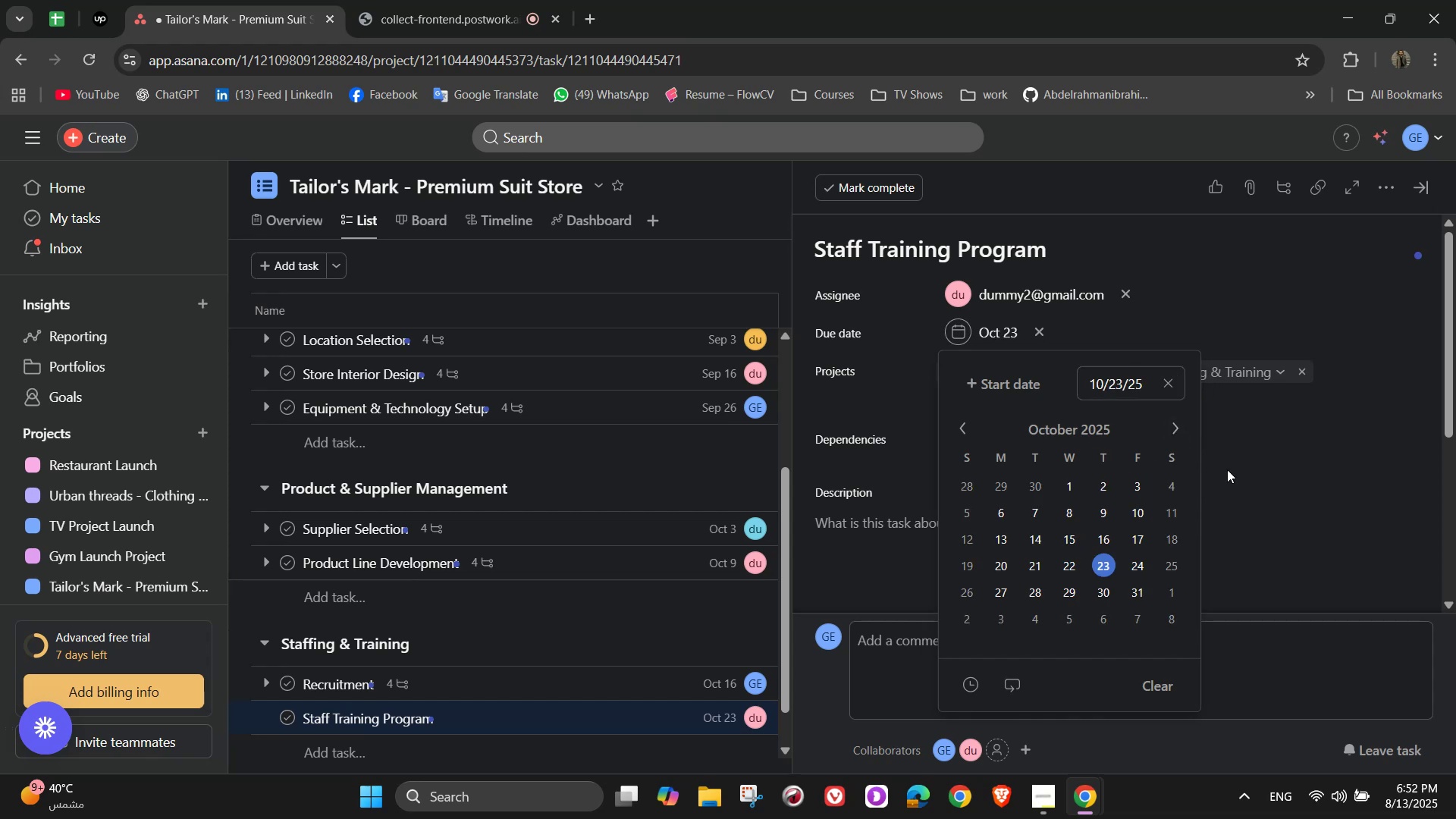 
left_click([1261, 460])
 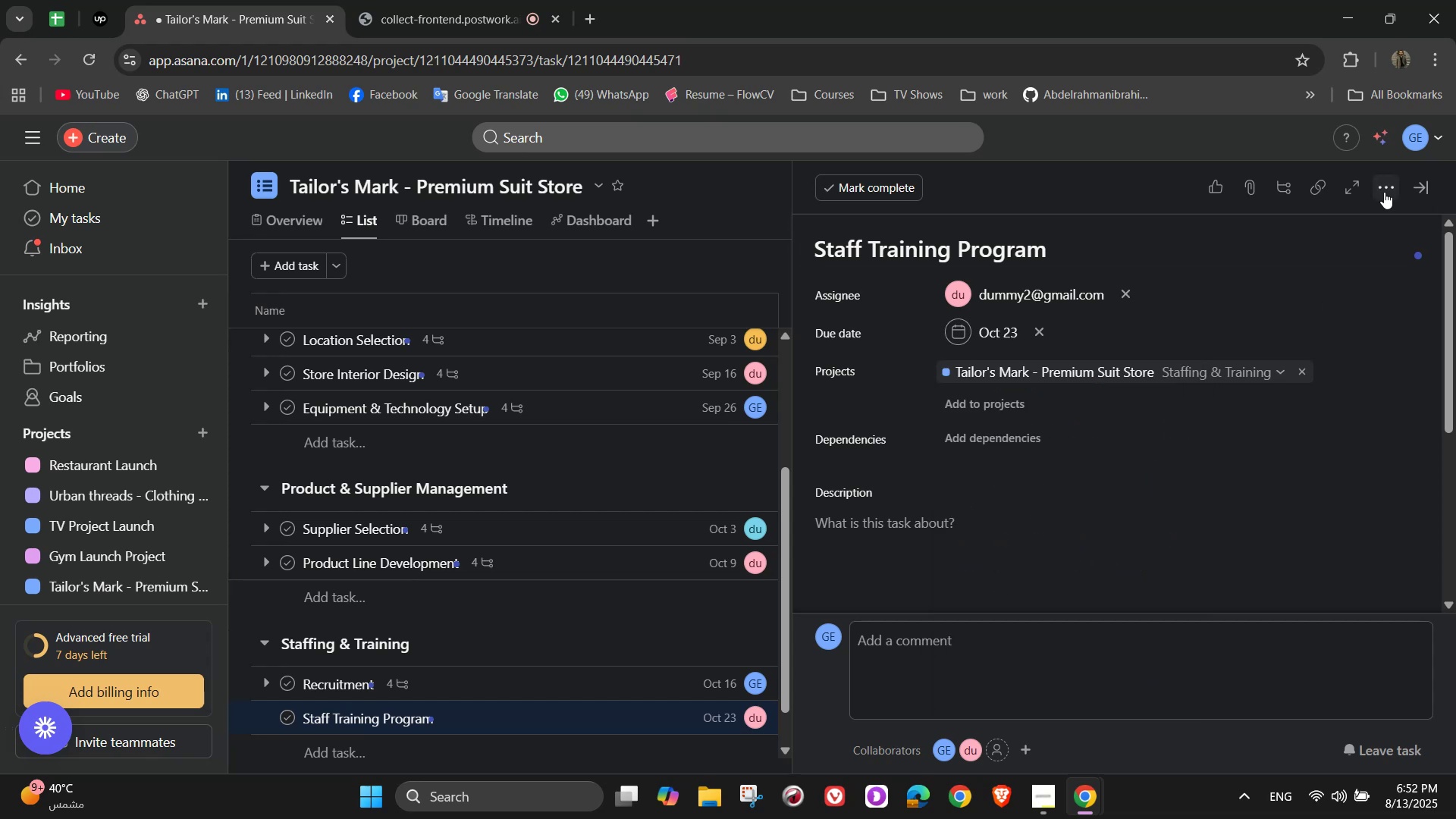 
double_click([1216, 256])
 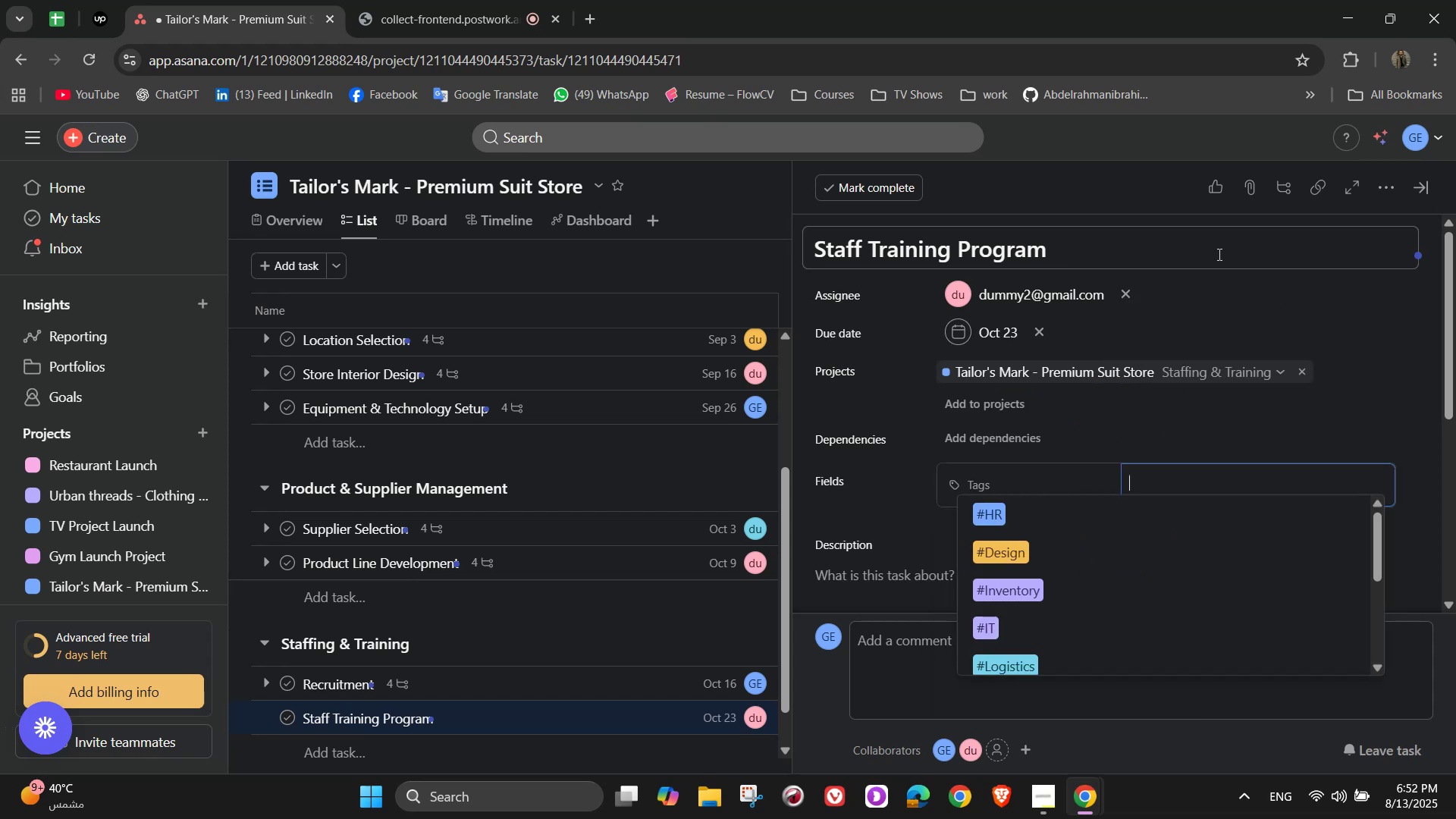 
wait(6.43)
 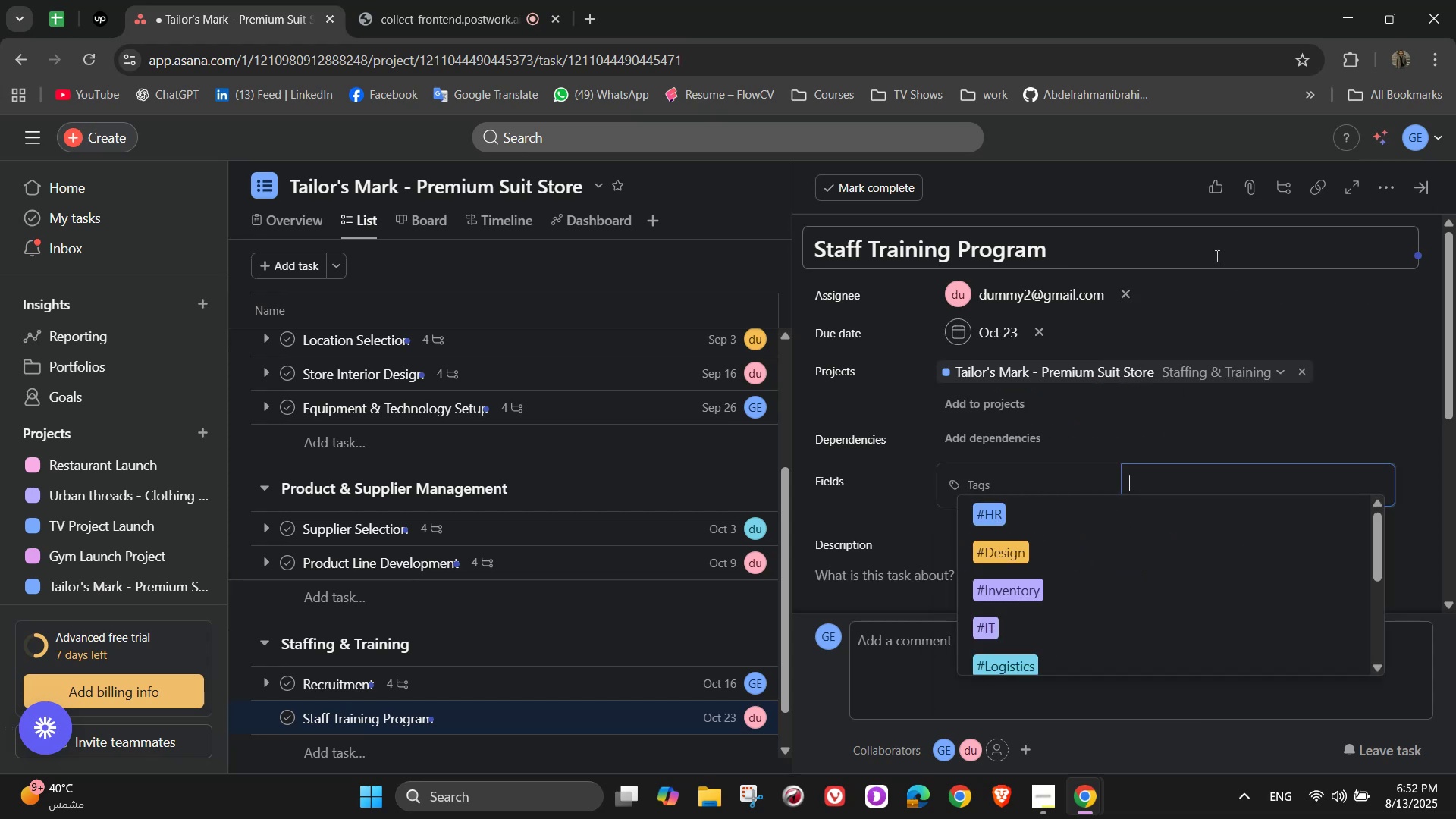 
type(tr)
 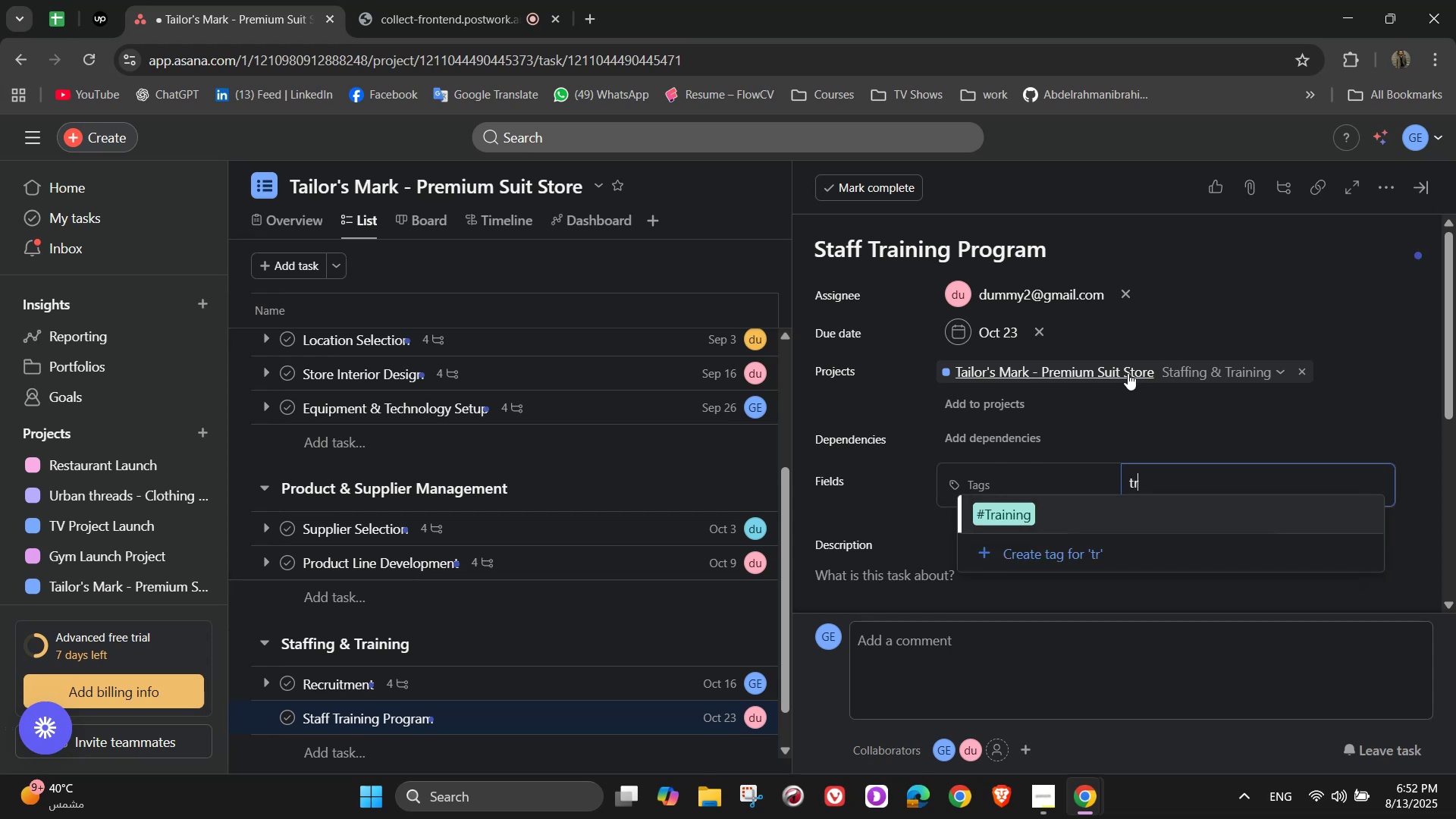 
left_click([1062, 522])
 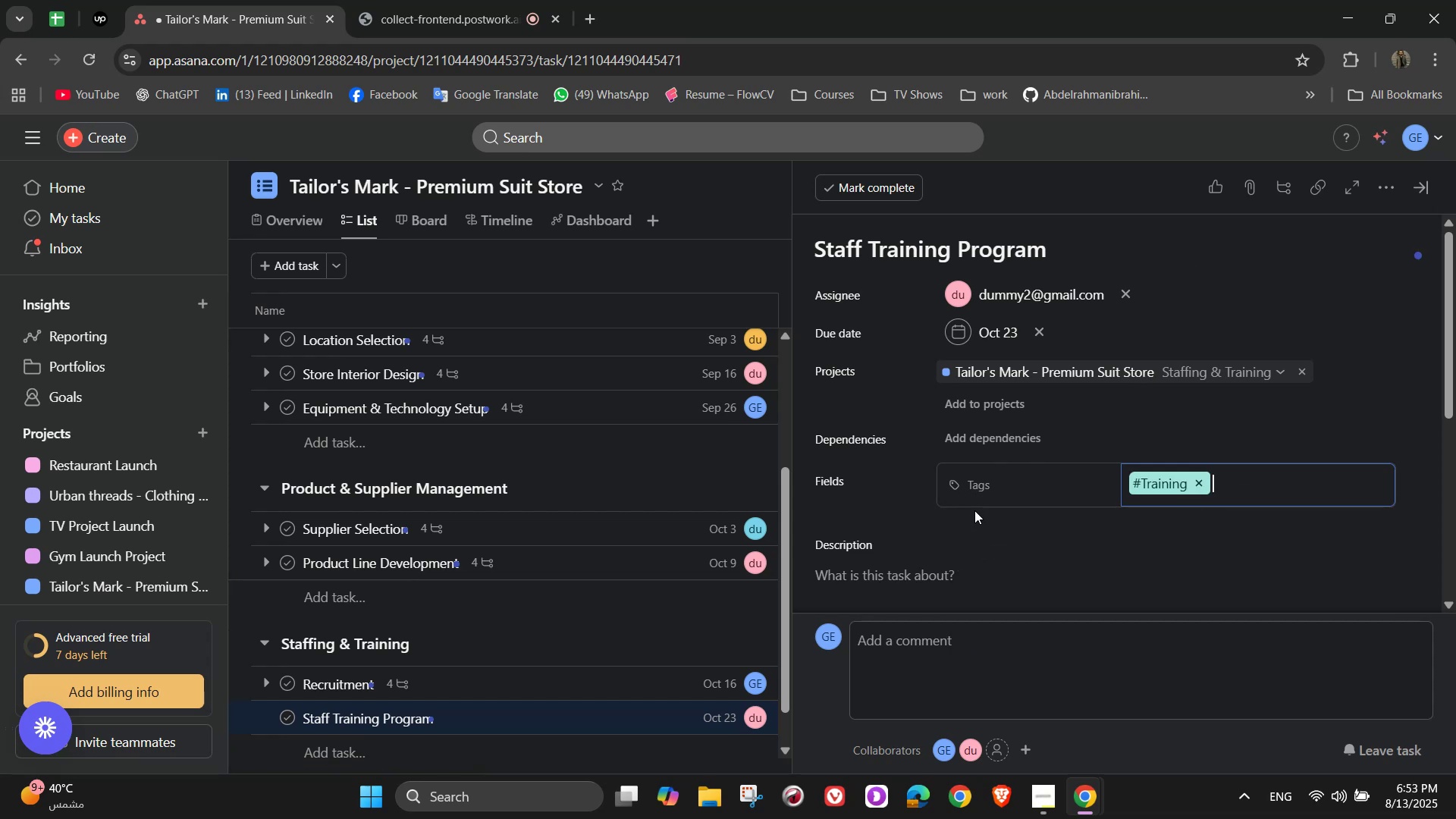 
key(C)
 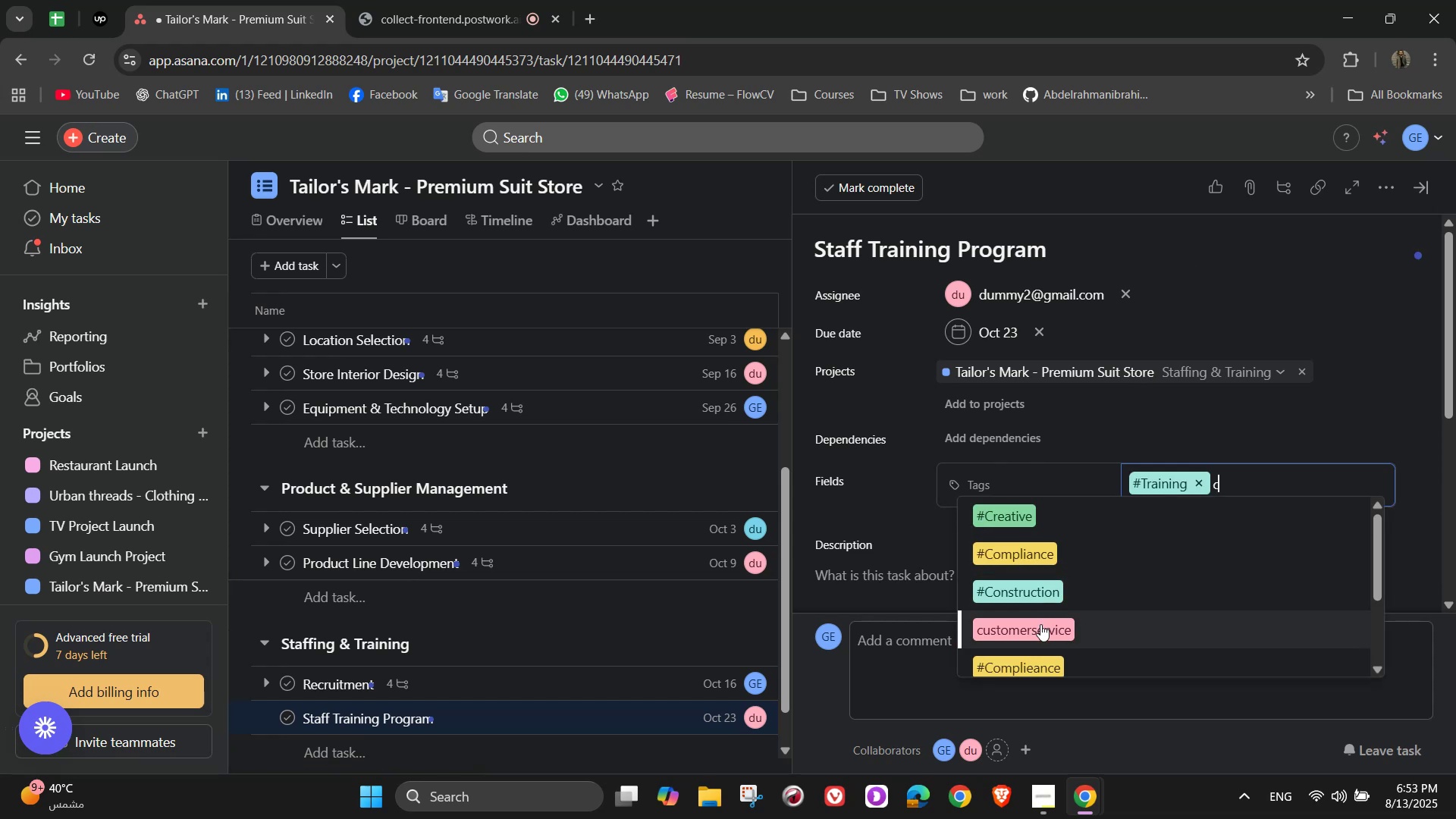 
left_click([1040, 628])
 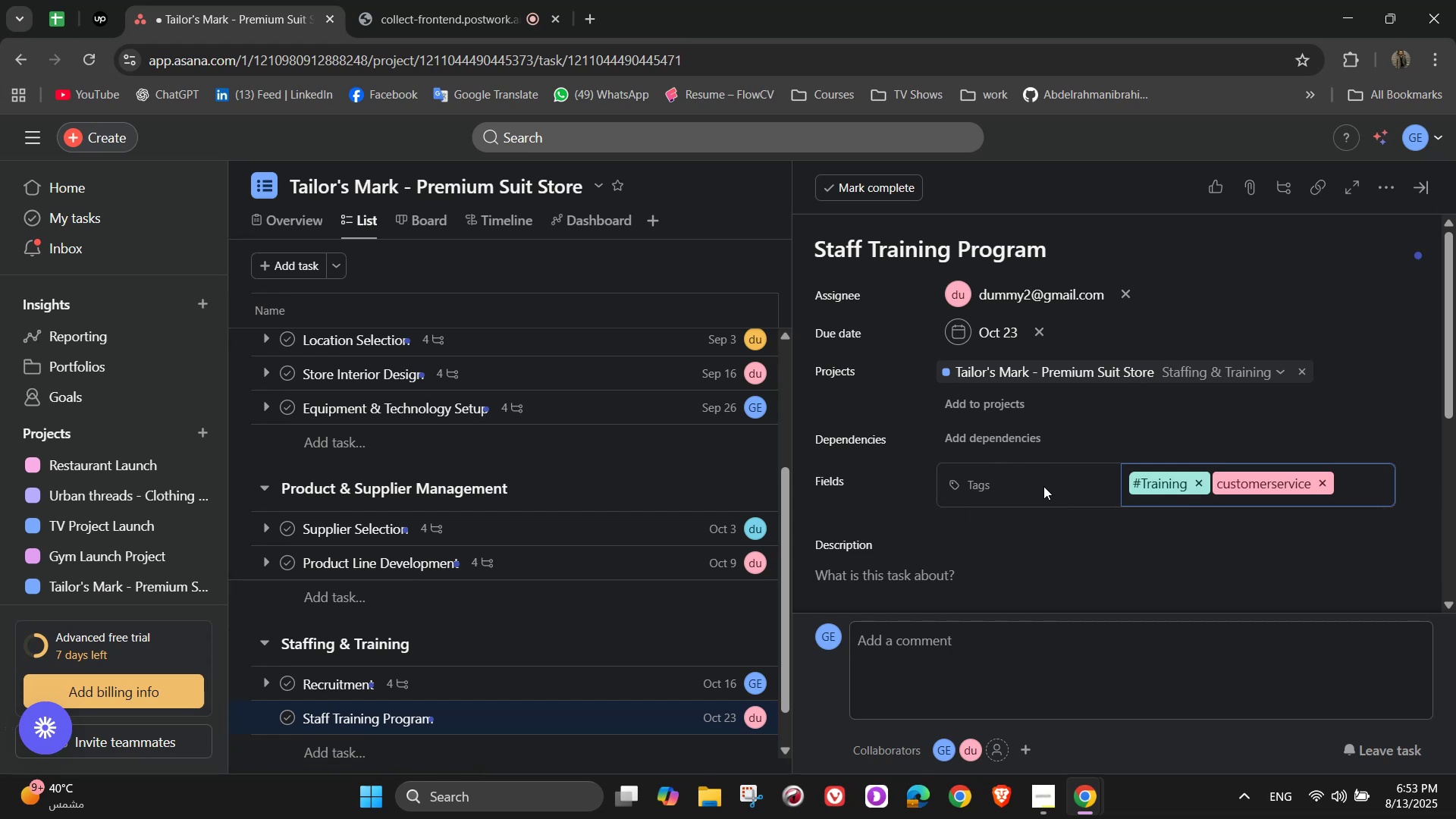 
scroll: coordinate [1043, 485], scroll_direction: down, amount: 4.0
 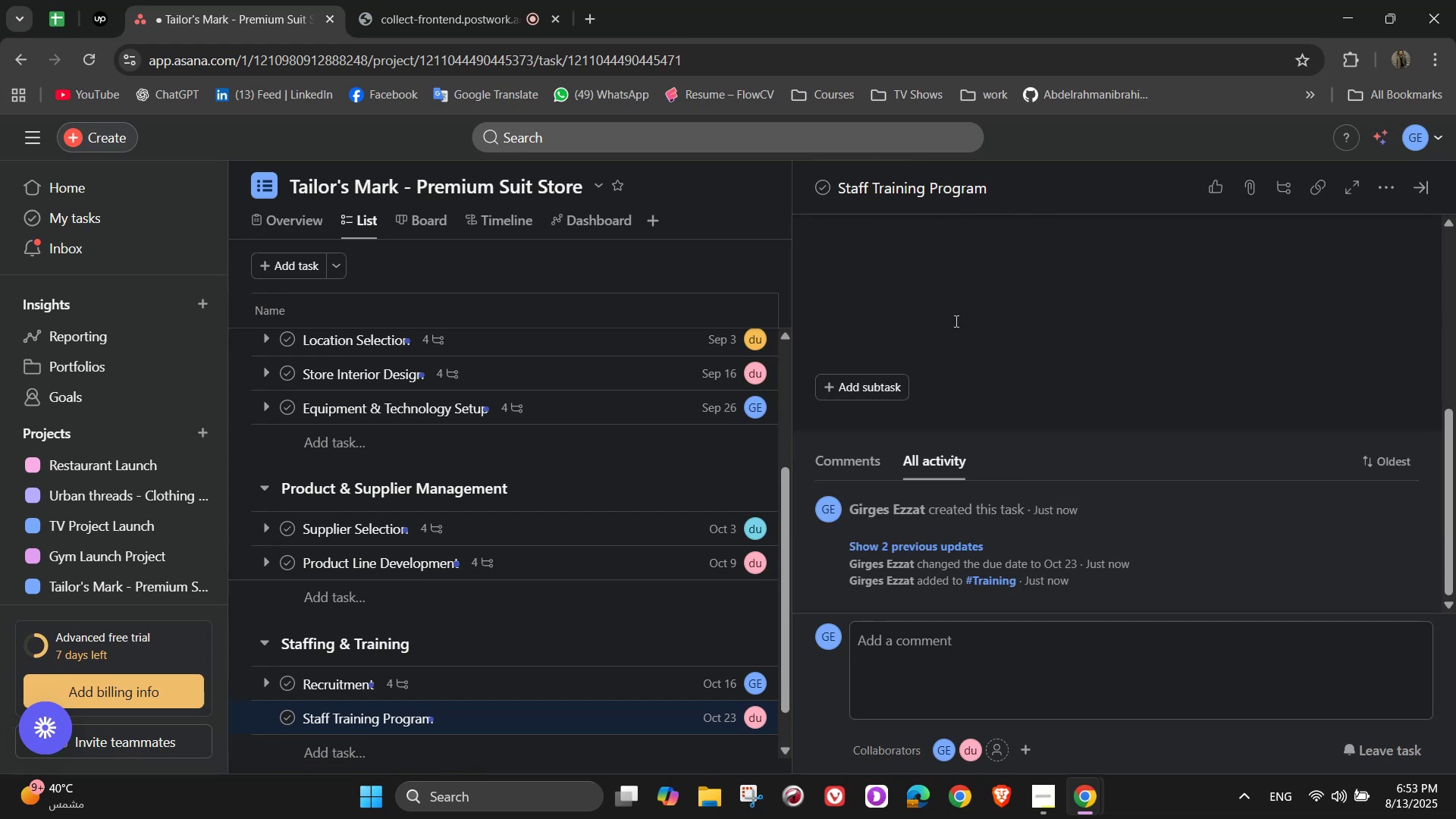 
left_click([938, 293])
 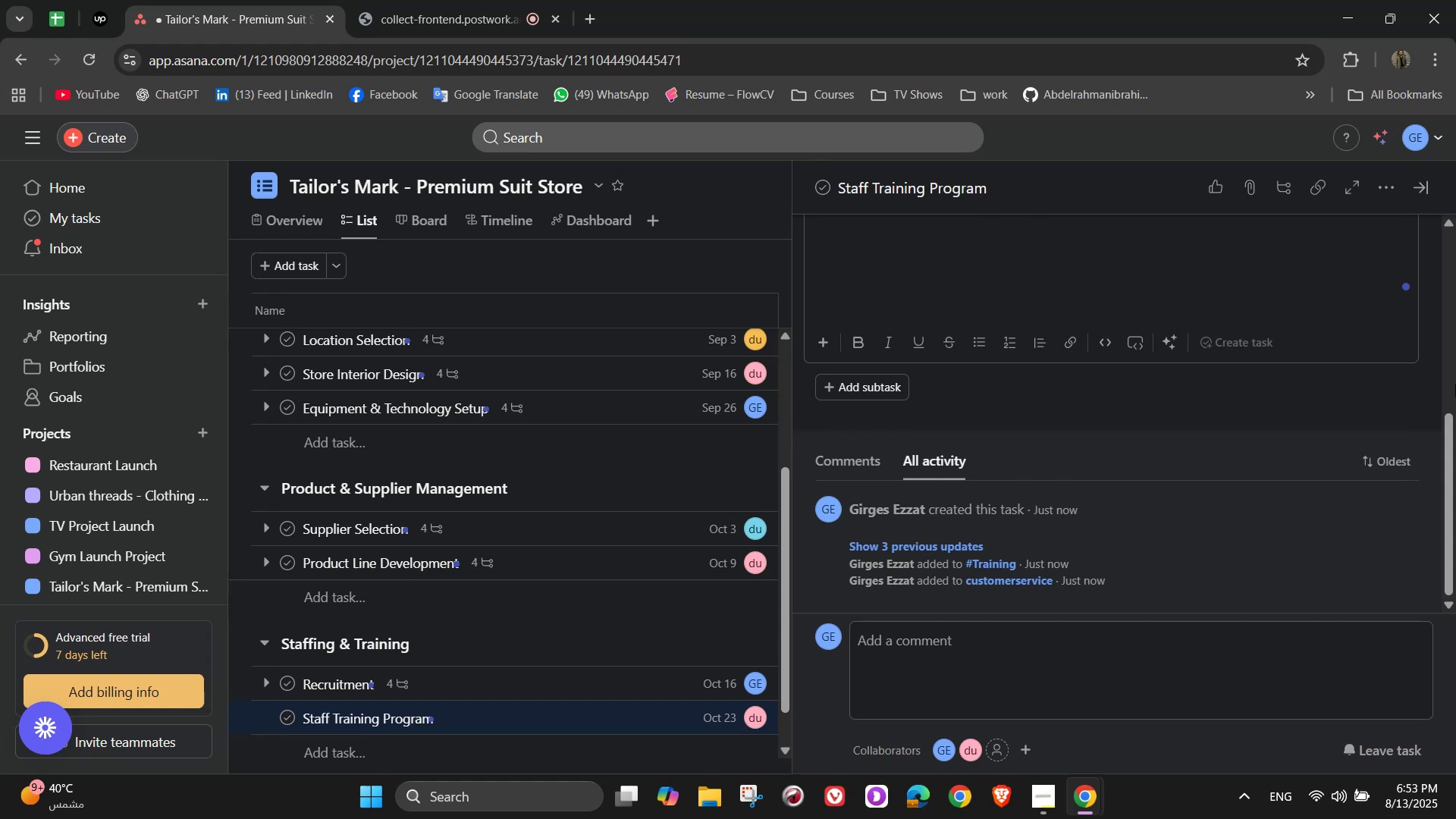 
scroll: coordinate [1283, 439], scroll_direction: up, amount: 1.0
 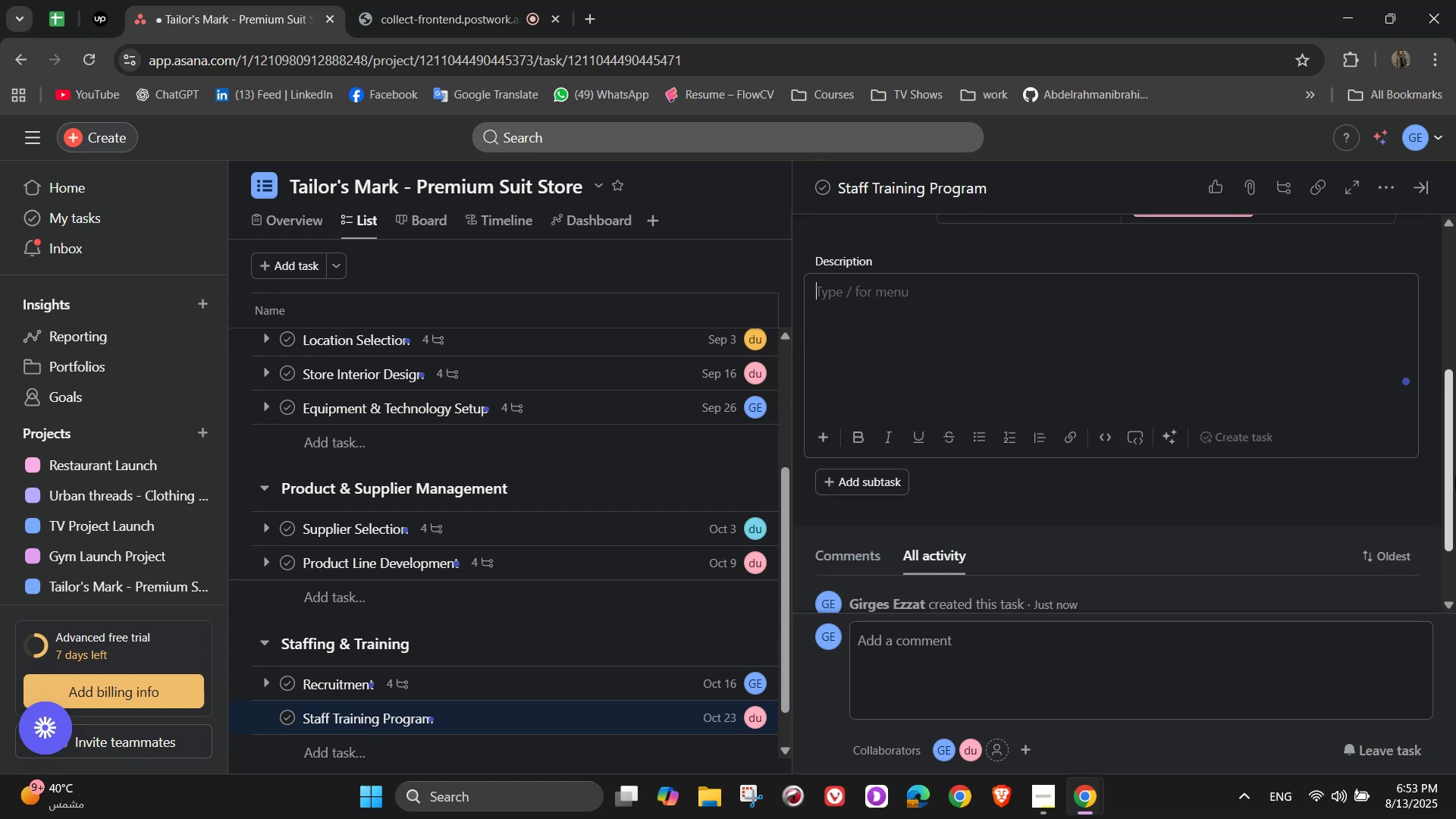 
wait(13.22)
 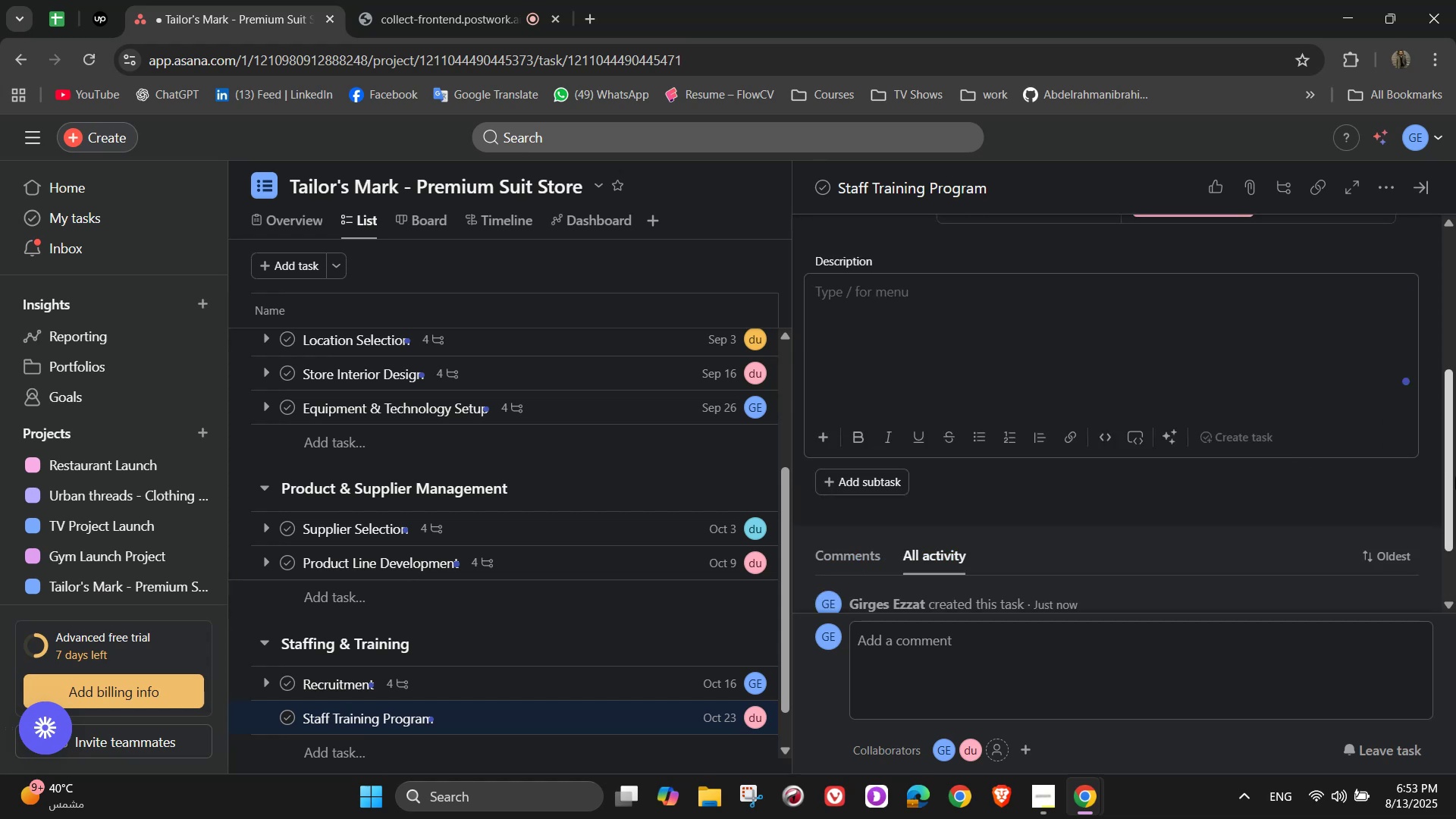 
type(Train staff in customer service, product knowledge)
 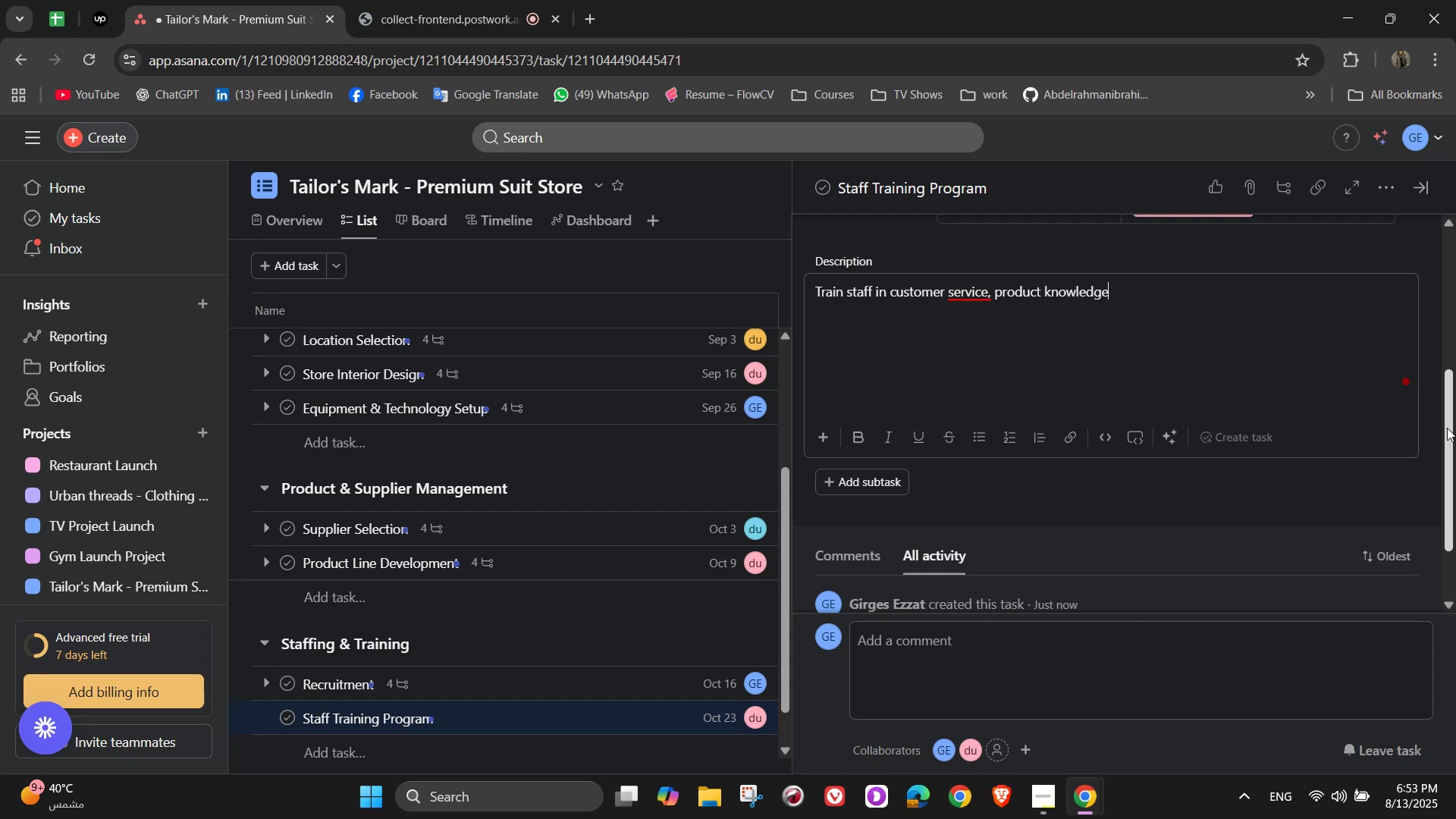 
wait(6.02)
 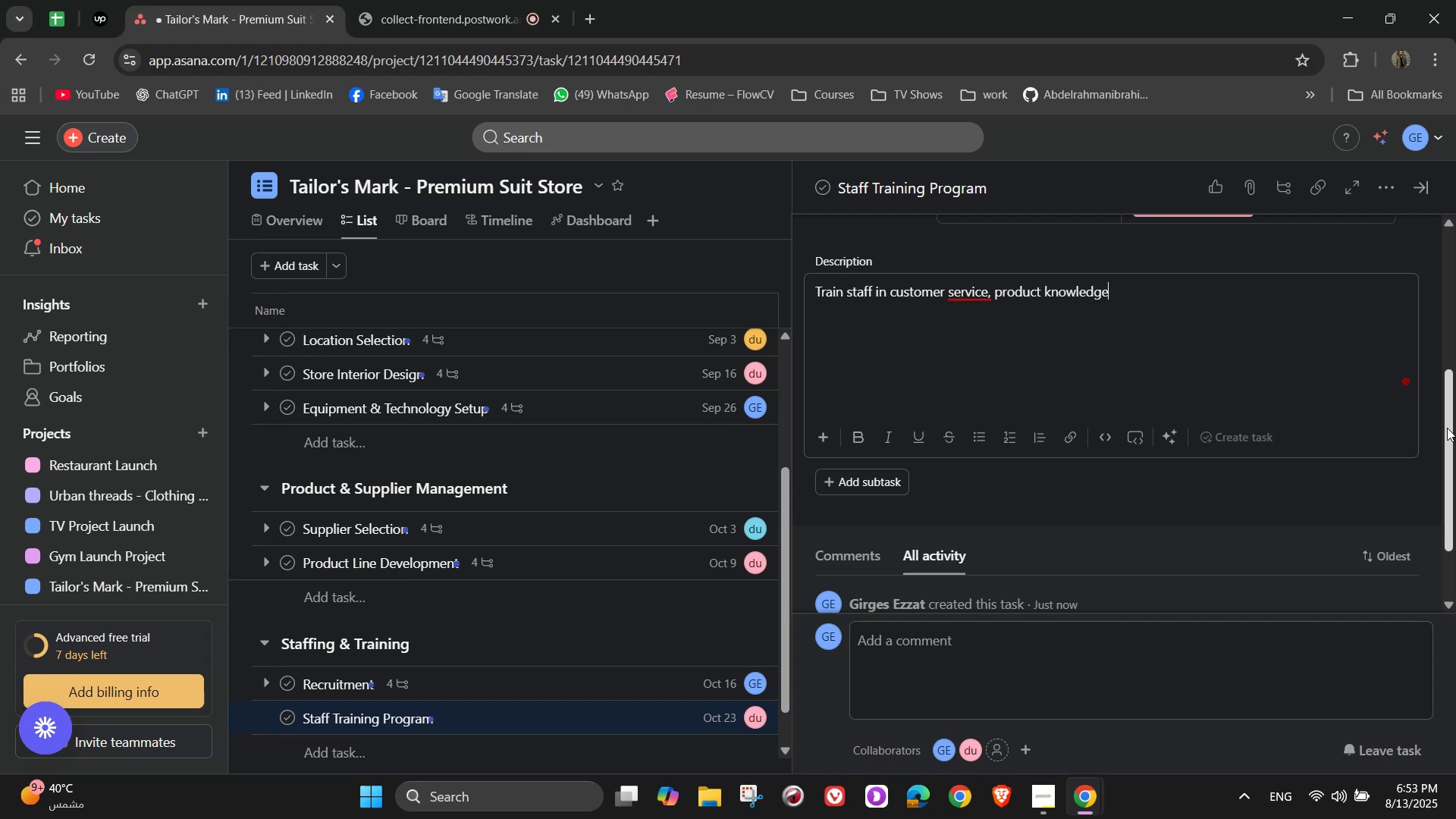 
key(Comma)
 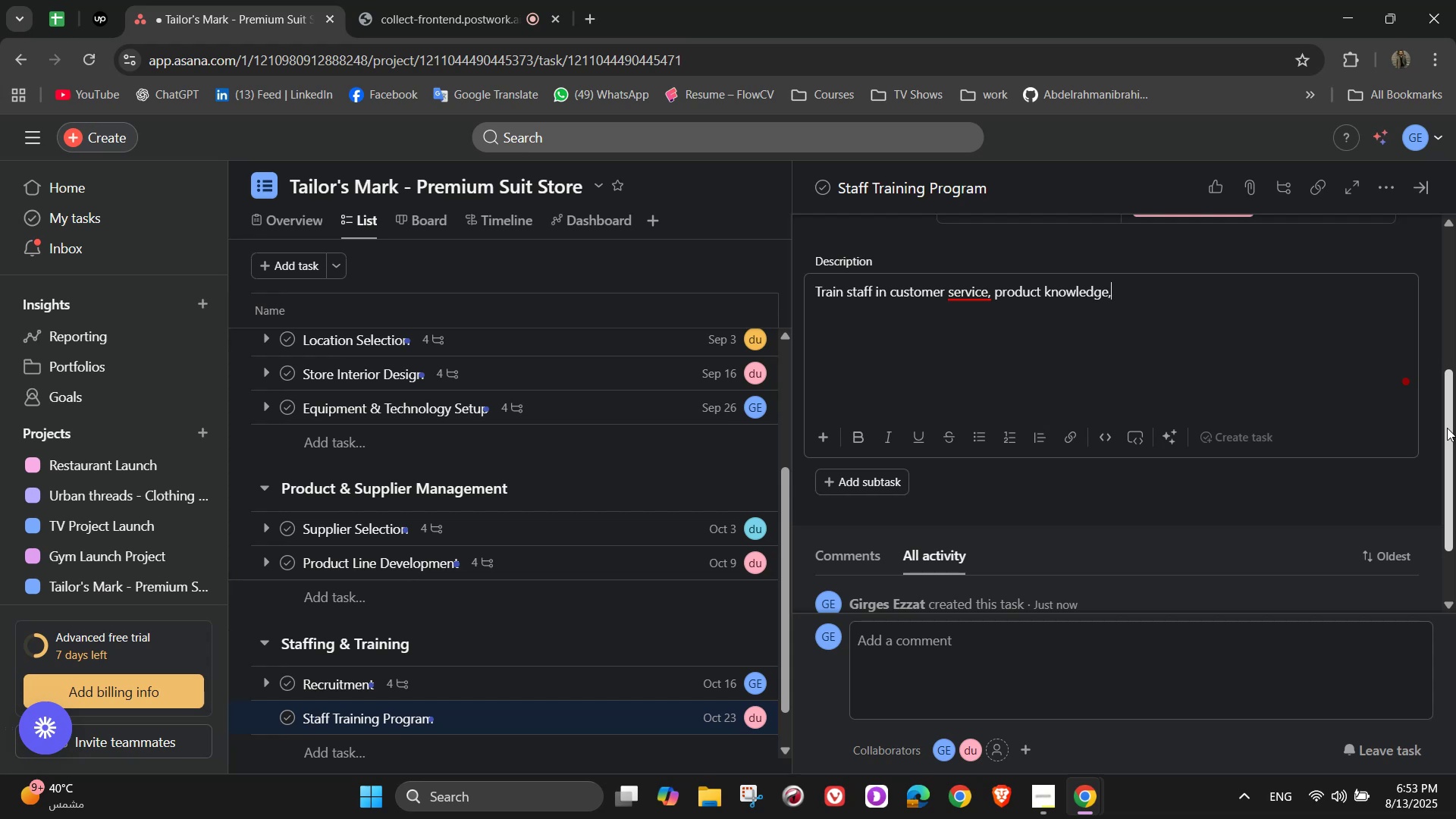 
key(Space)
 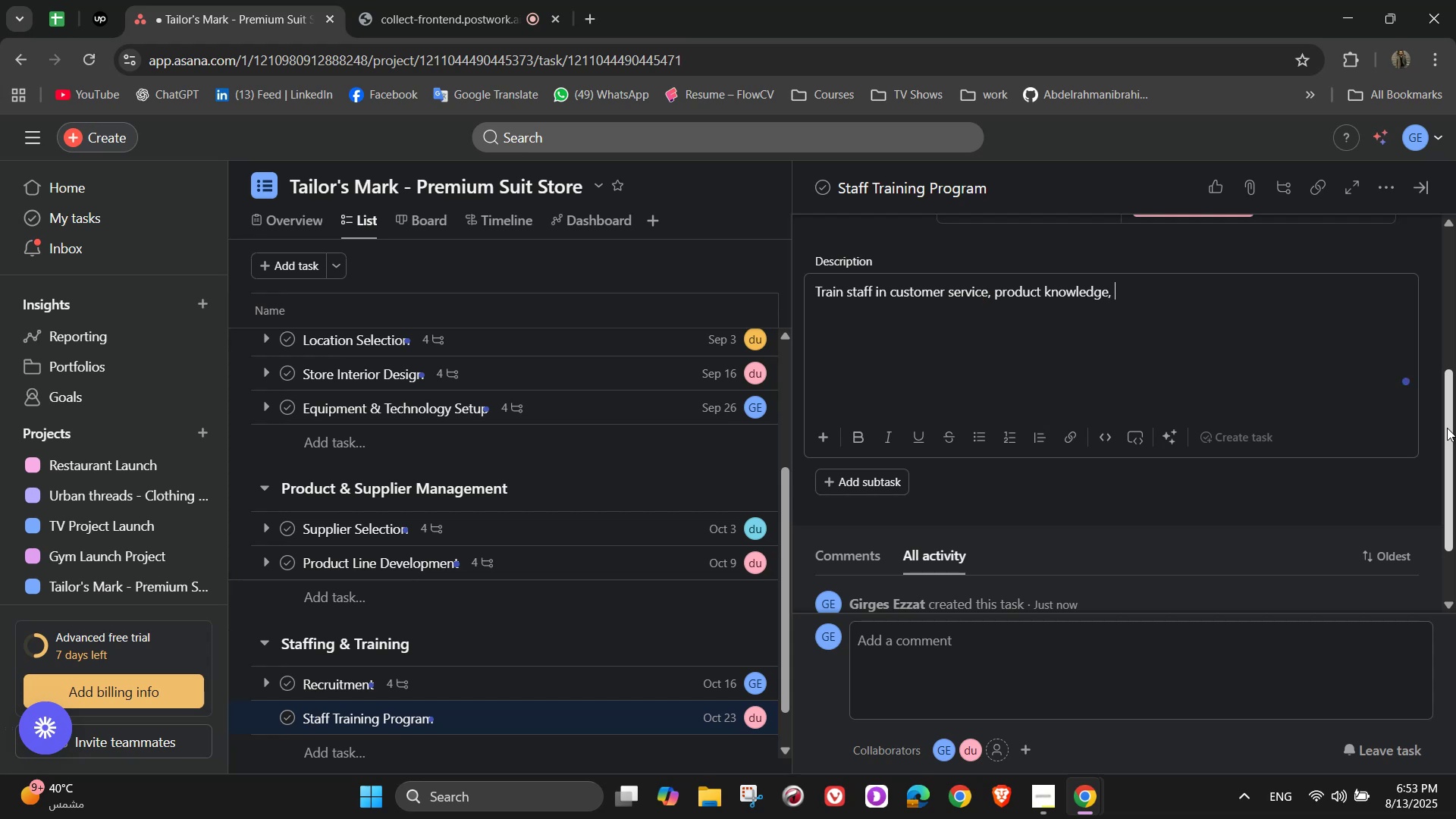 
type(and sales)
 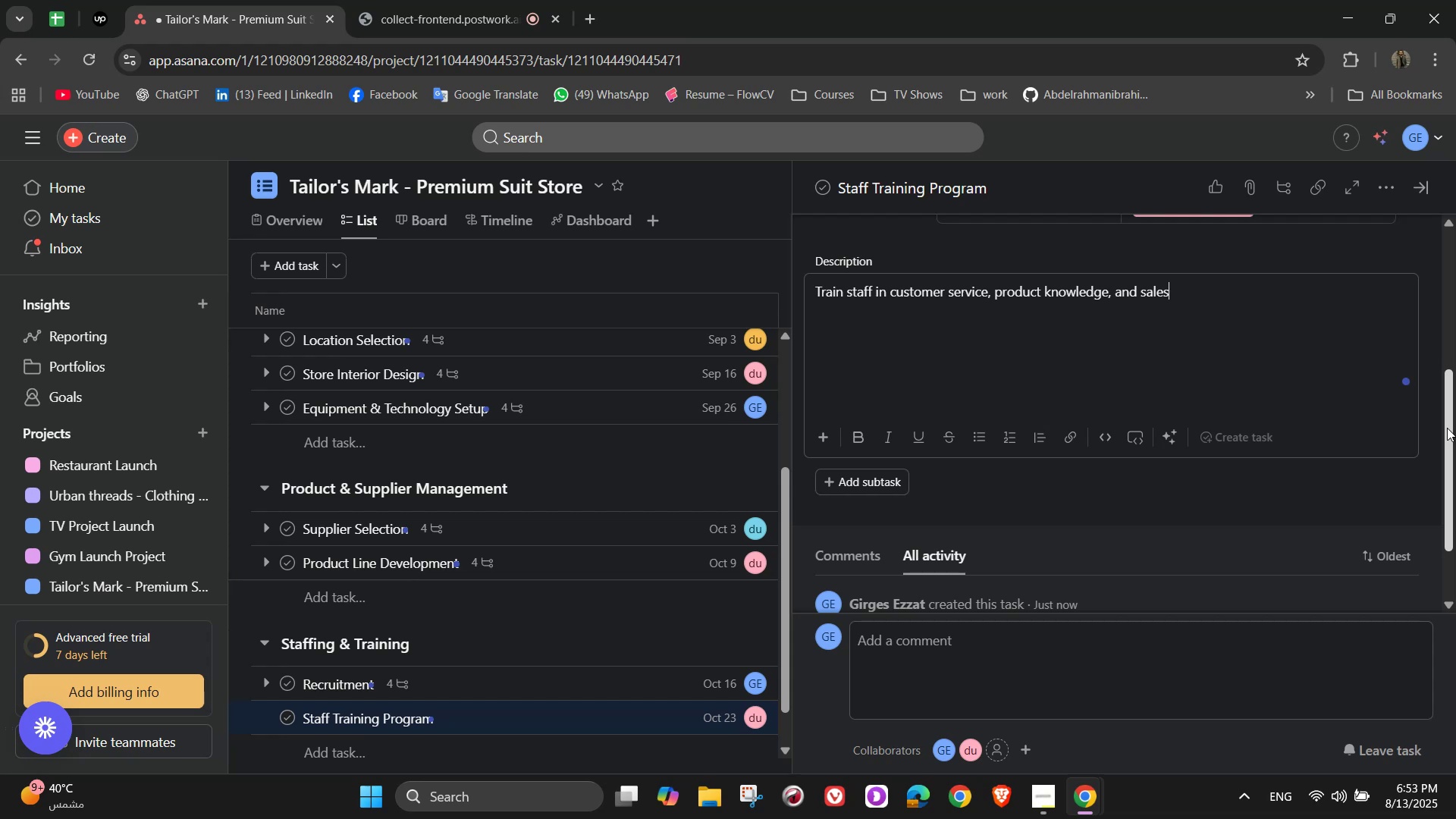 
type( techniques)
 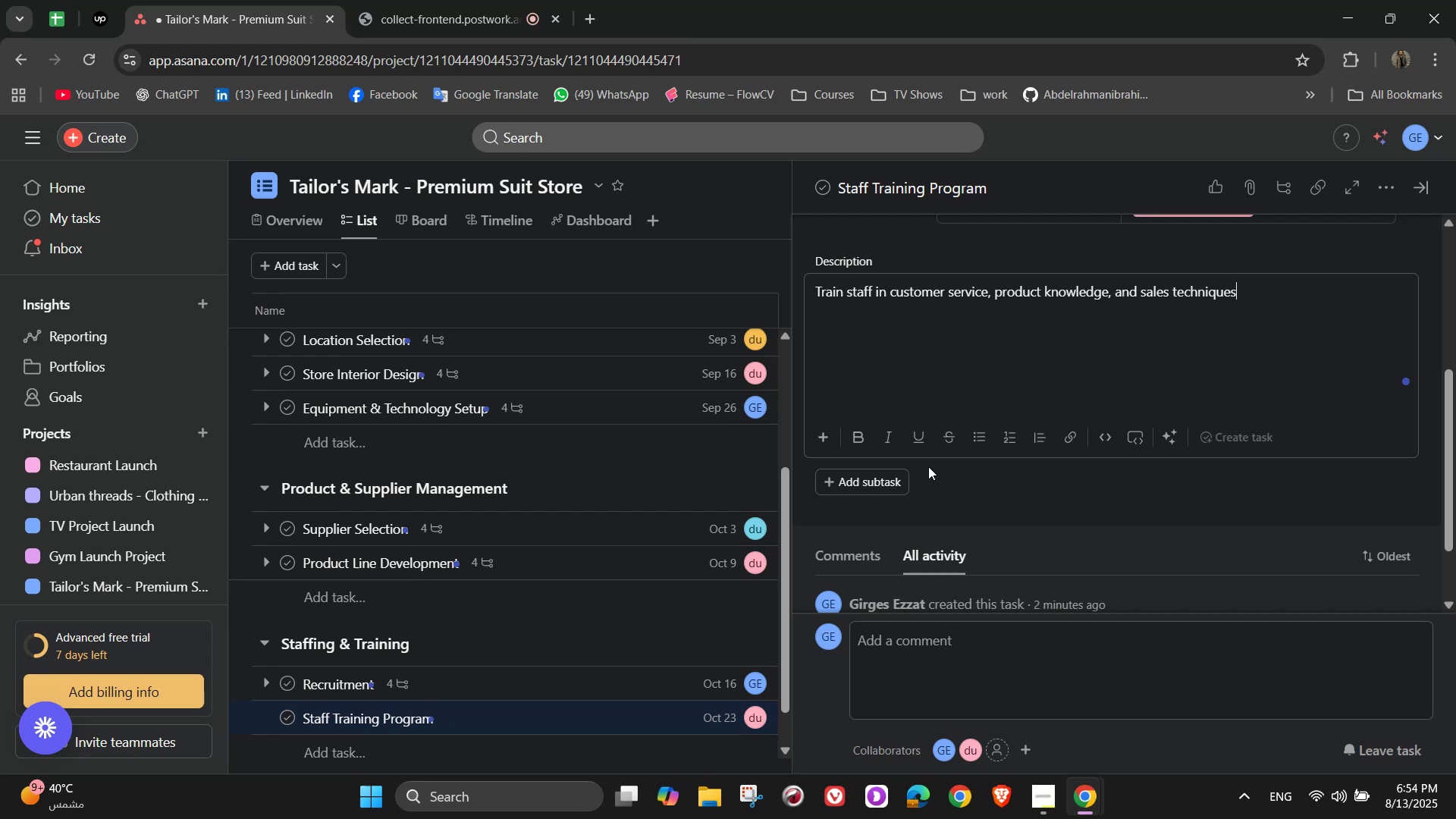 
wait(26.56)
 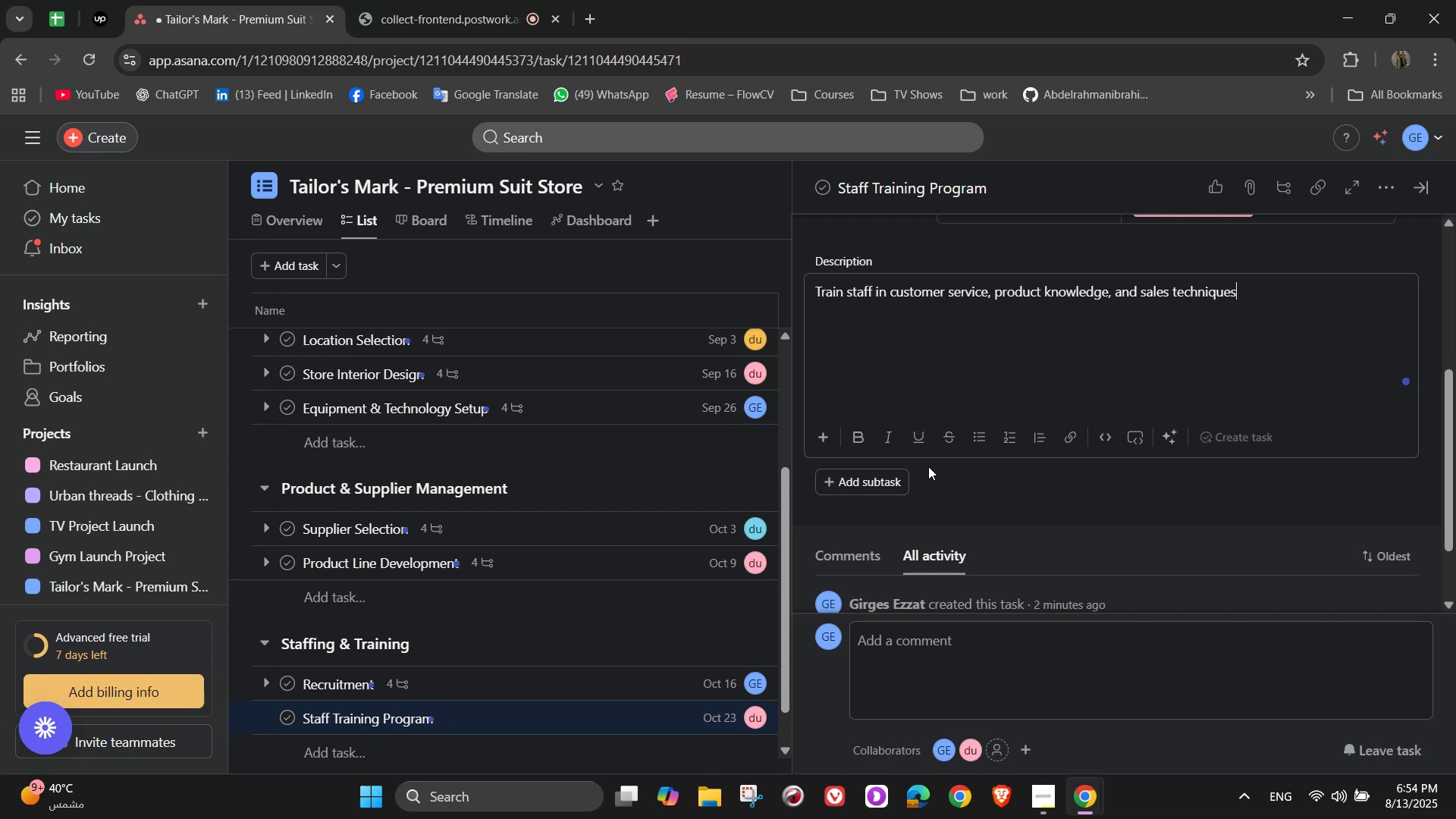 
left_click([887, 479])
 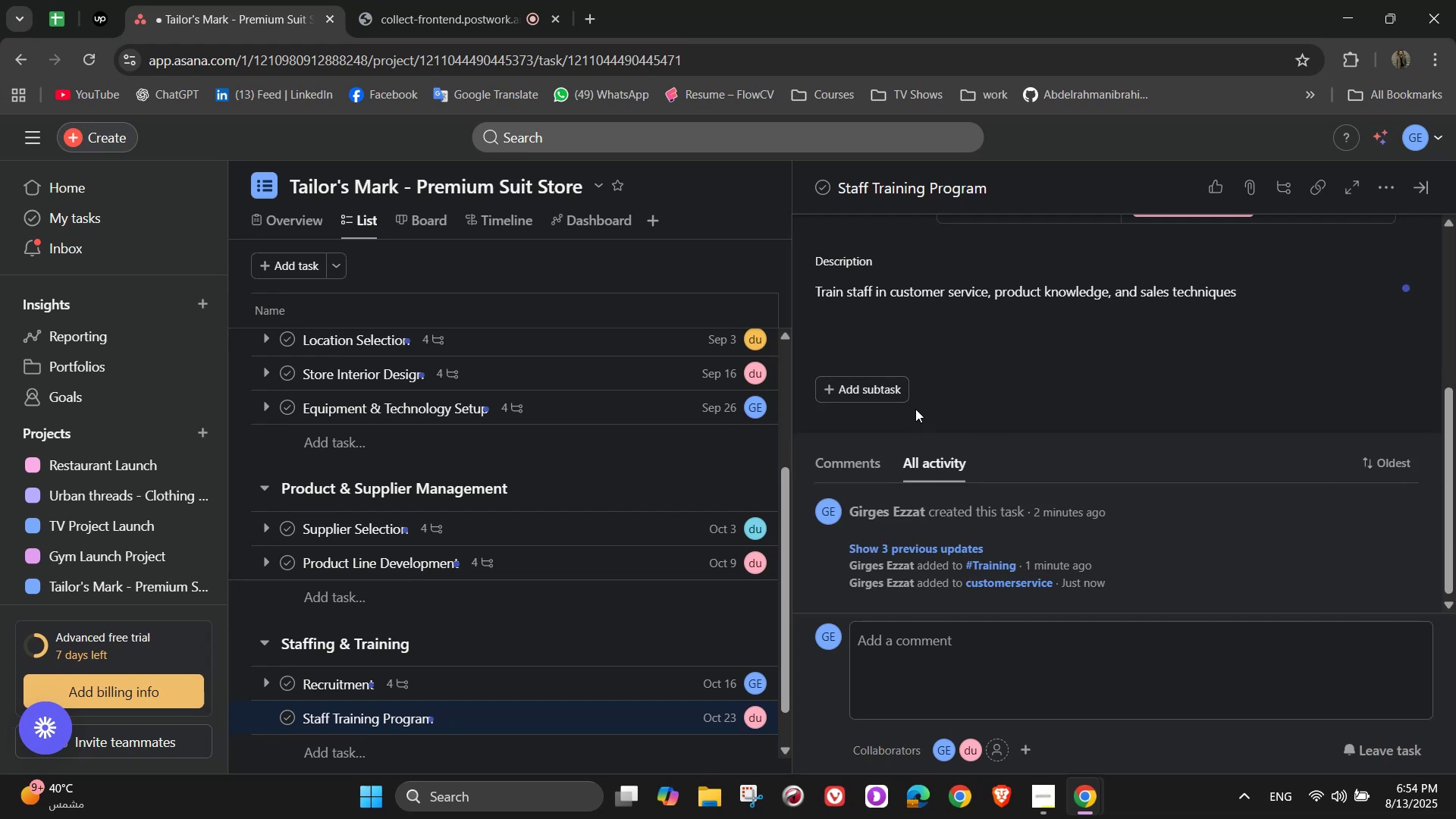 
left_click([867, 384])
 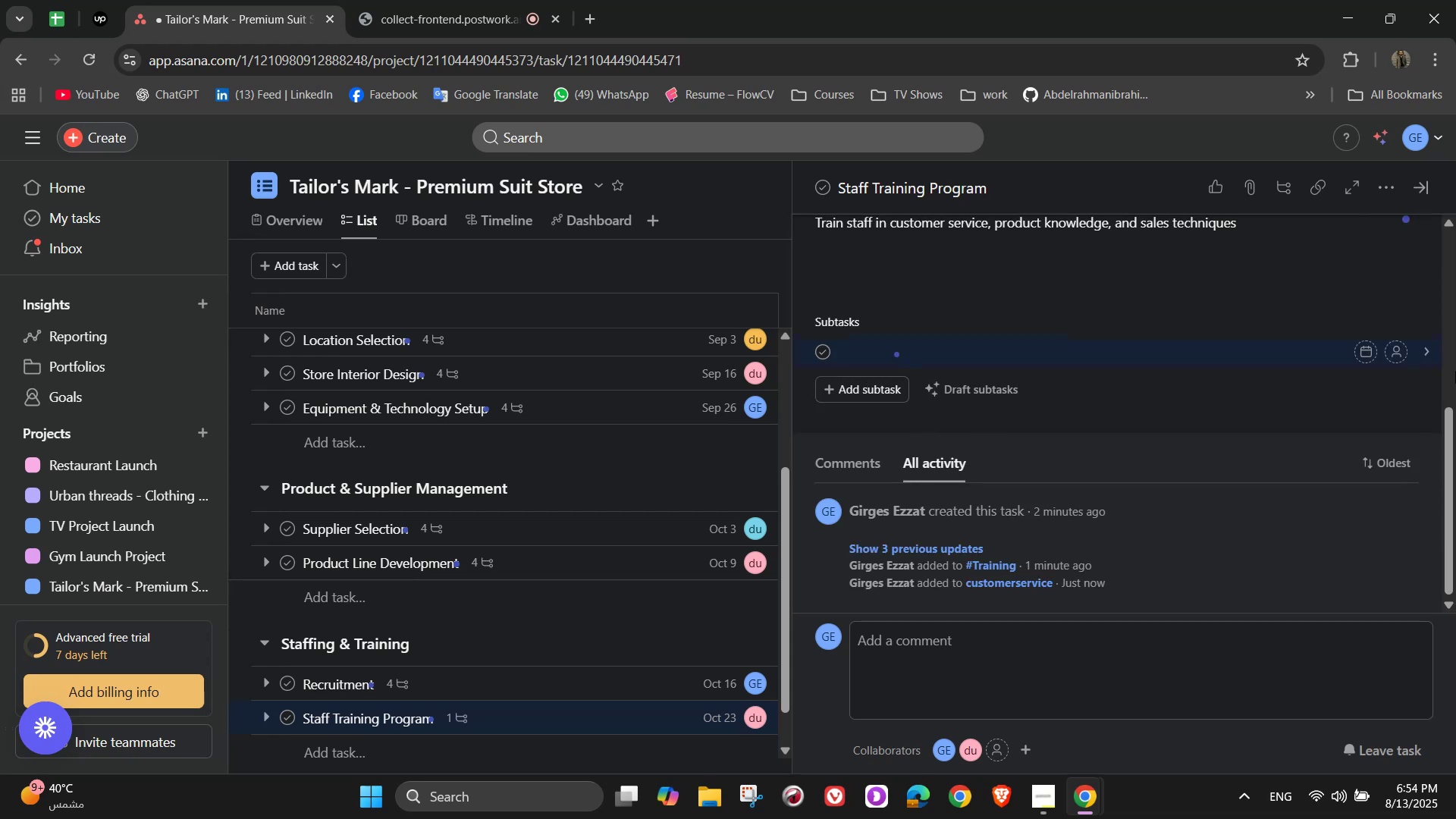 
type(Develop training manuals)
 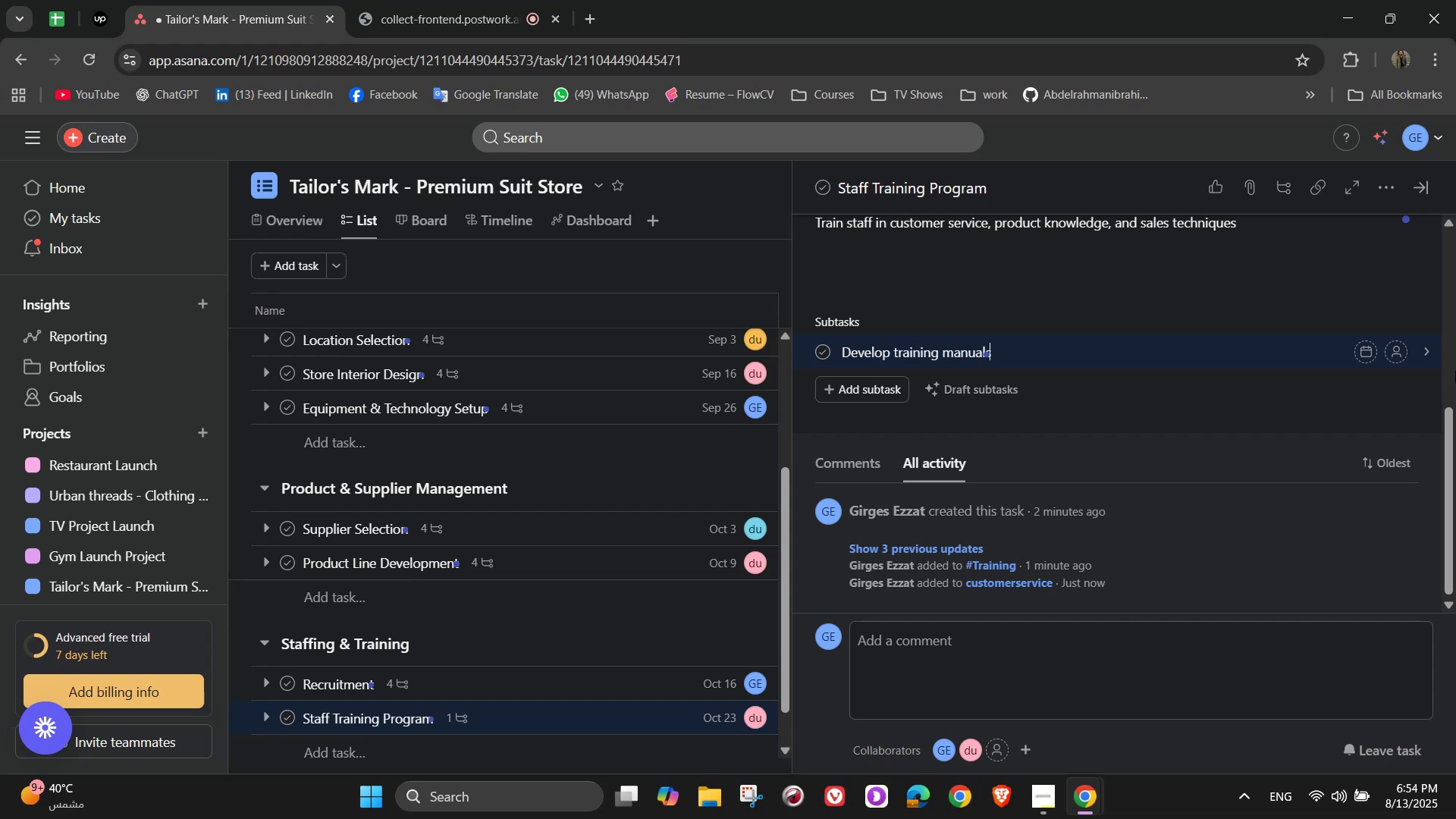 
key(Enter)
 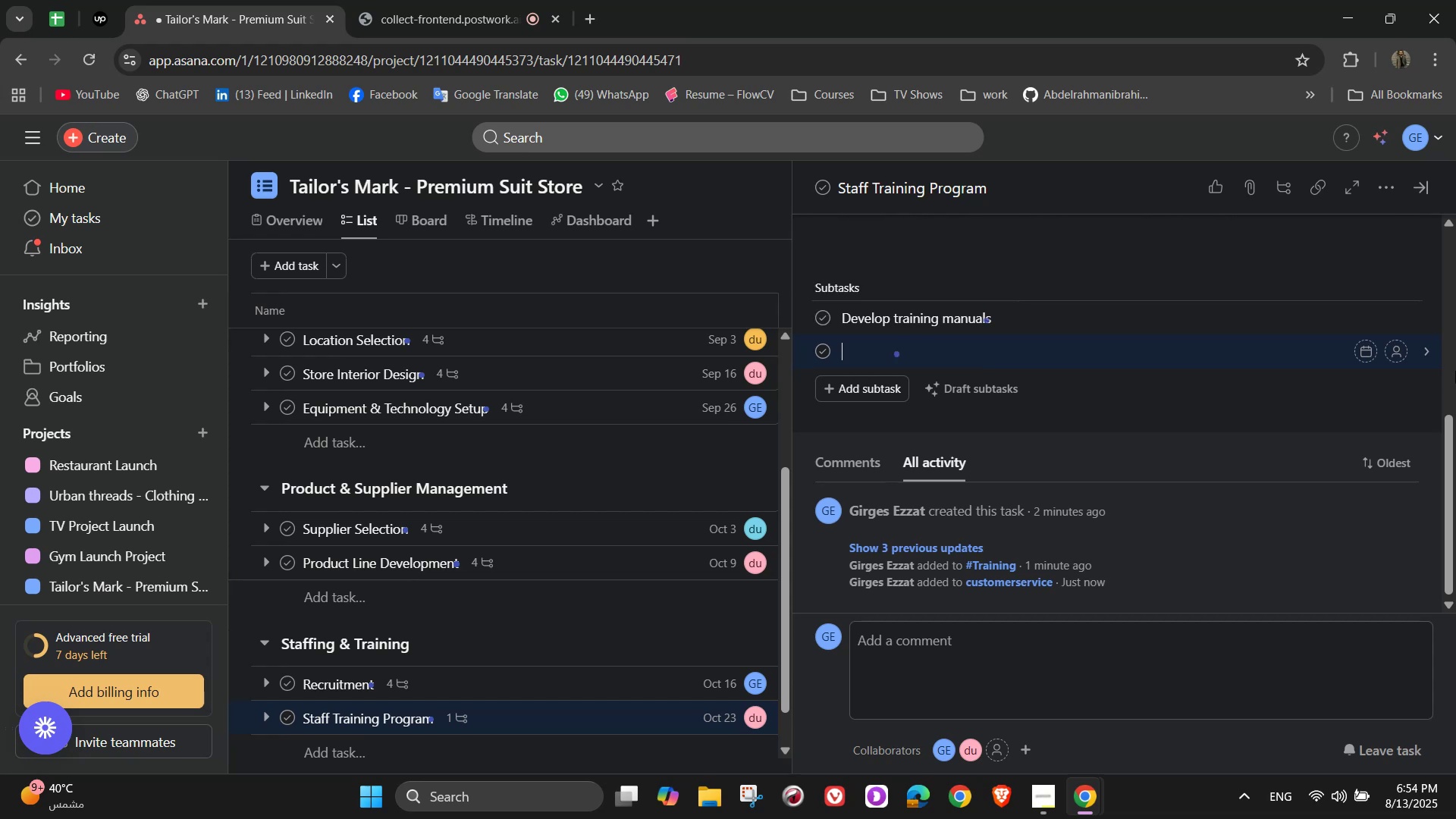 
type(Hold in-store)
 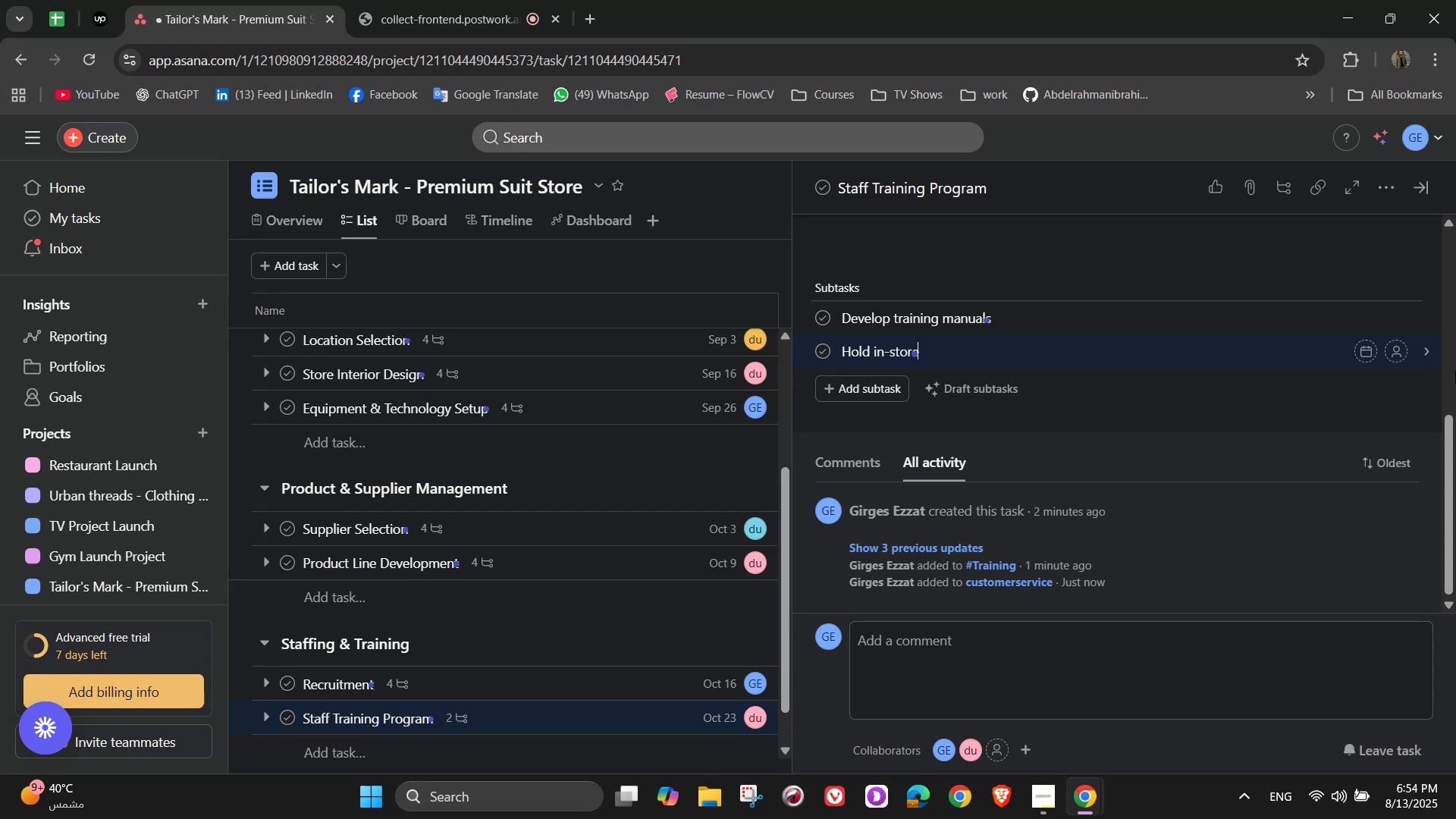 
wait(5.35)
 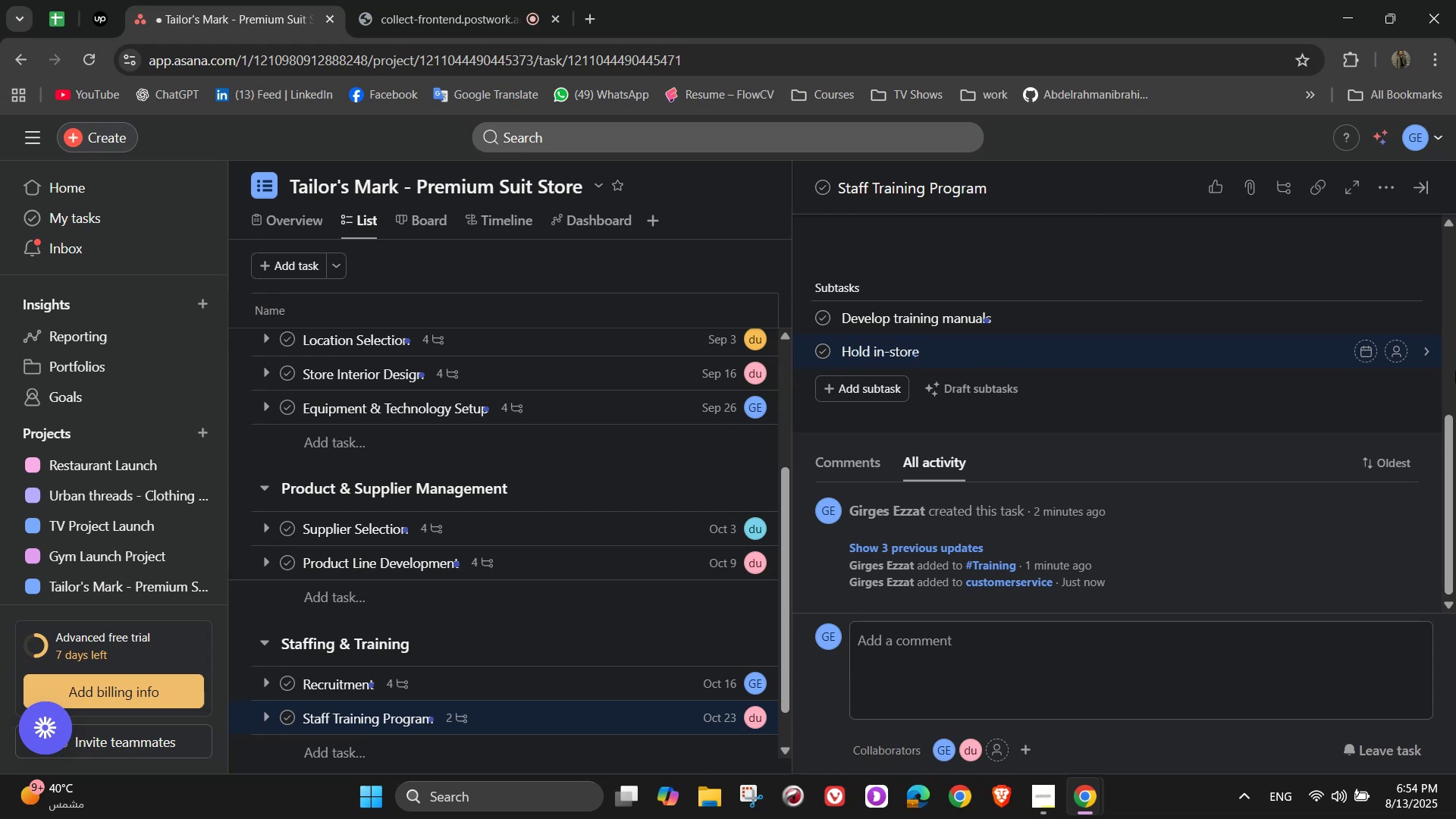 
type( training sess)
key(Backspace)
type(sions)
 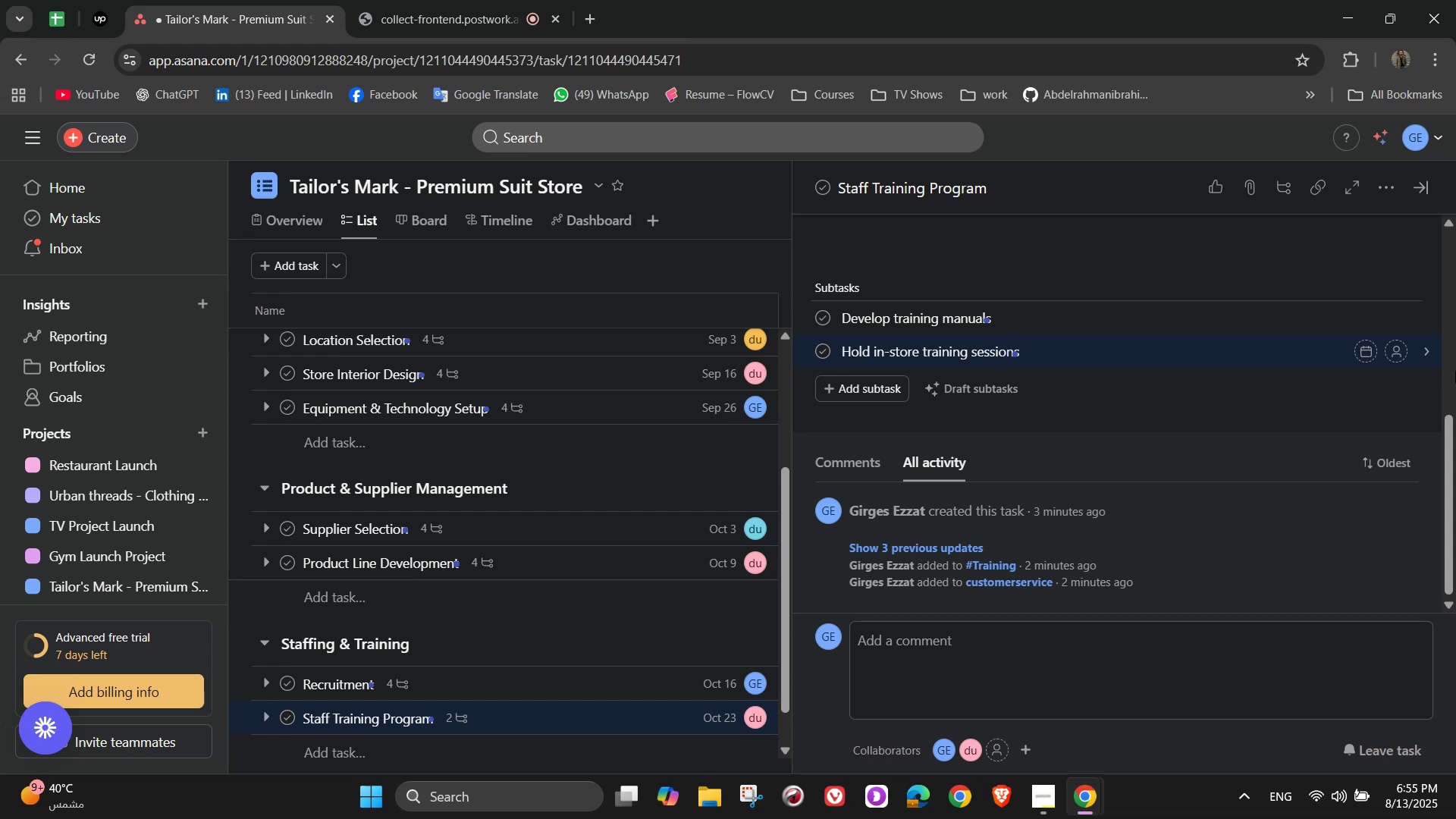 
key(Enter)
 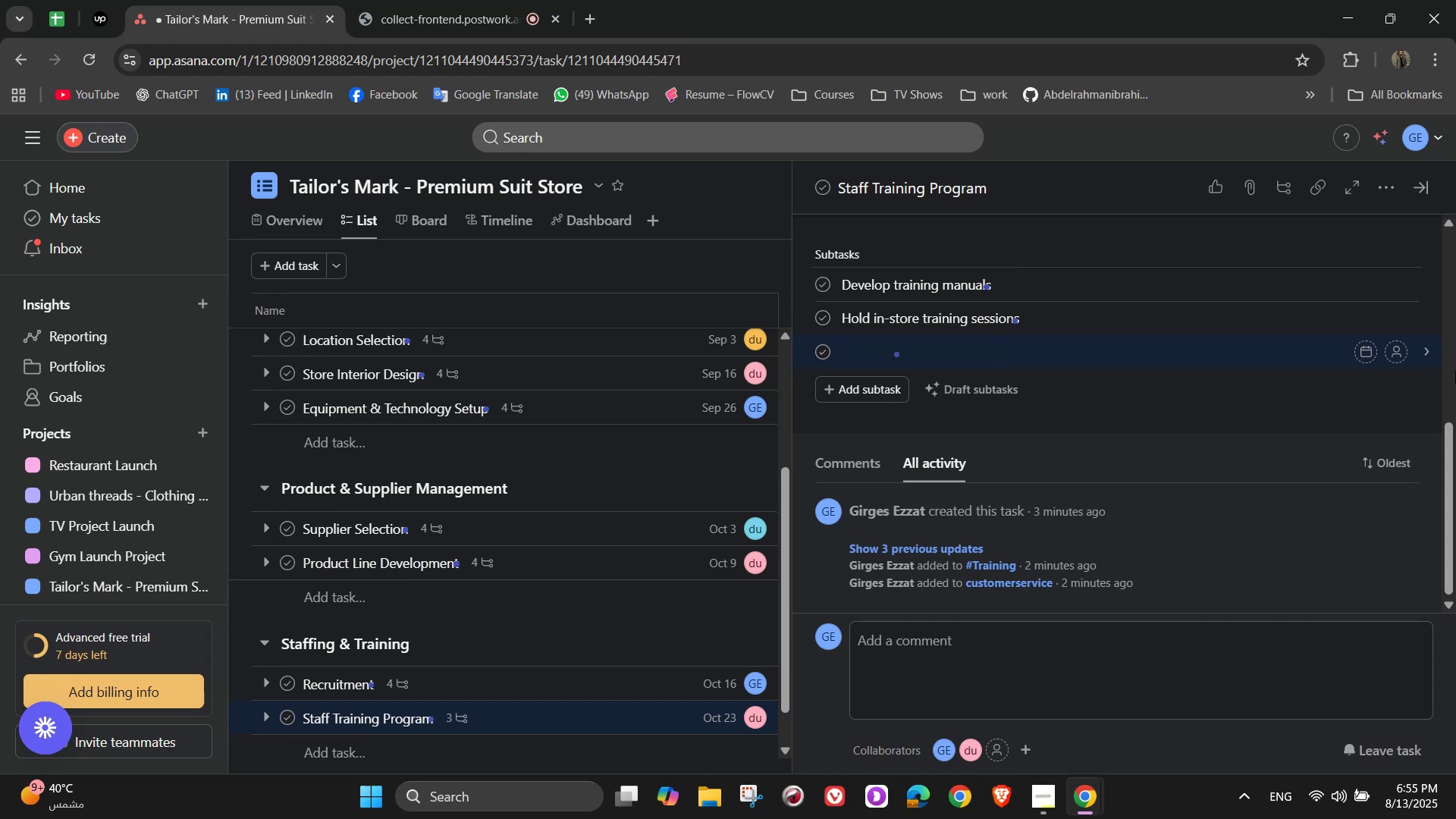 
type(Conduct roleplay)
 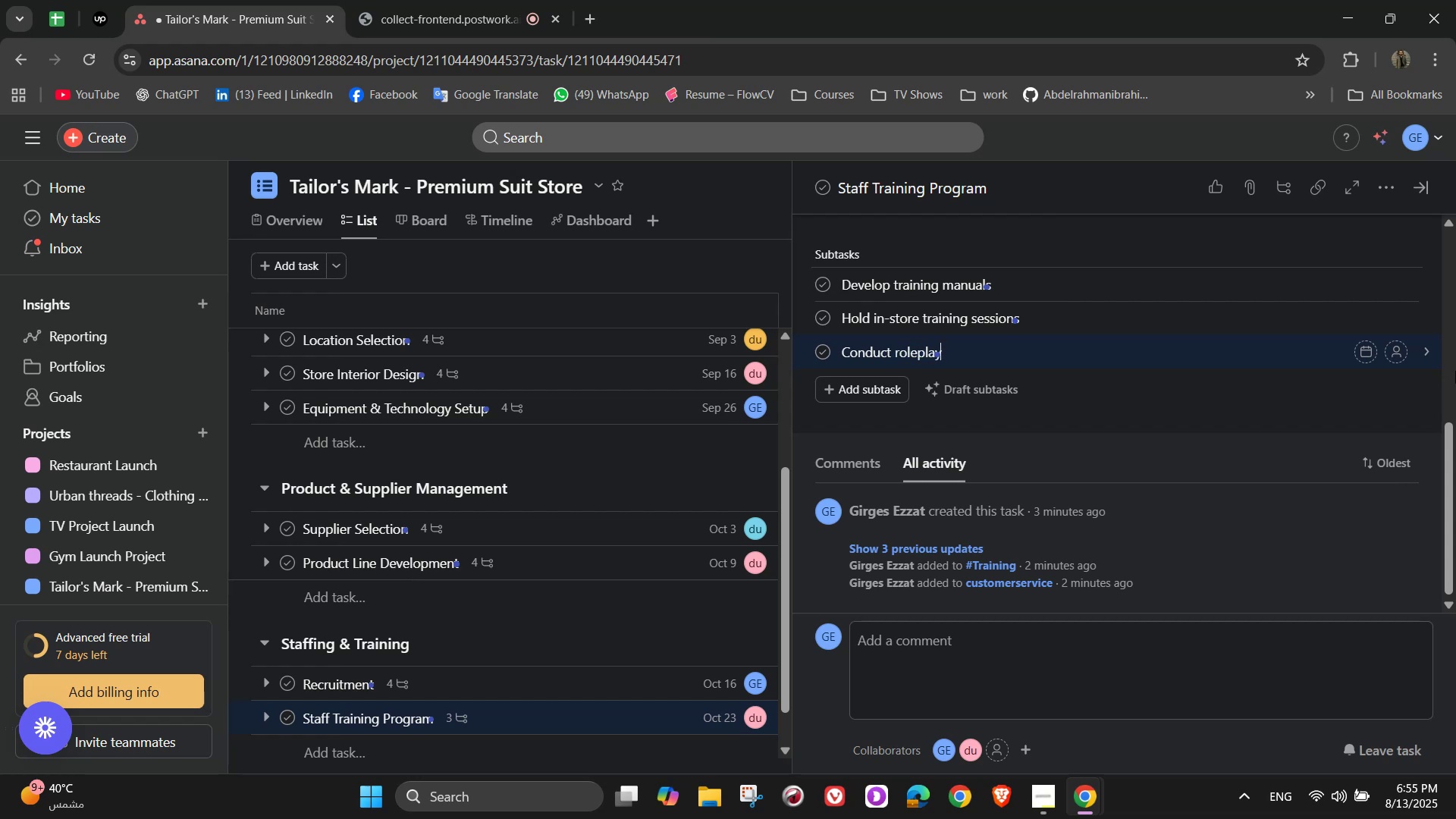 
type( customer inter)
 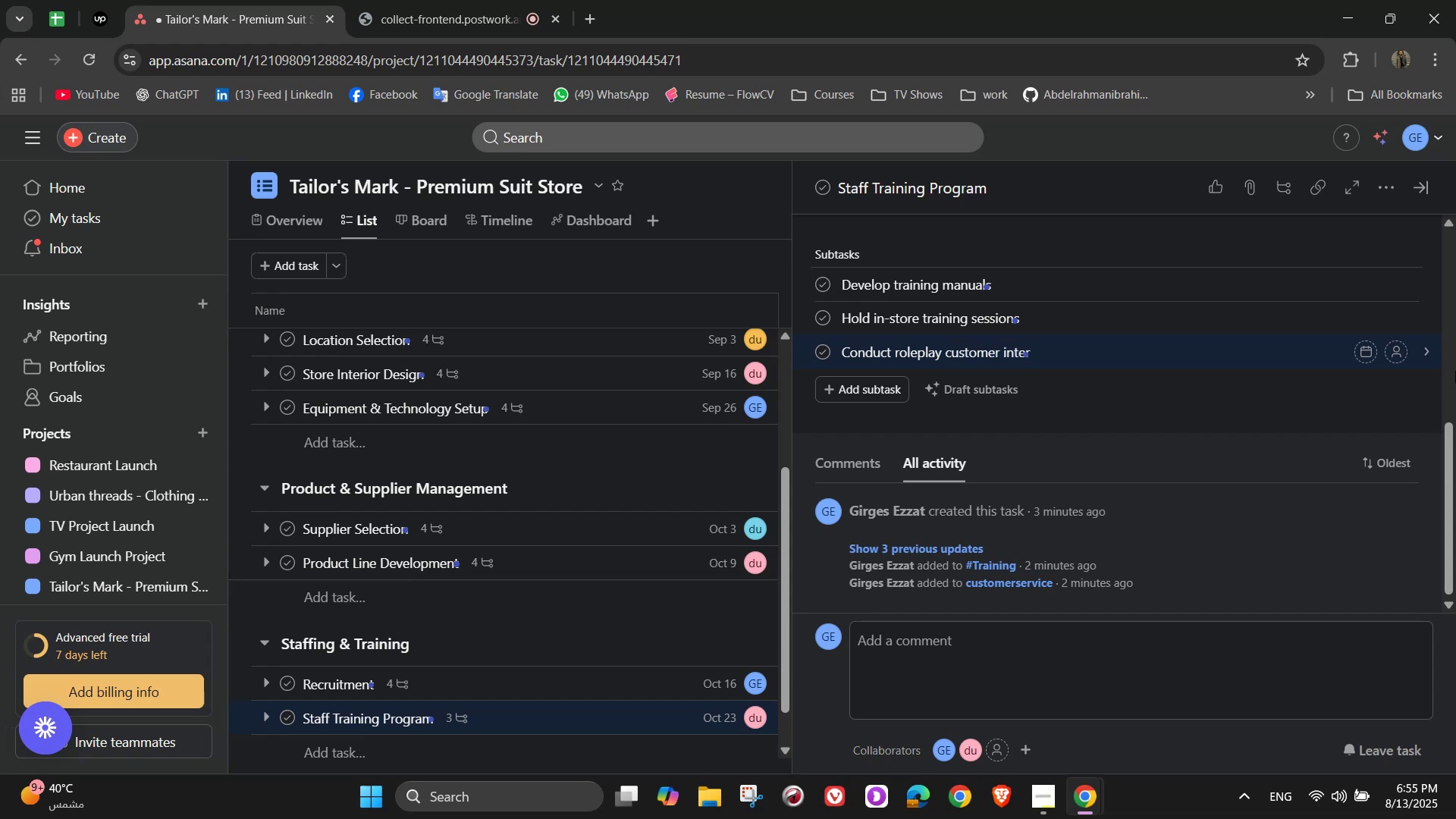 
type(actions)
 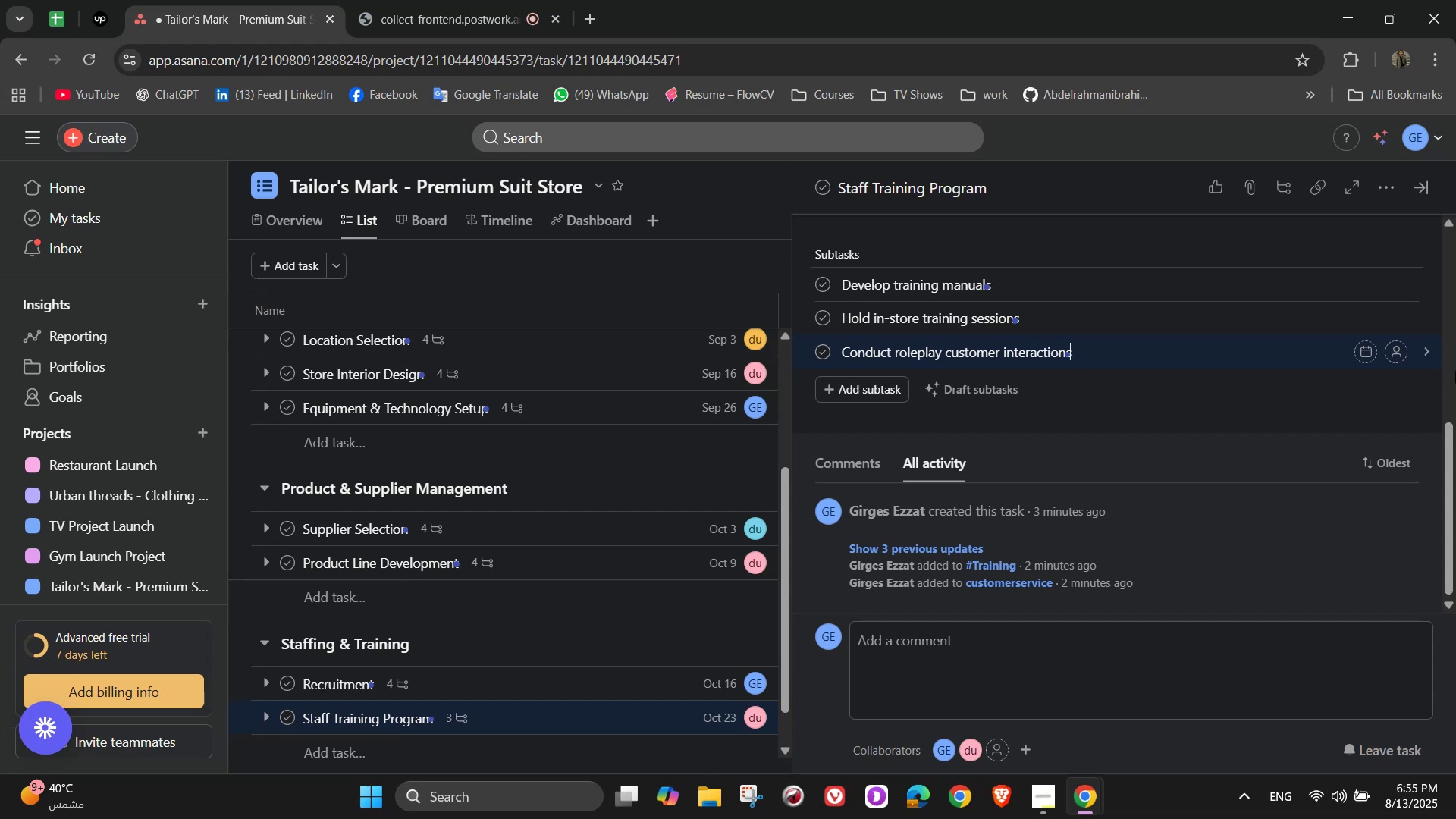 
wait(16.01)
 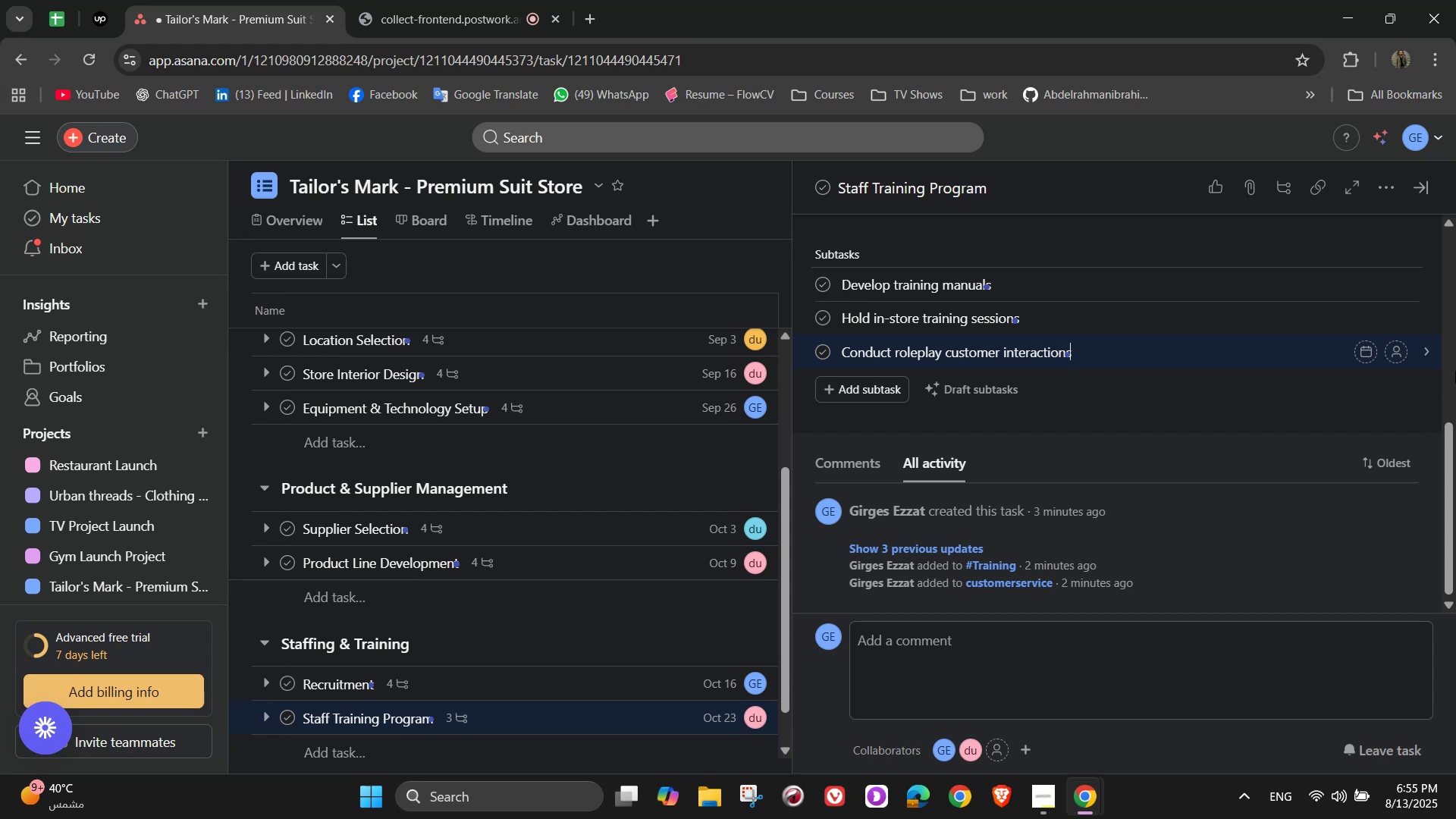 
key(Enter)
 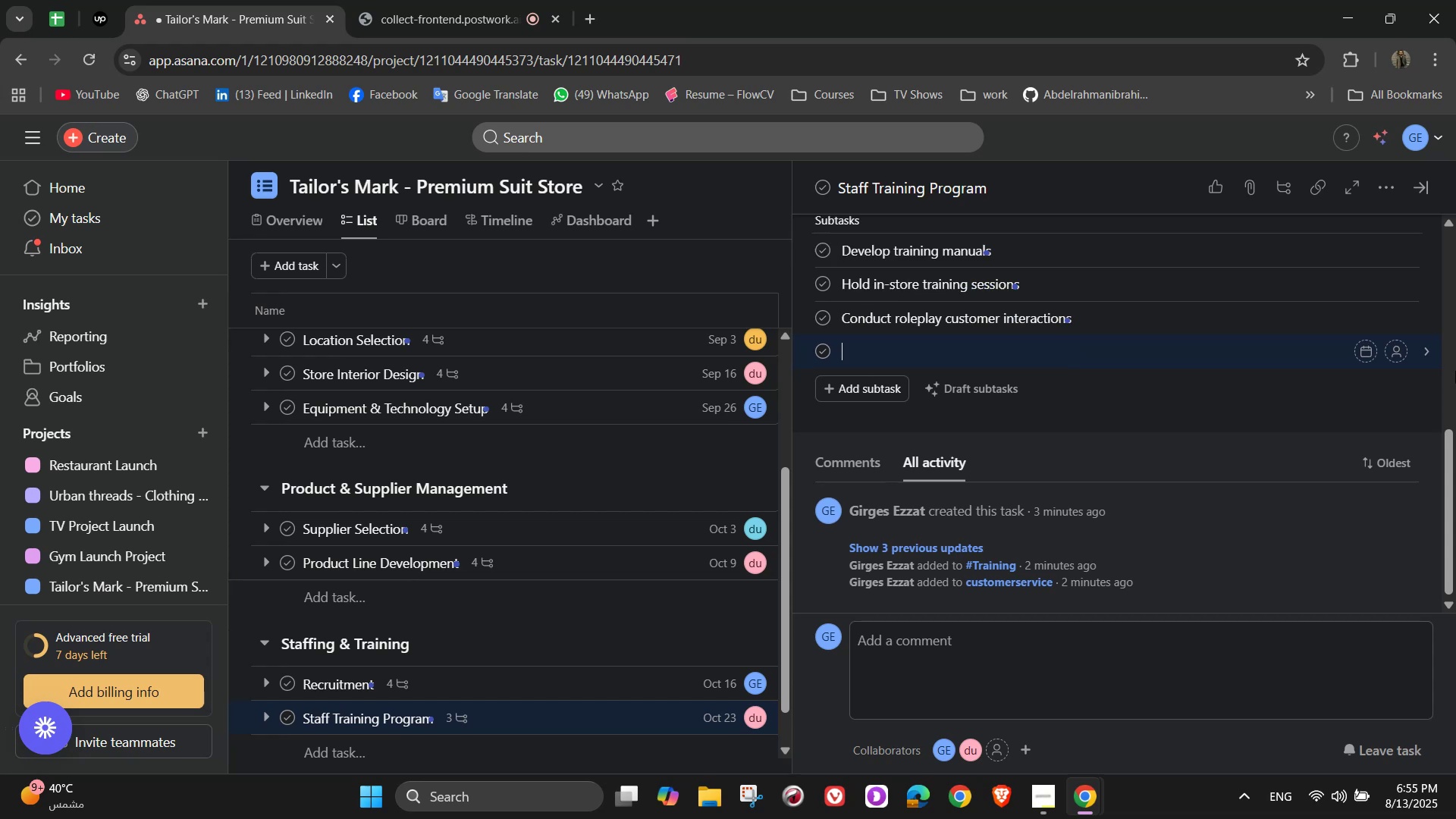 
type(Evaluate)
 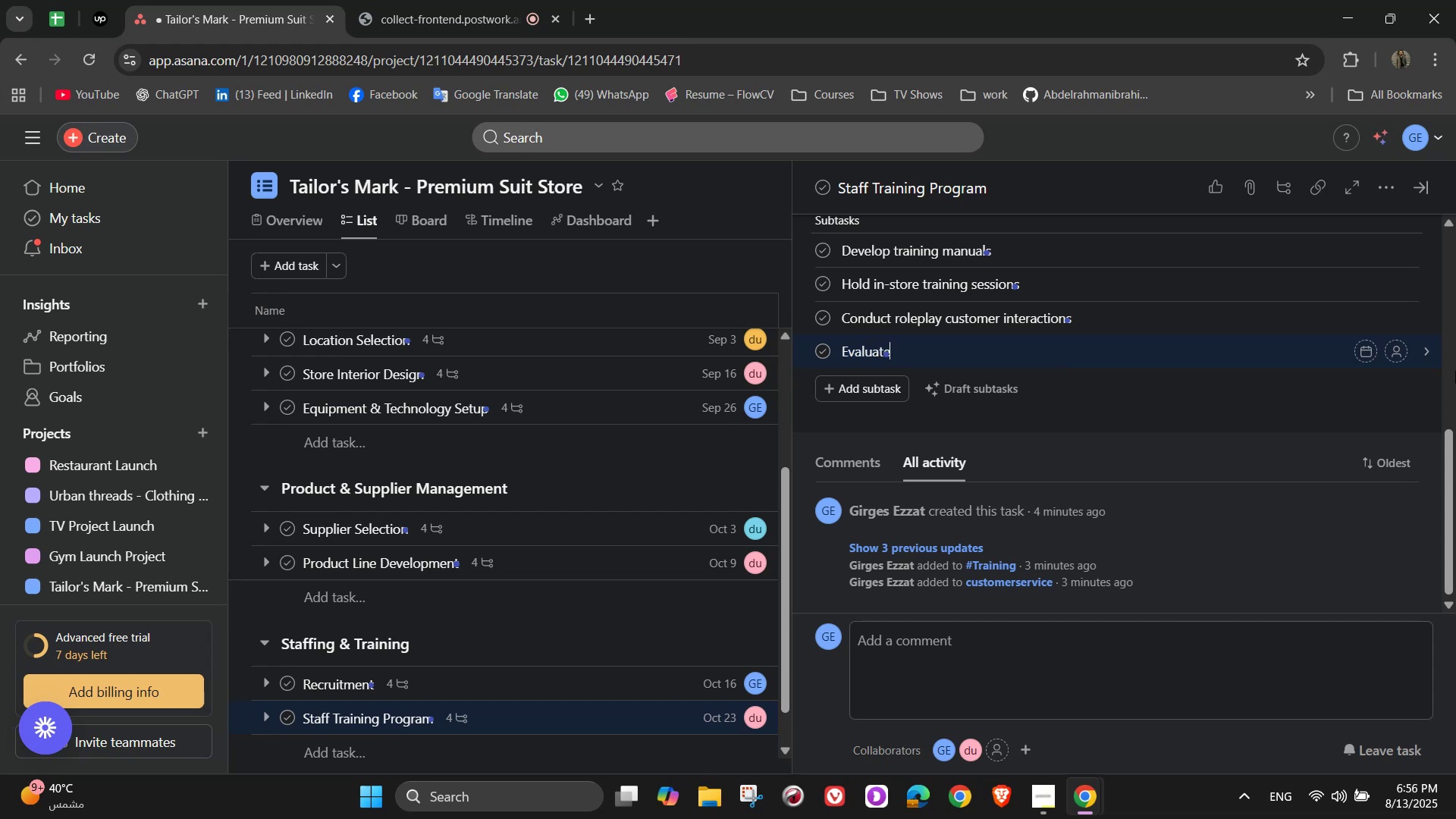 
wait(7.63)
 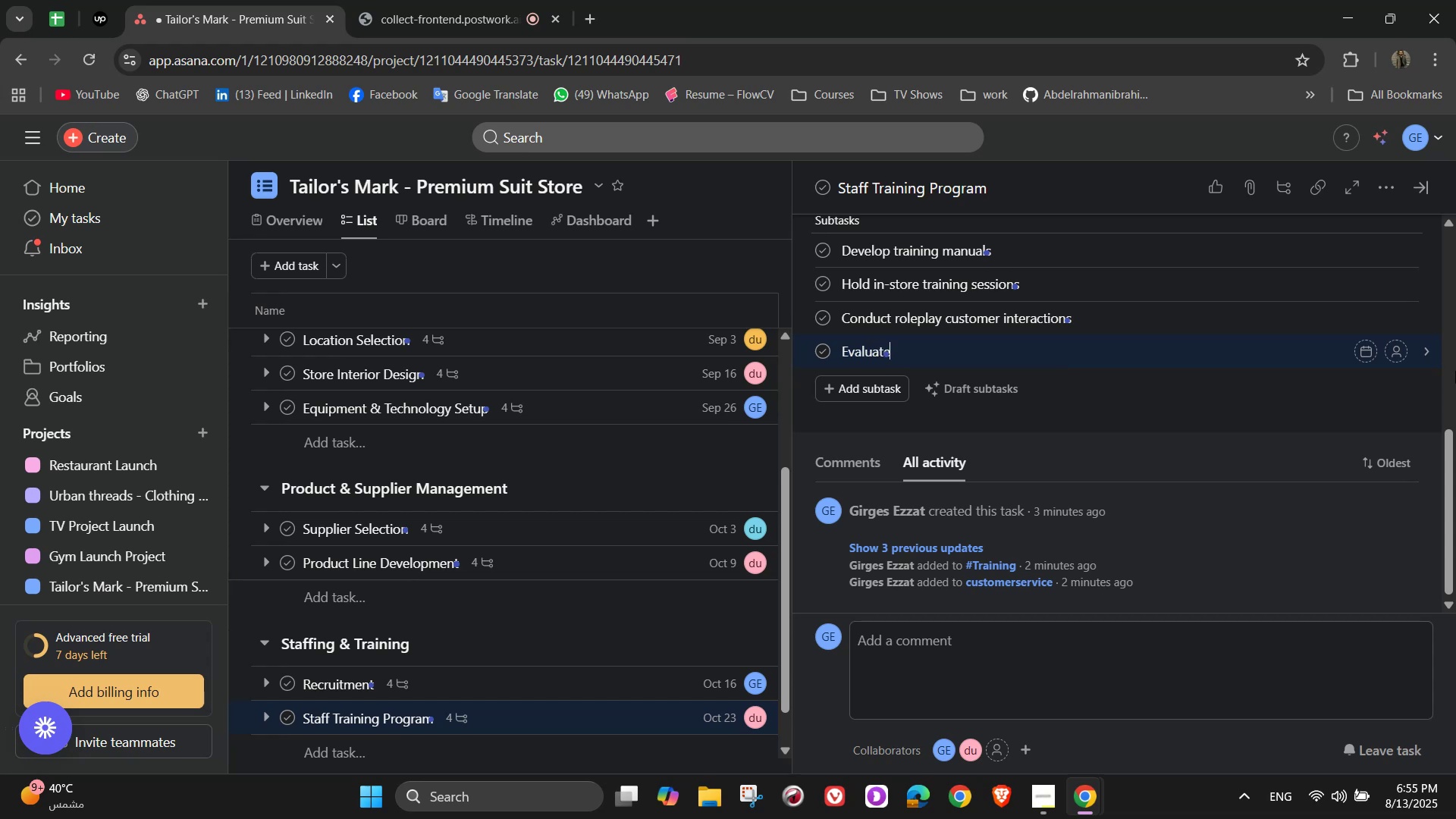 
type( performacn)
key(Backspace)
key(Backspace)
type(nce readiness)
 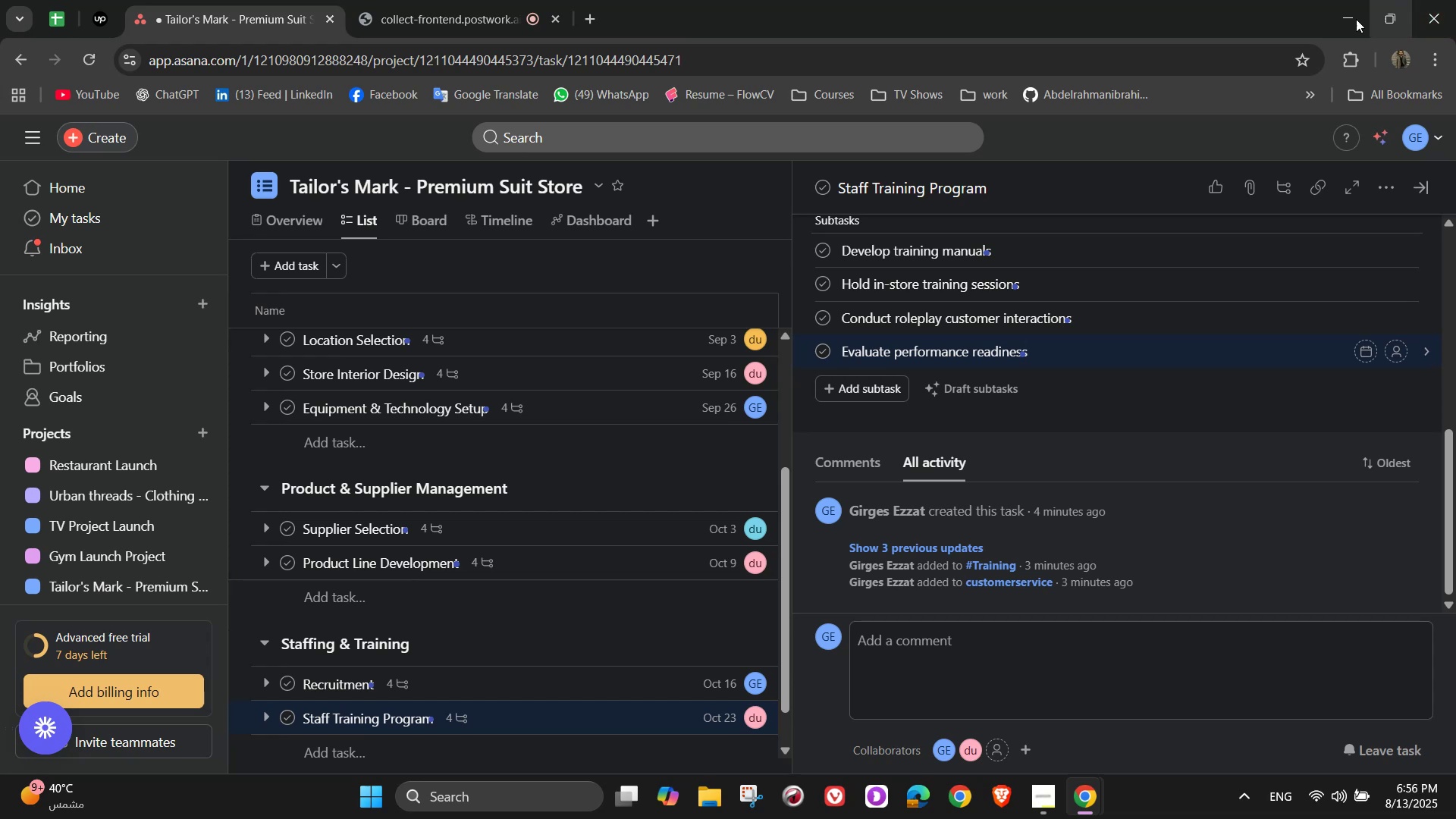 
wait(18.64)
 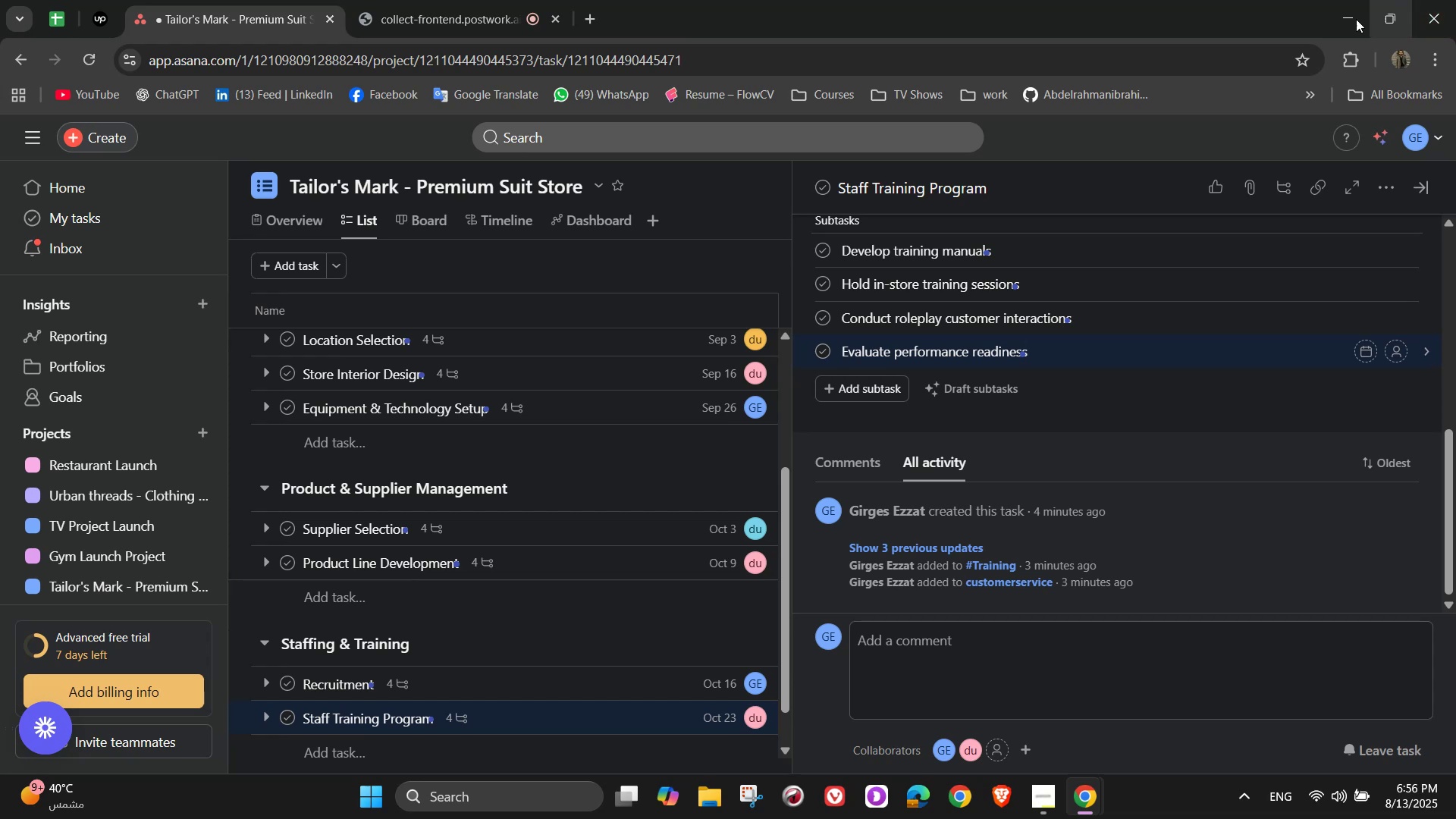 
scroll: coordinate [1284, 386], scroll_direction: up, amount: 2.0
 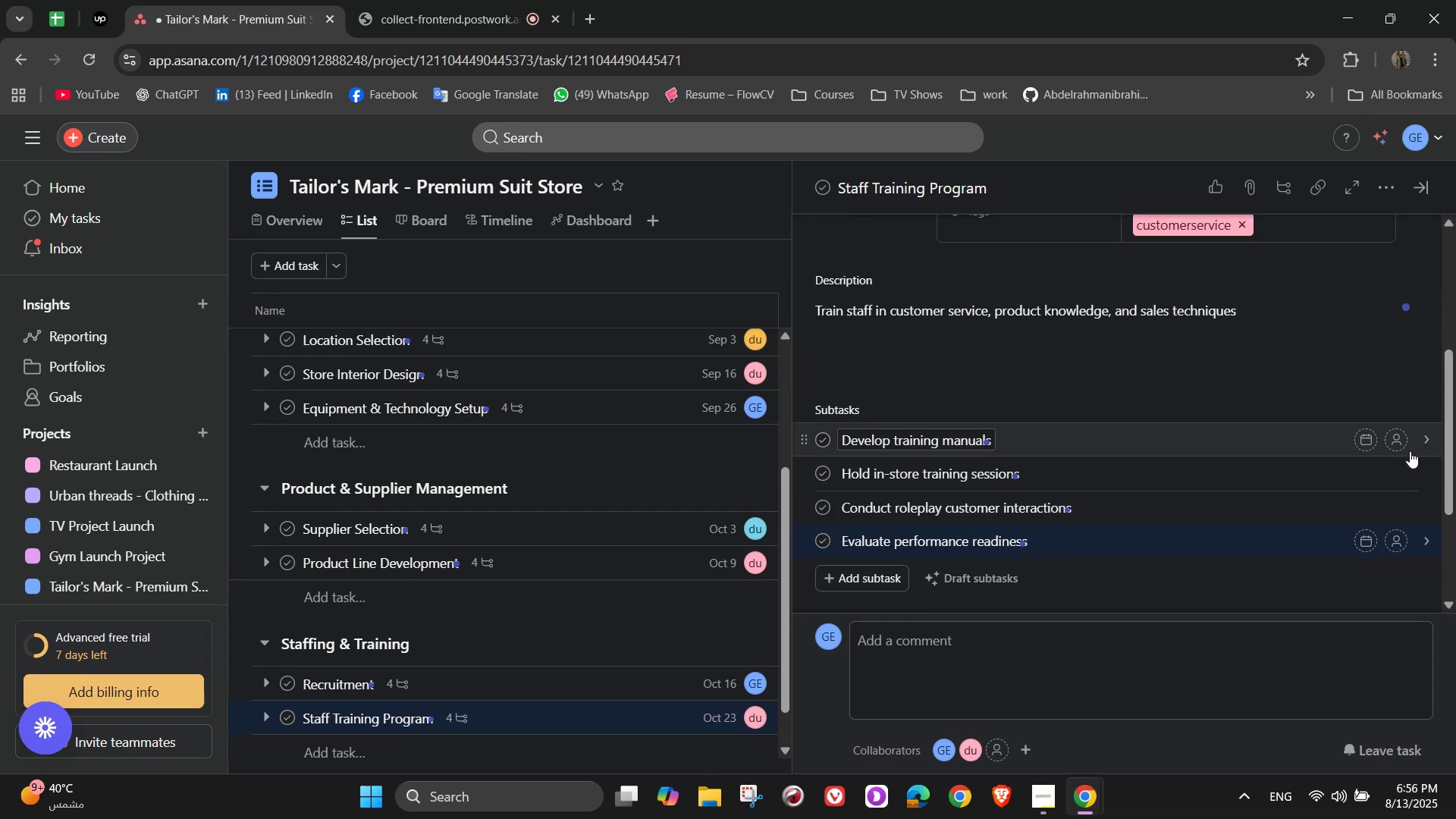 
left_click([1394, 442])
 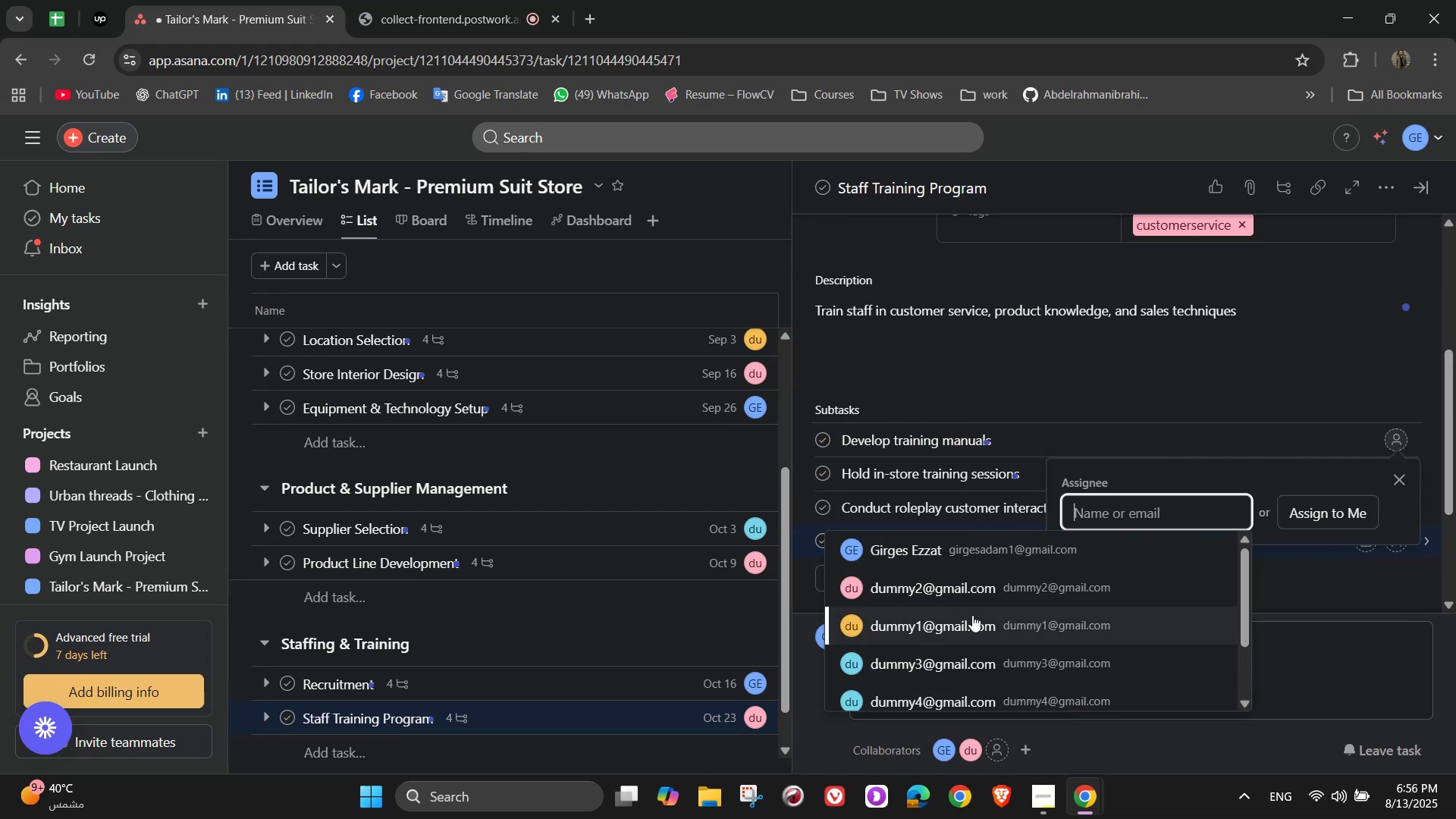 
left_click([972, 615])
 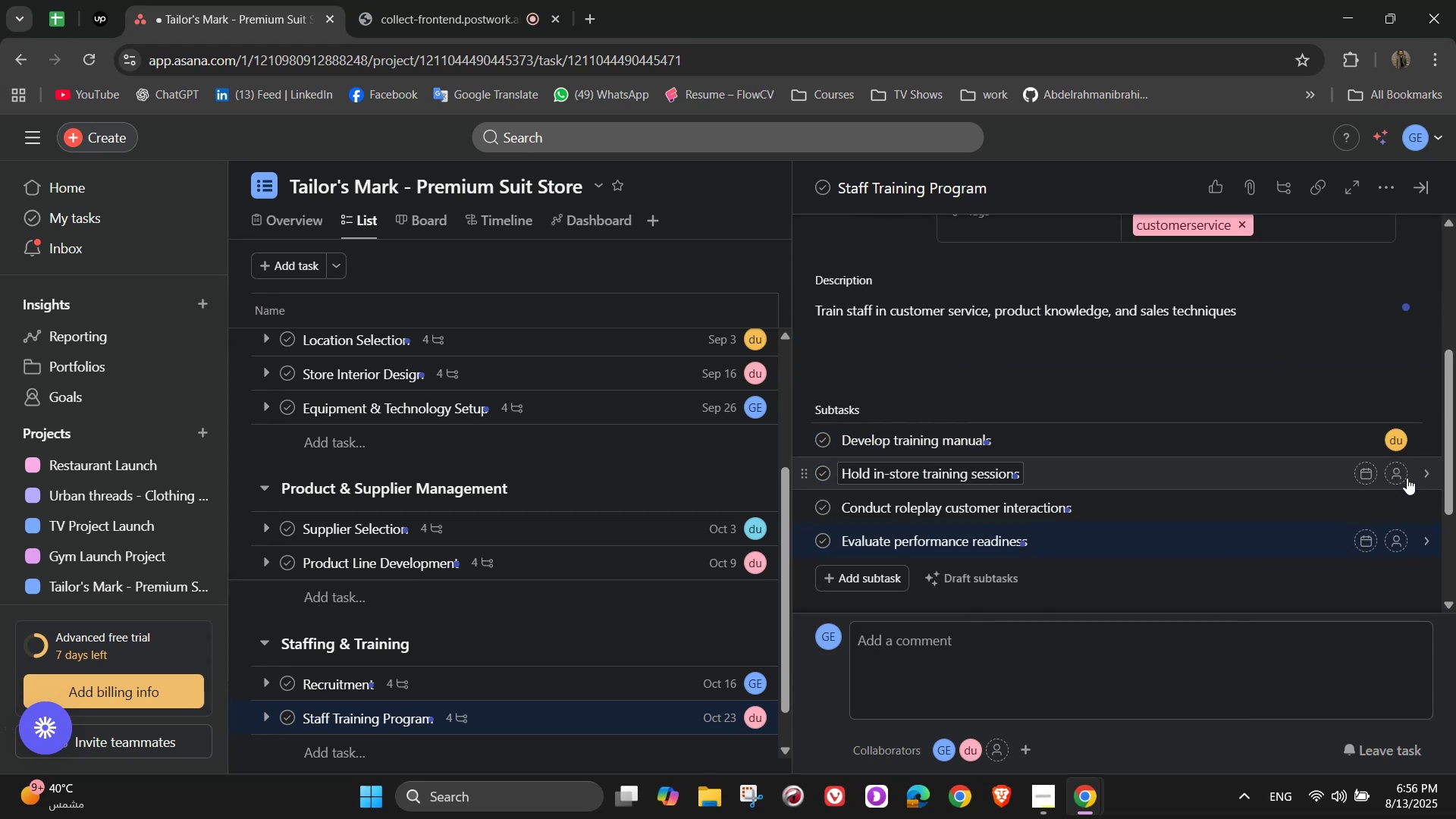 
left_click([1398, 477])
 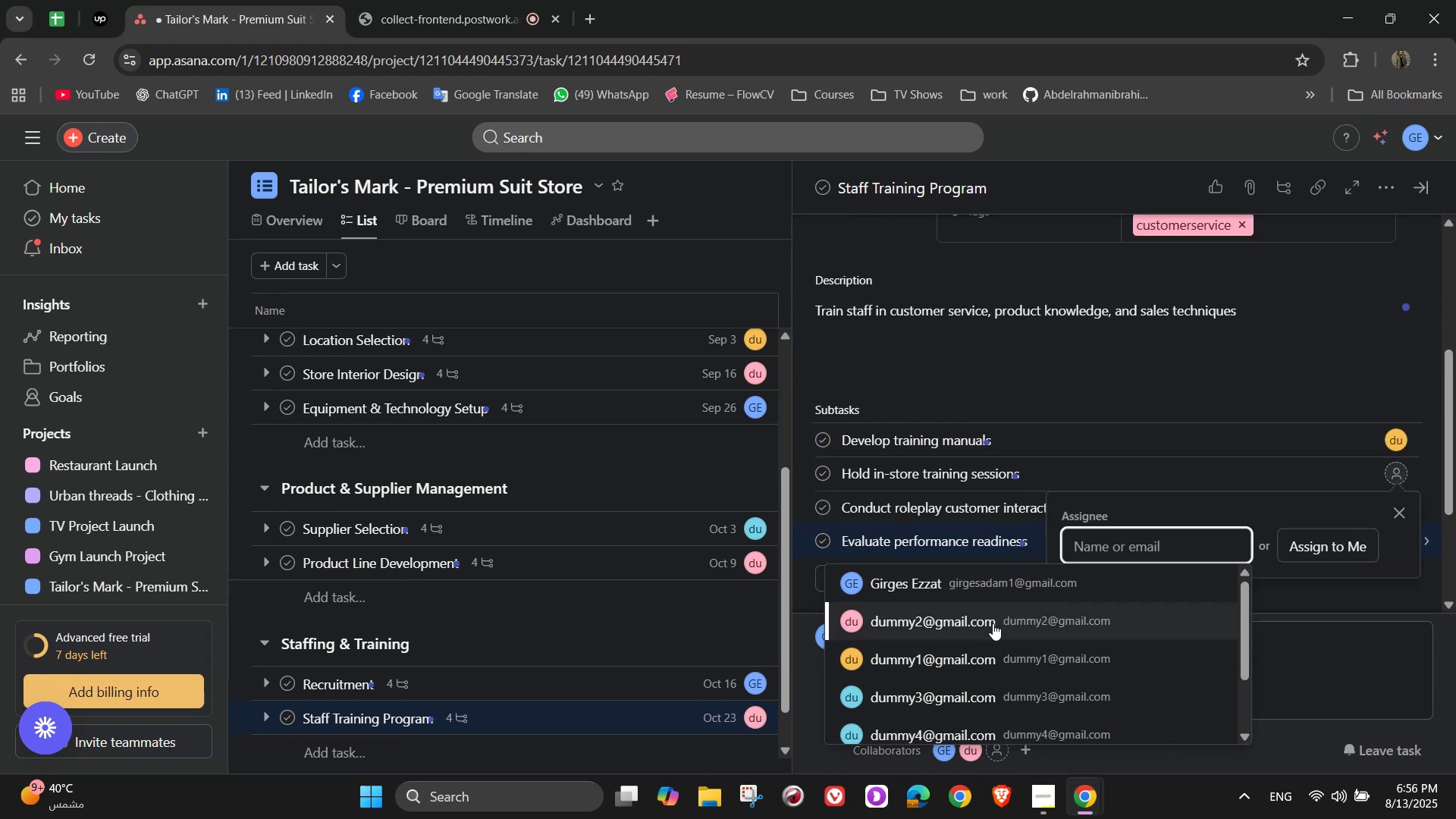 
left_click([977, 684])
 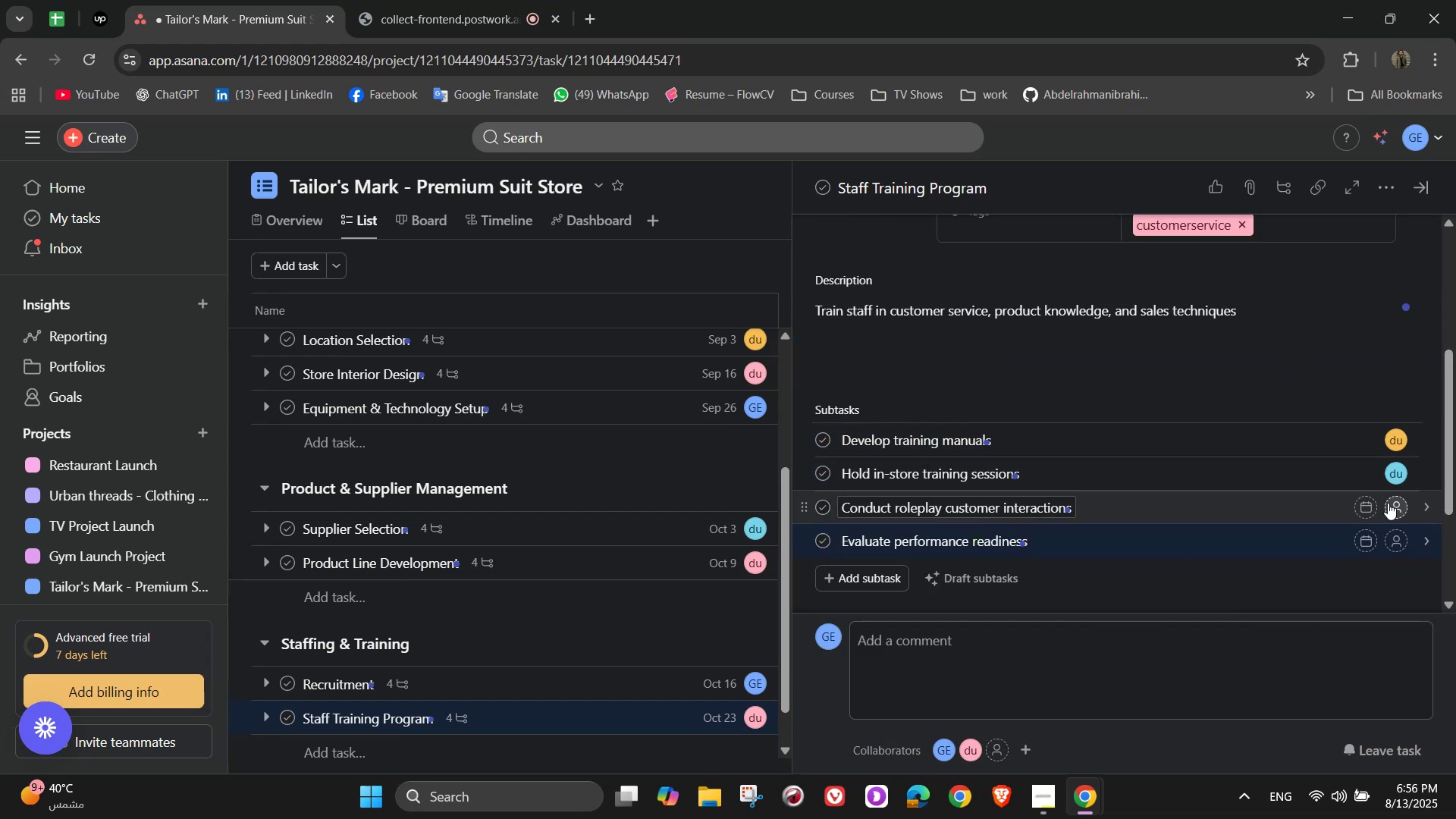 
left_click([1392, 503])
 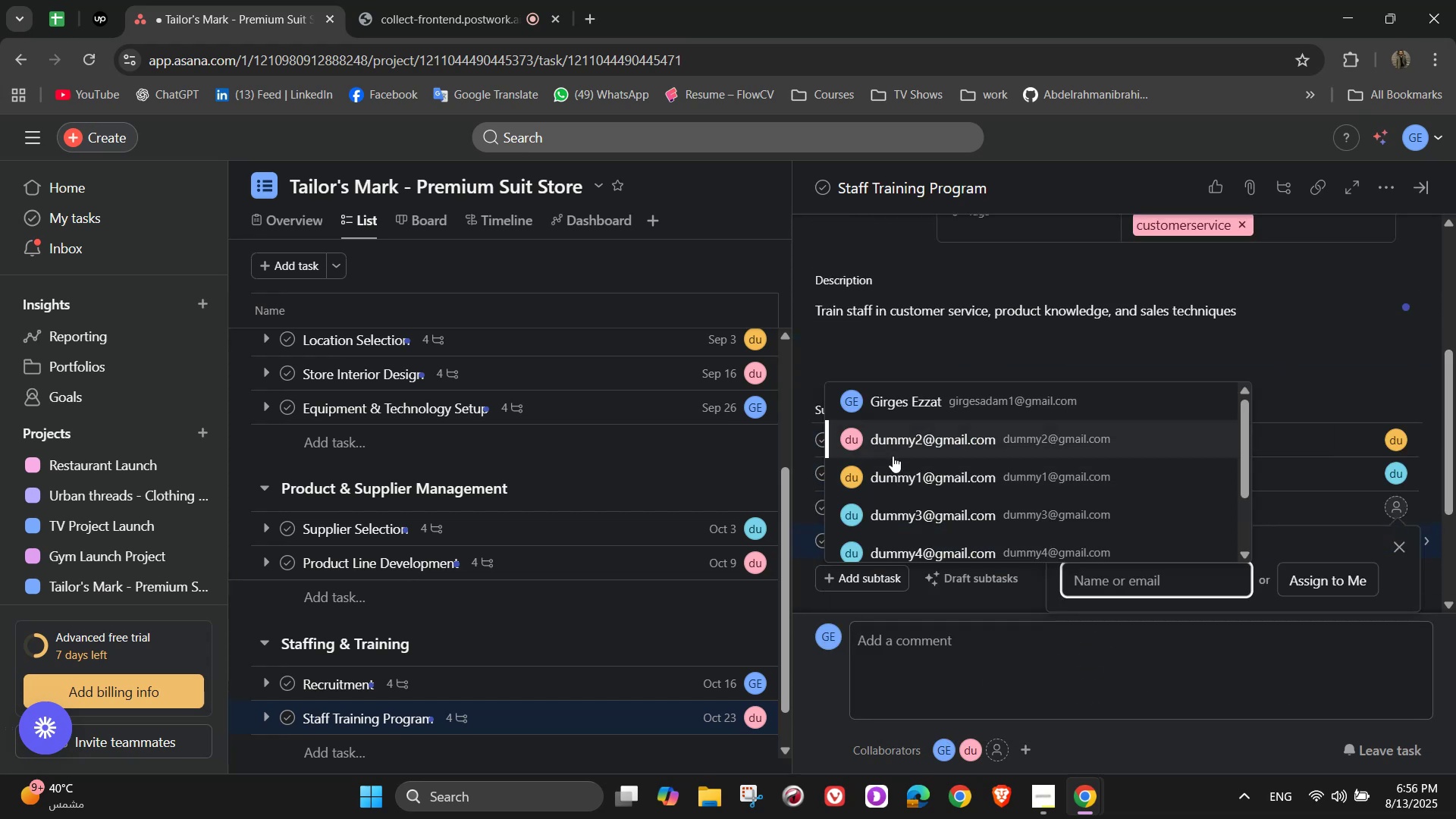 
left_click([893, 447])
 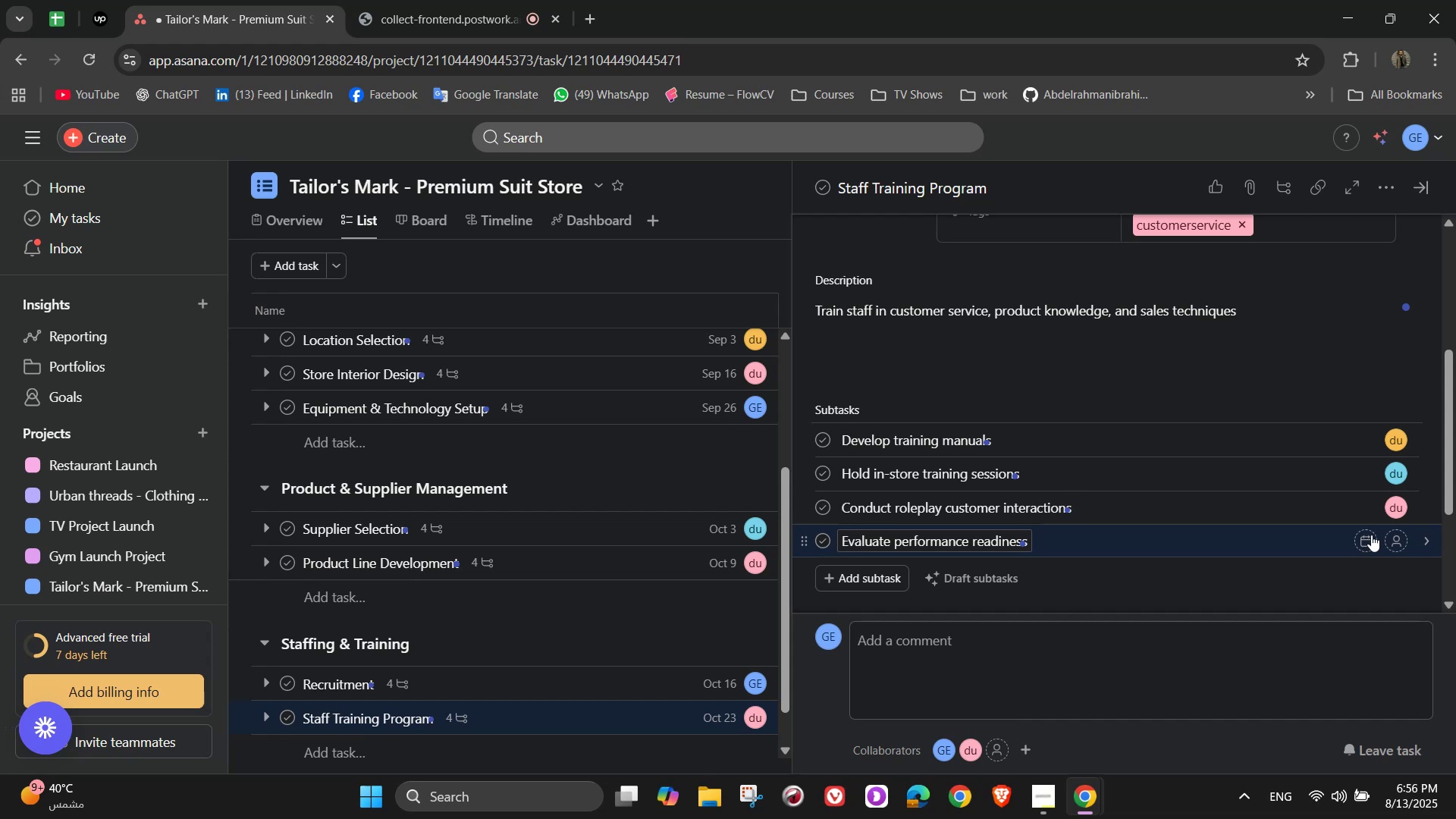 
left_click([1403, 534])
 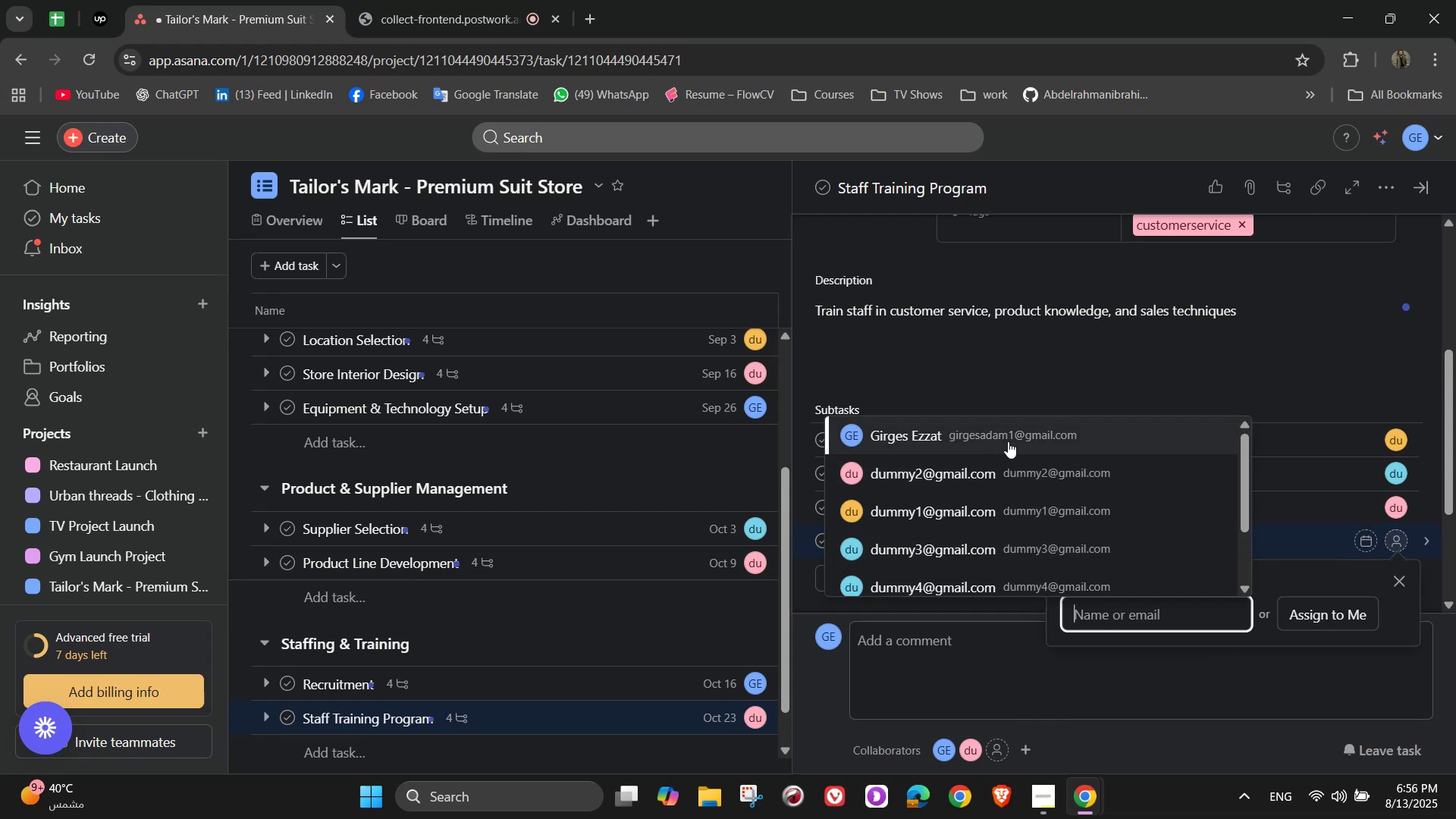 
left_click([1008, 441])
 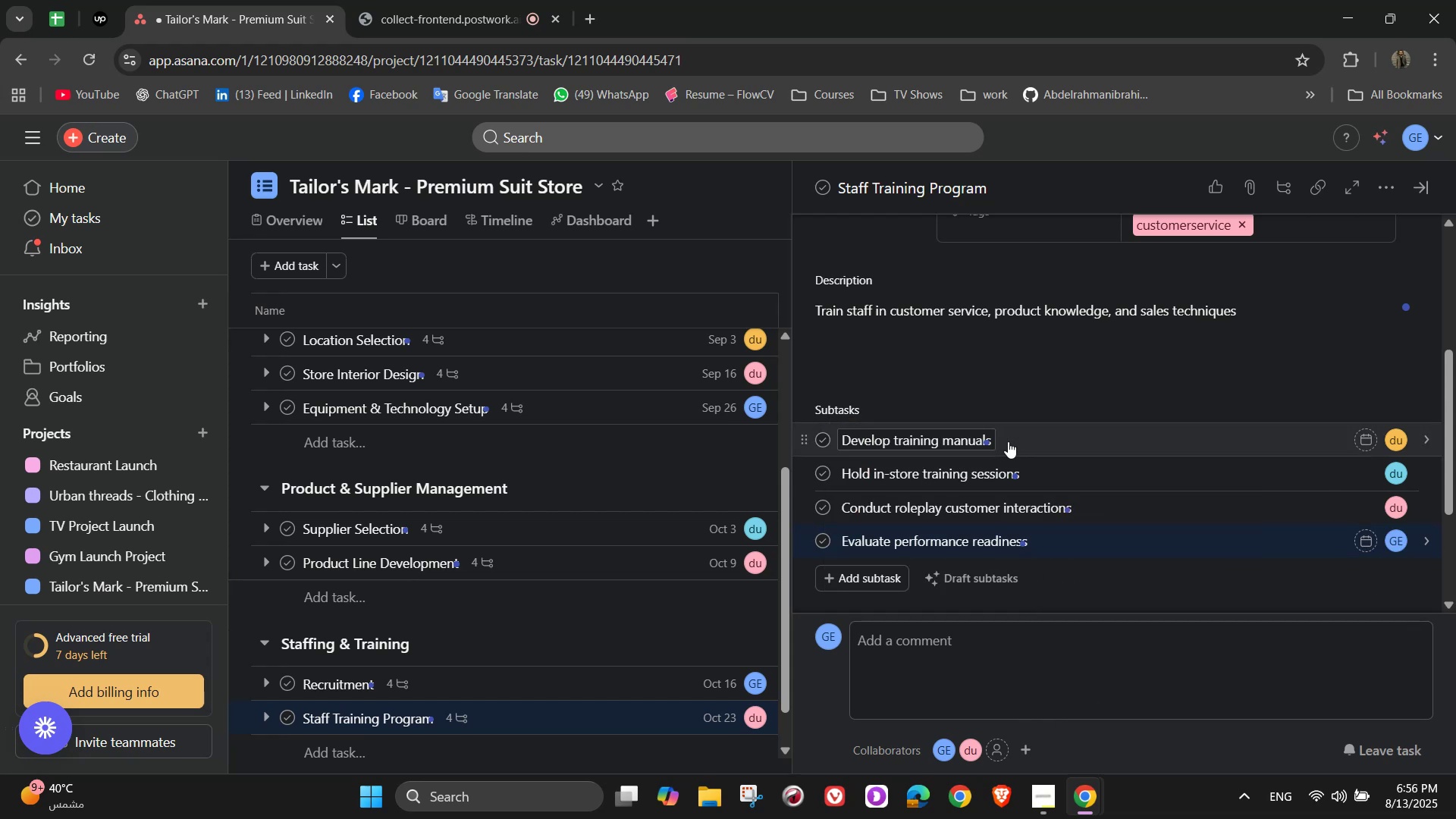 
scroll: coordinate [994, 443], scroll_direction: up, amount: 6.0
 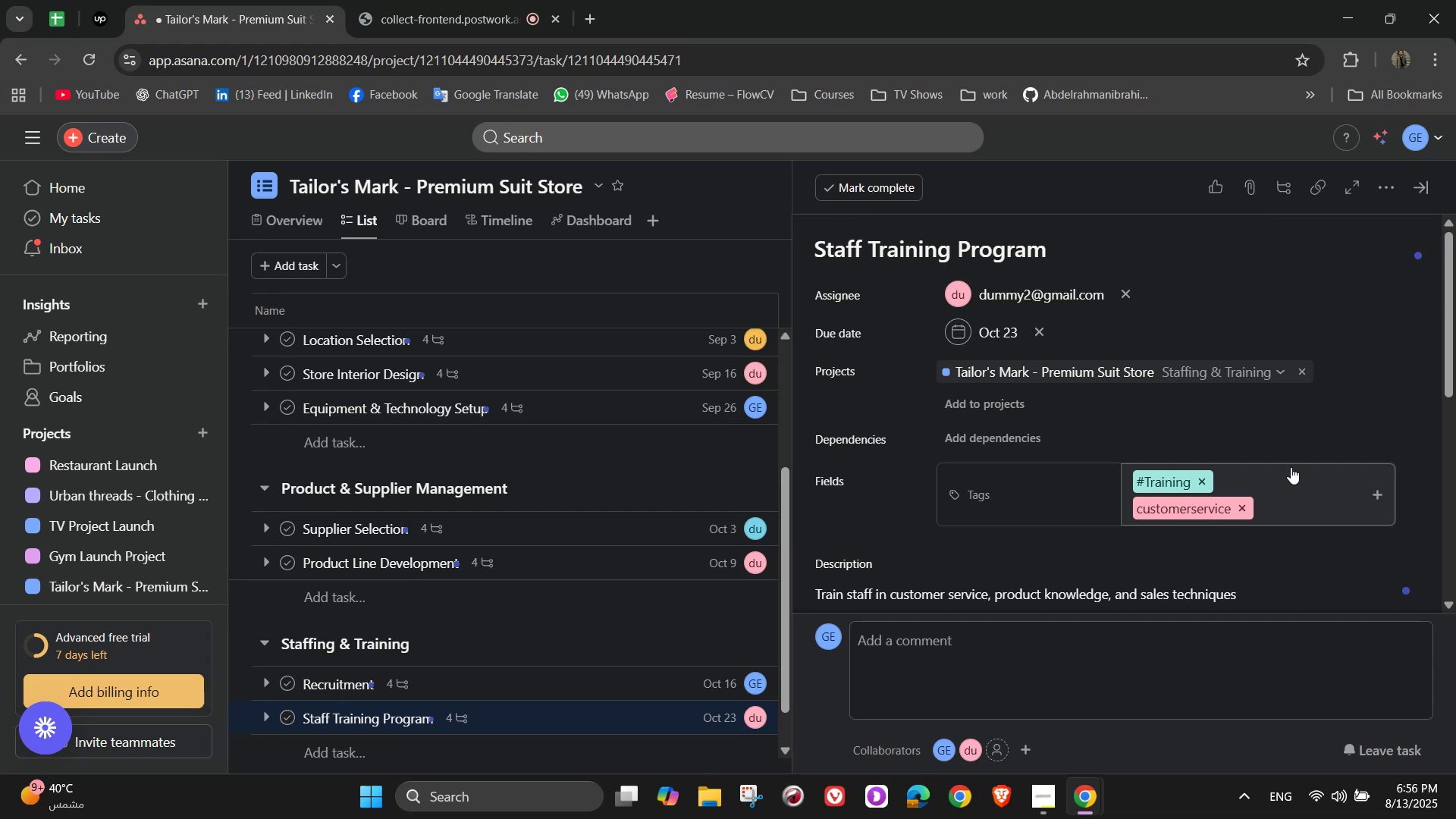 
wait(14.35)
 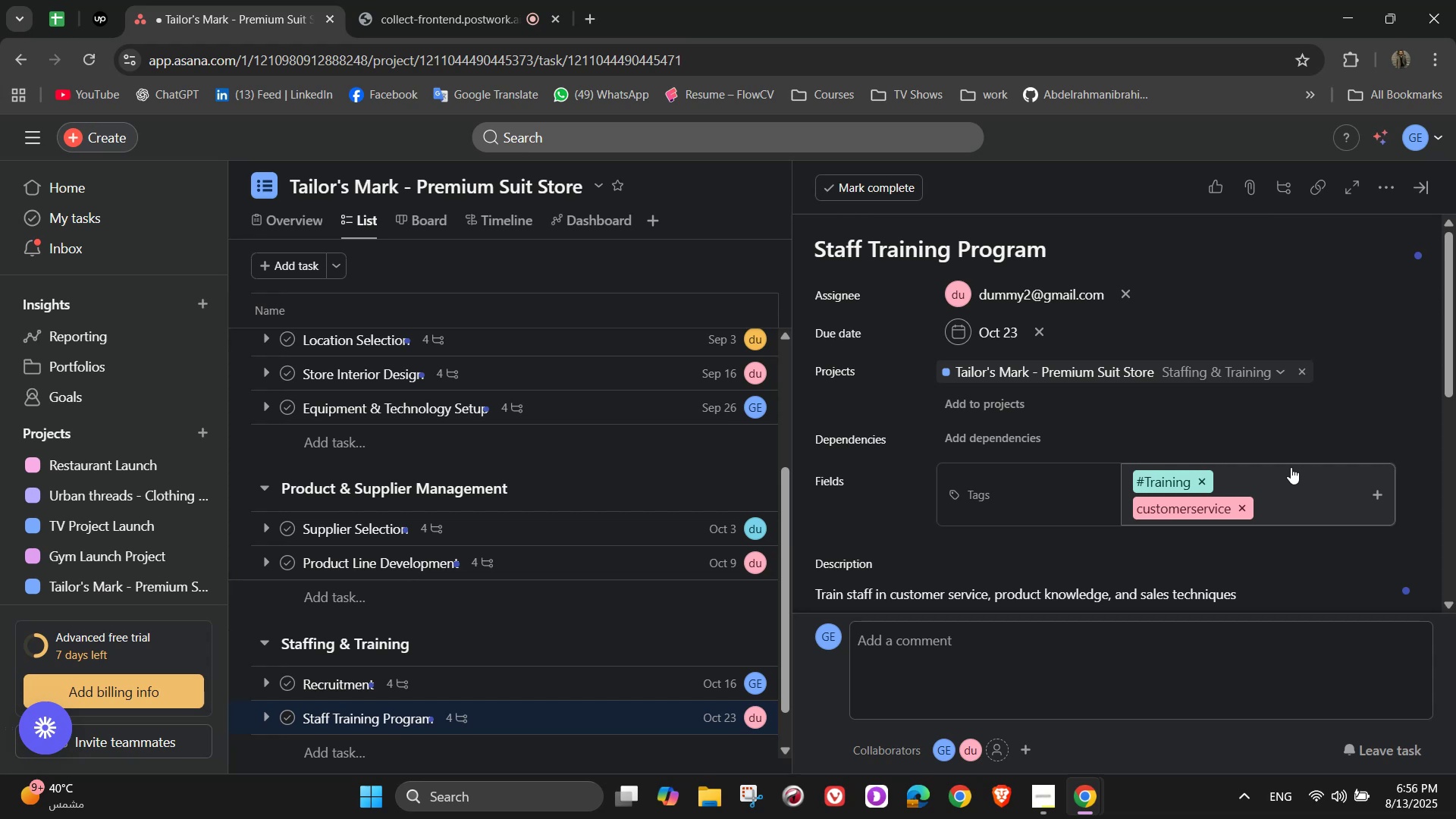 
left_click([1423, 191])
 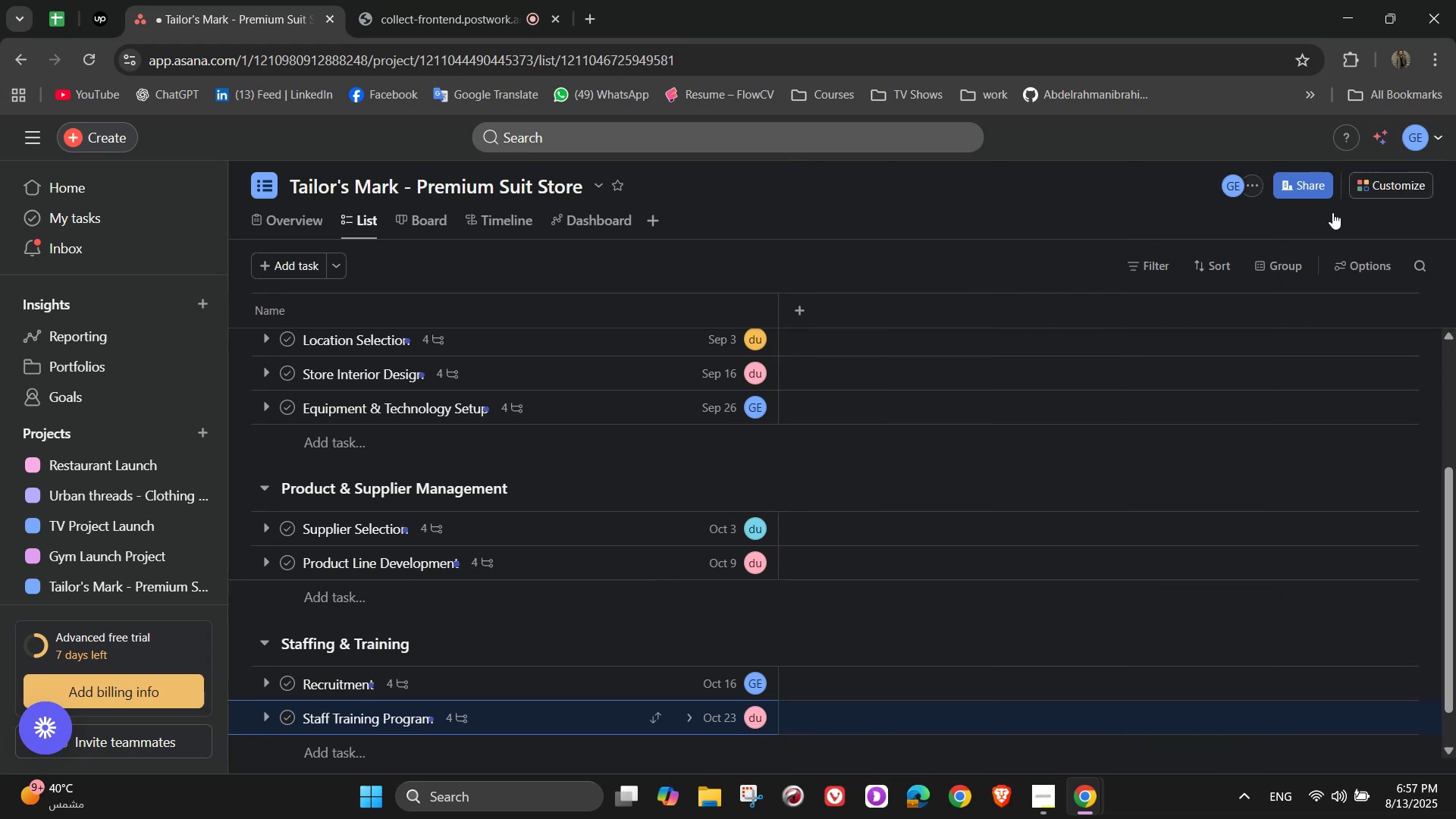 
scroll: coordinate [984, 413], scroll_direction: down, amount: 3.0
 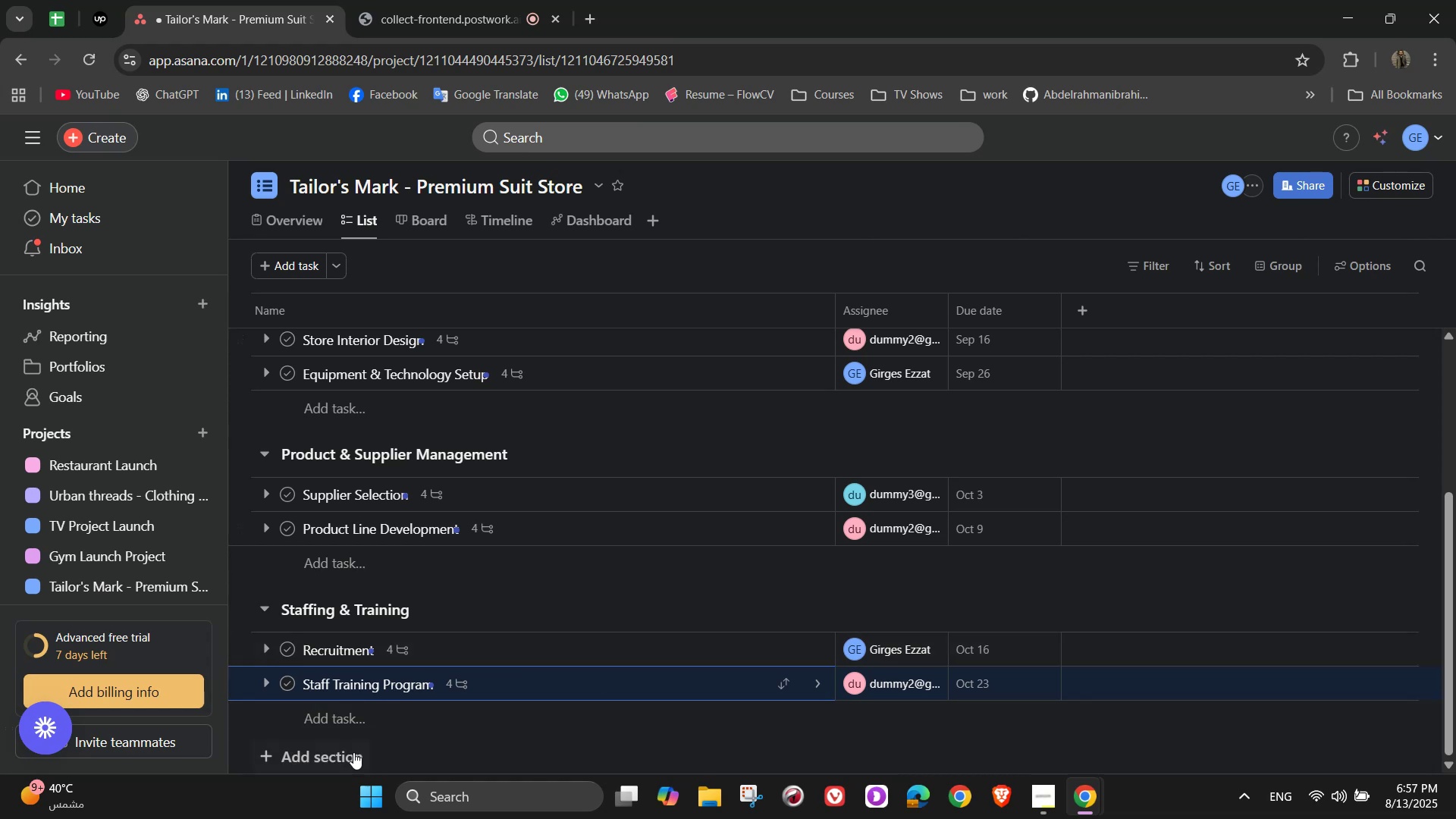 
left_click([350, 752])
 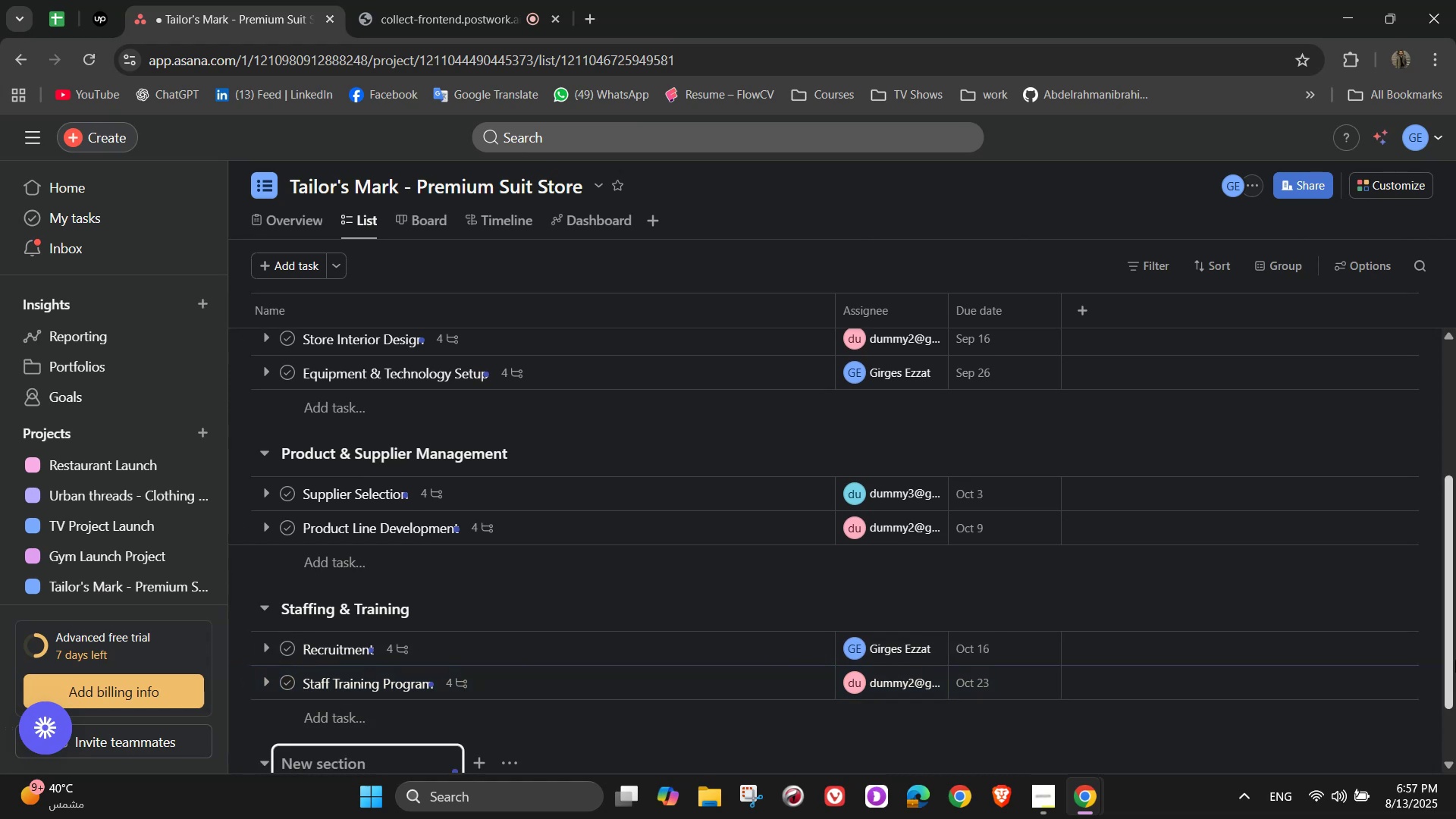 
type(Marketing & Lauc)
key(Backspace)
type(nch )
key(Backspace)
 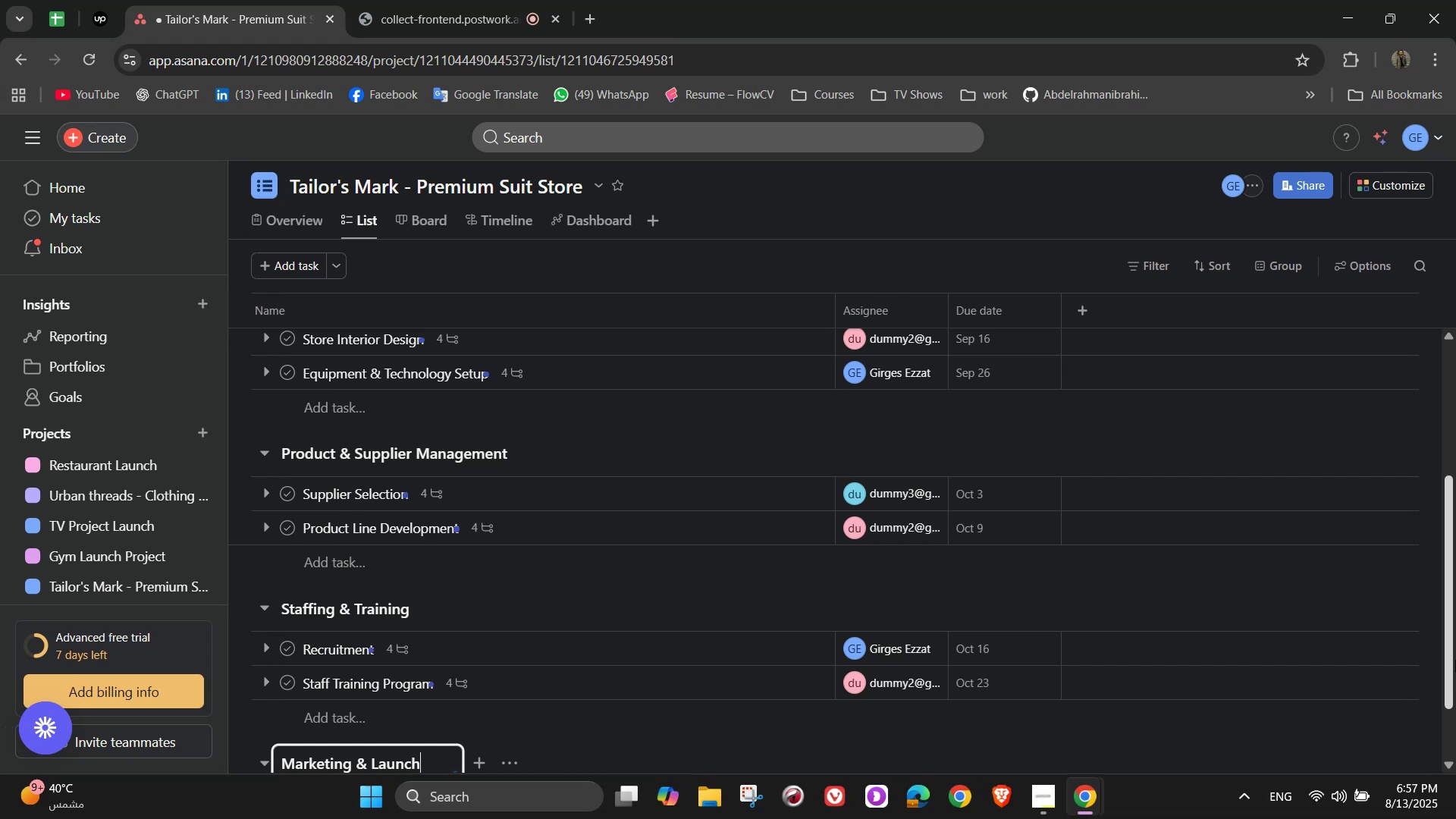 
scroll: coordinate [605, 646], scroll_direction: down, amount: 3.0
 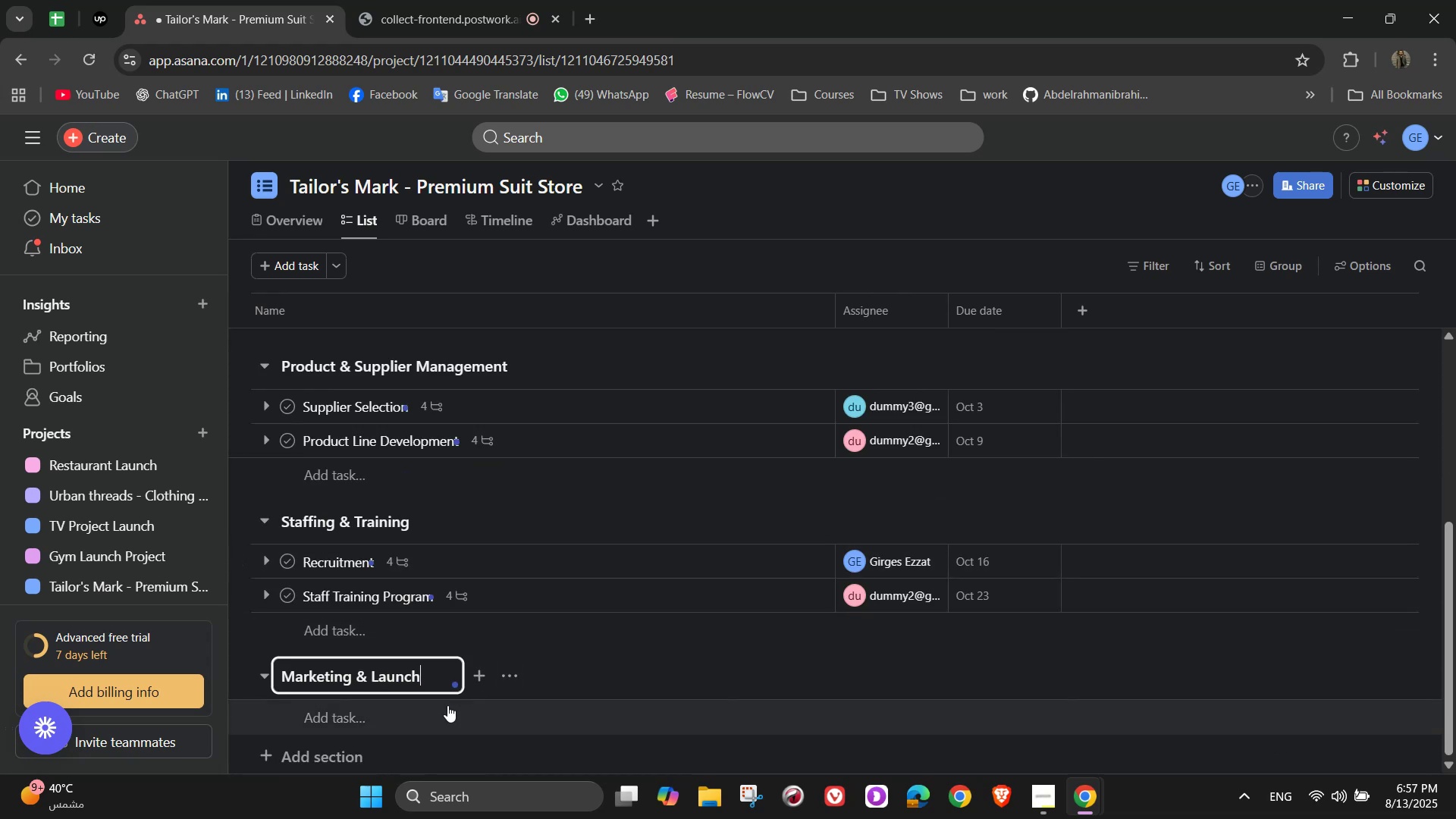 
left_click([437, 707])
 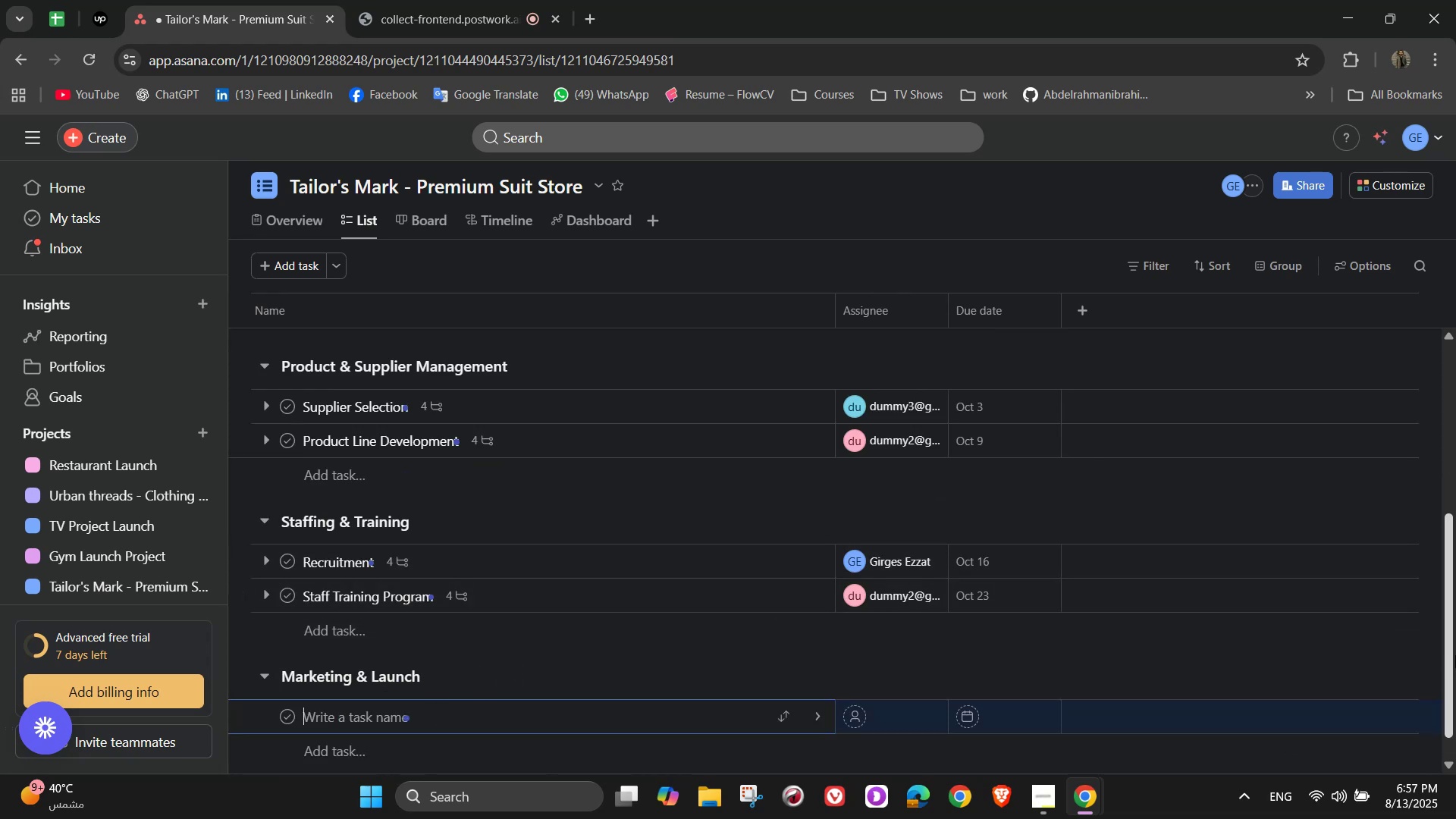 
type(Branding & Visual Identity)
 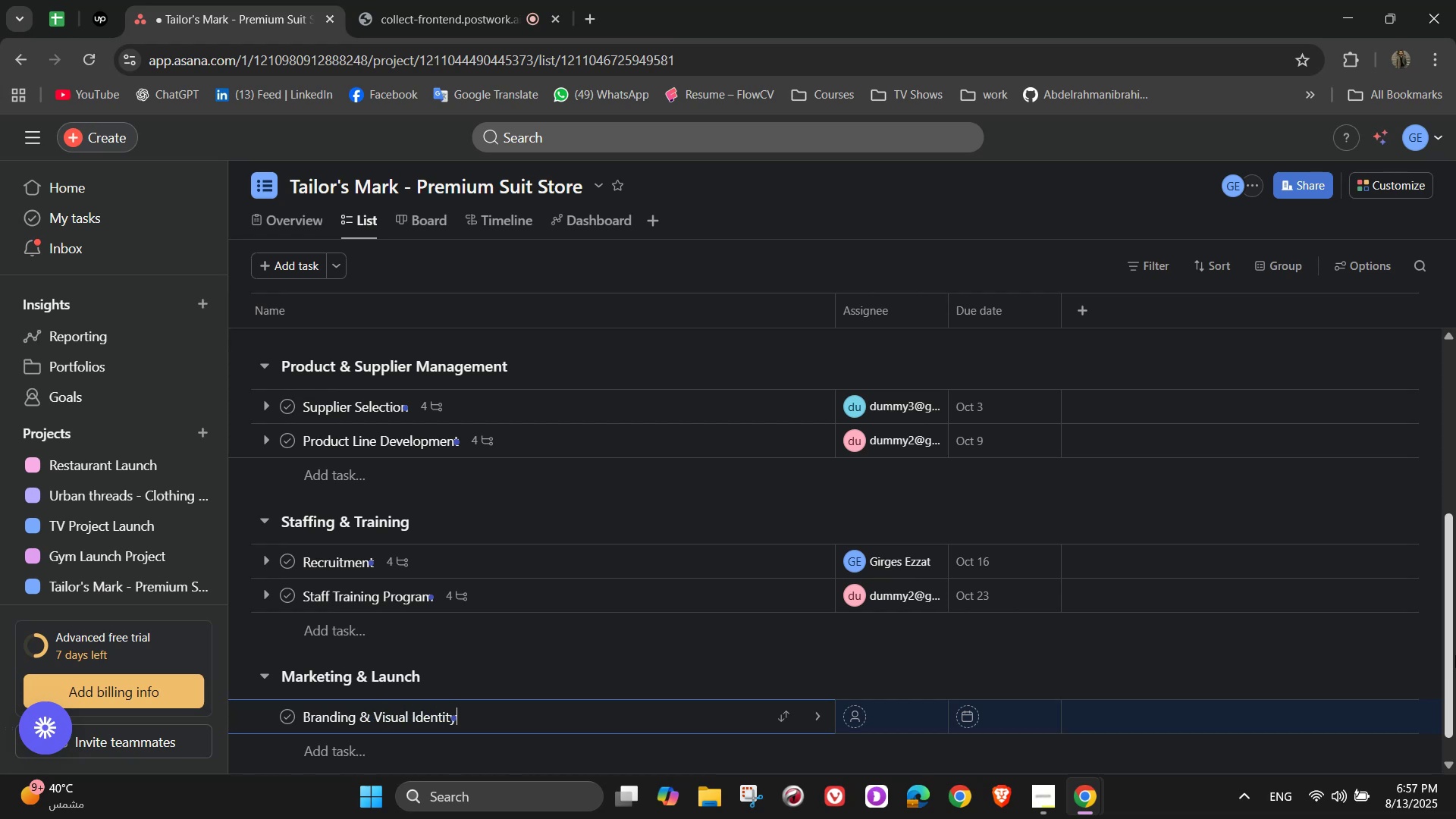 
left_click([815, 718])
 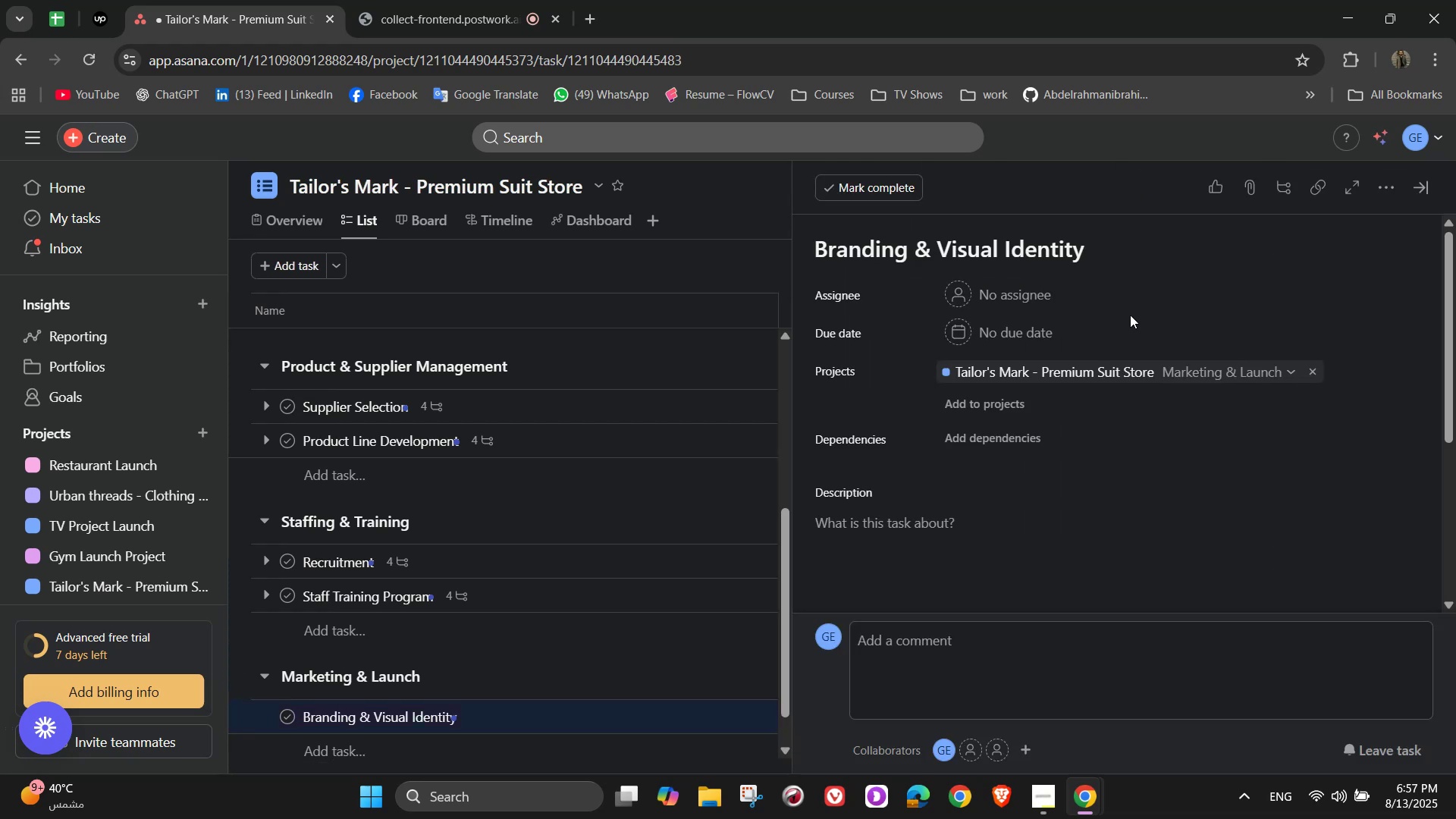 
left_click([1022, 293])
 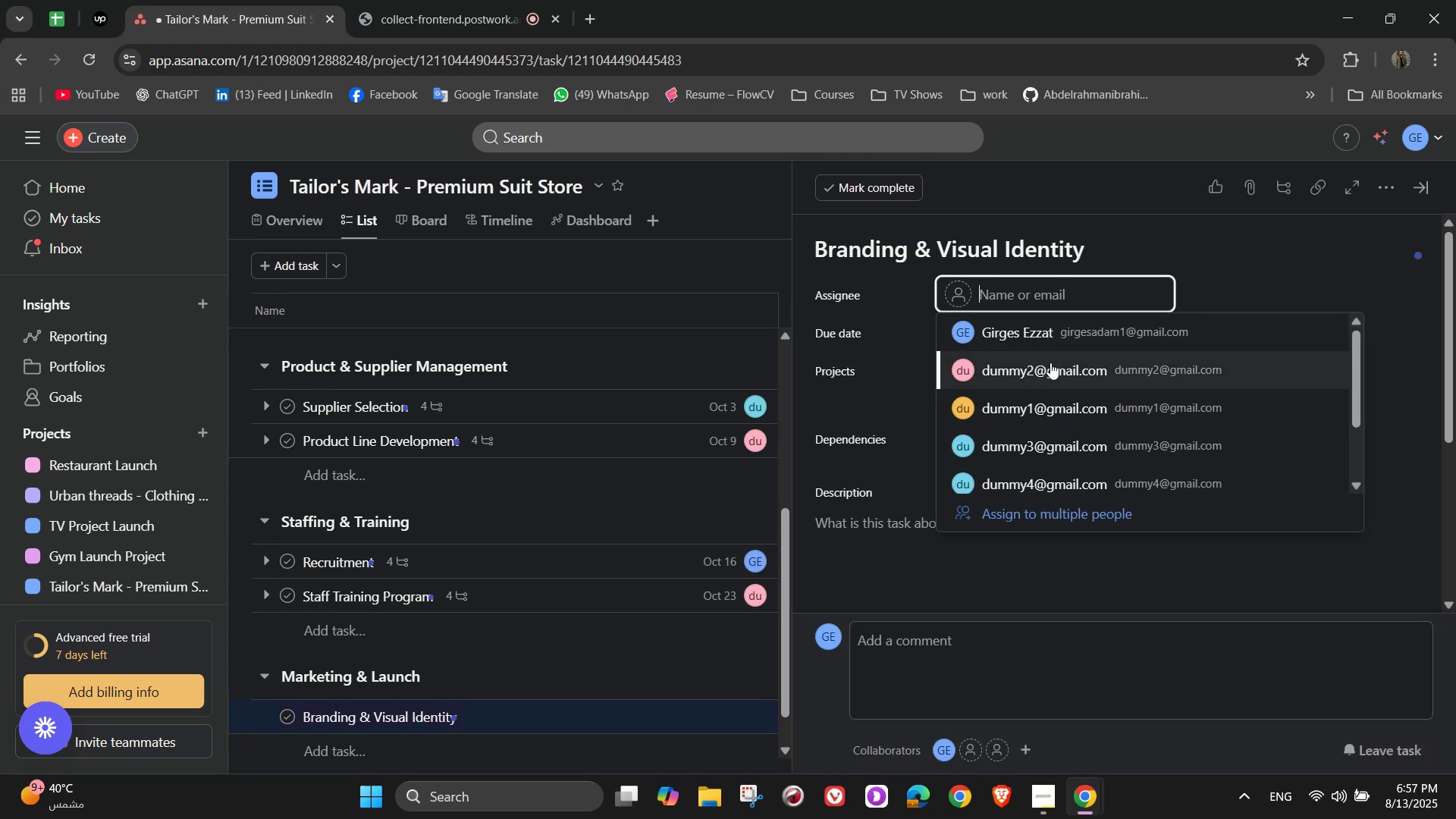 
left_click([1046, 402])
 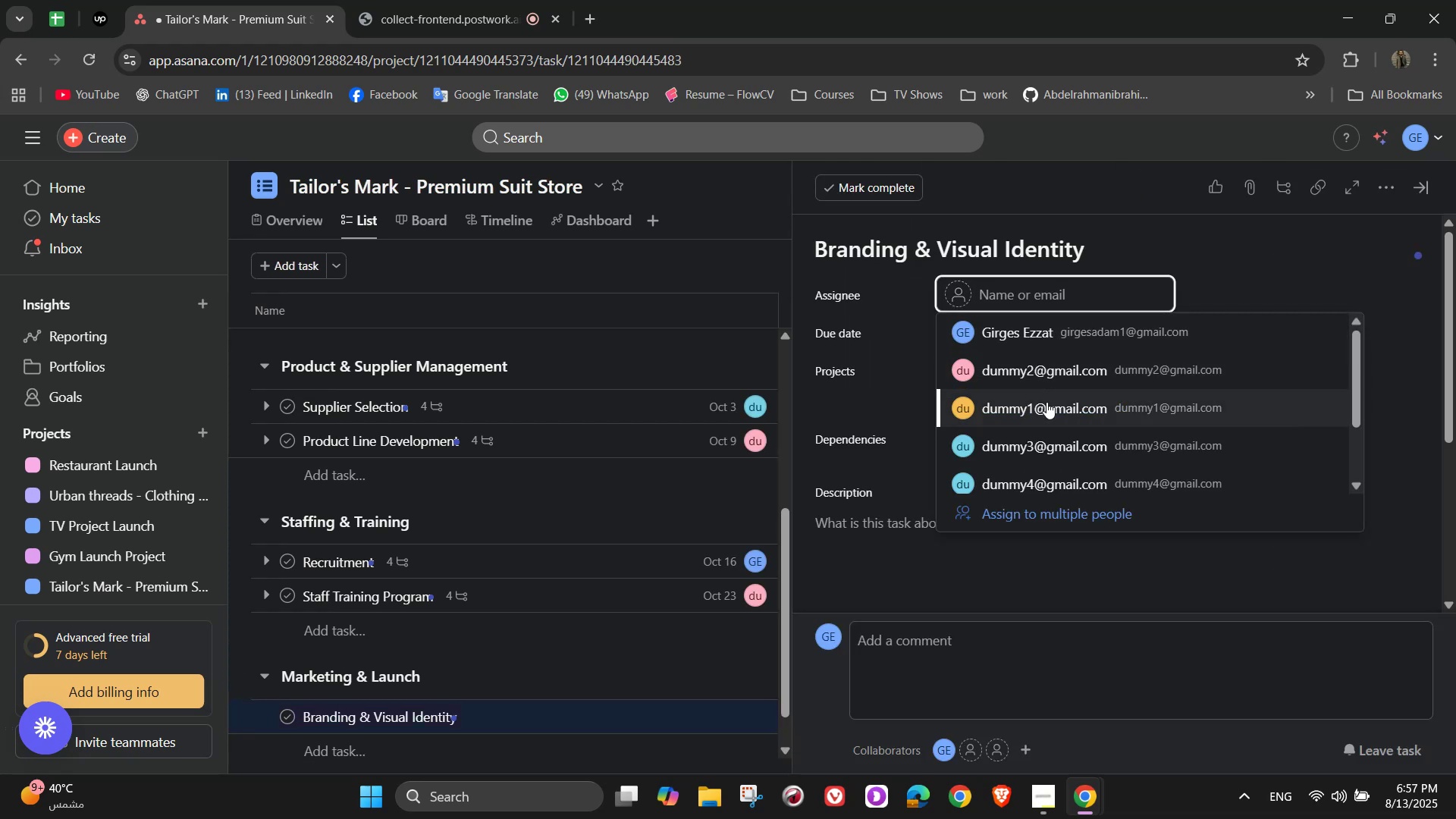 
mouse_move([1049, 393])
 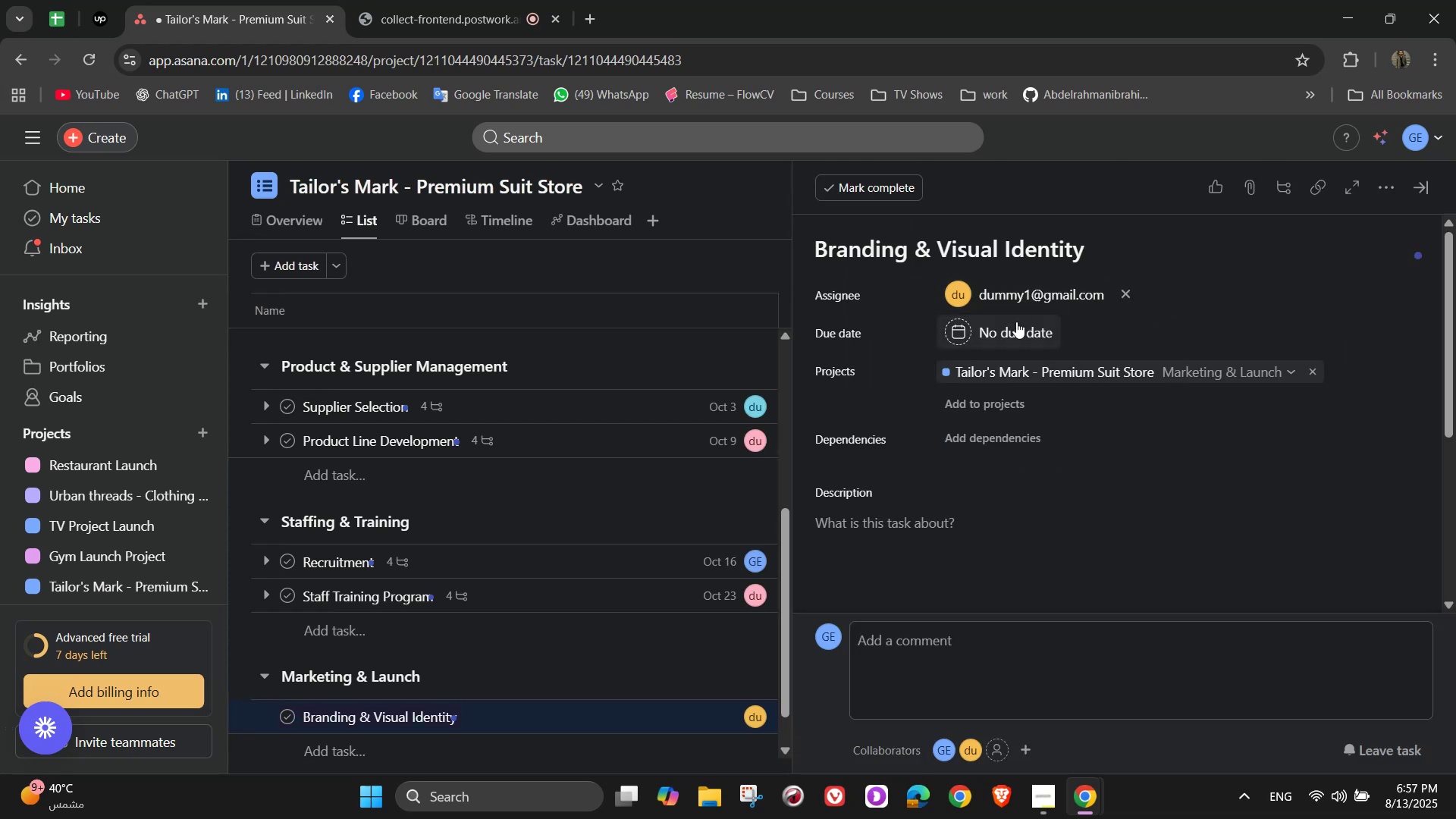 
left_click([1016, 322])
 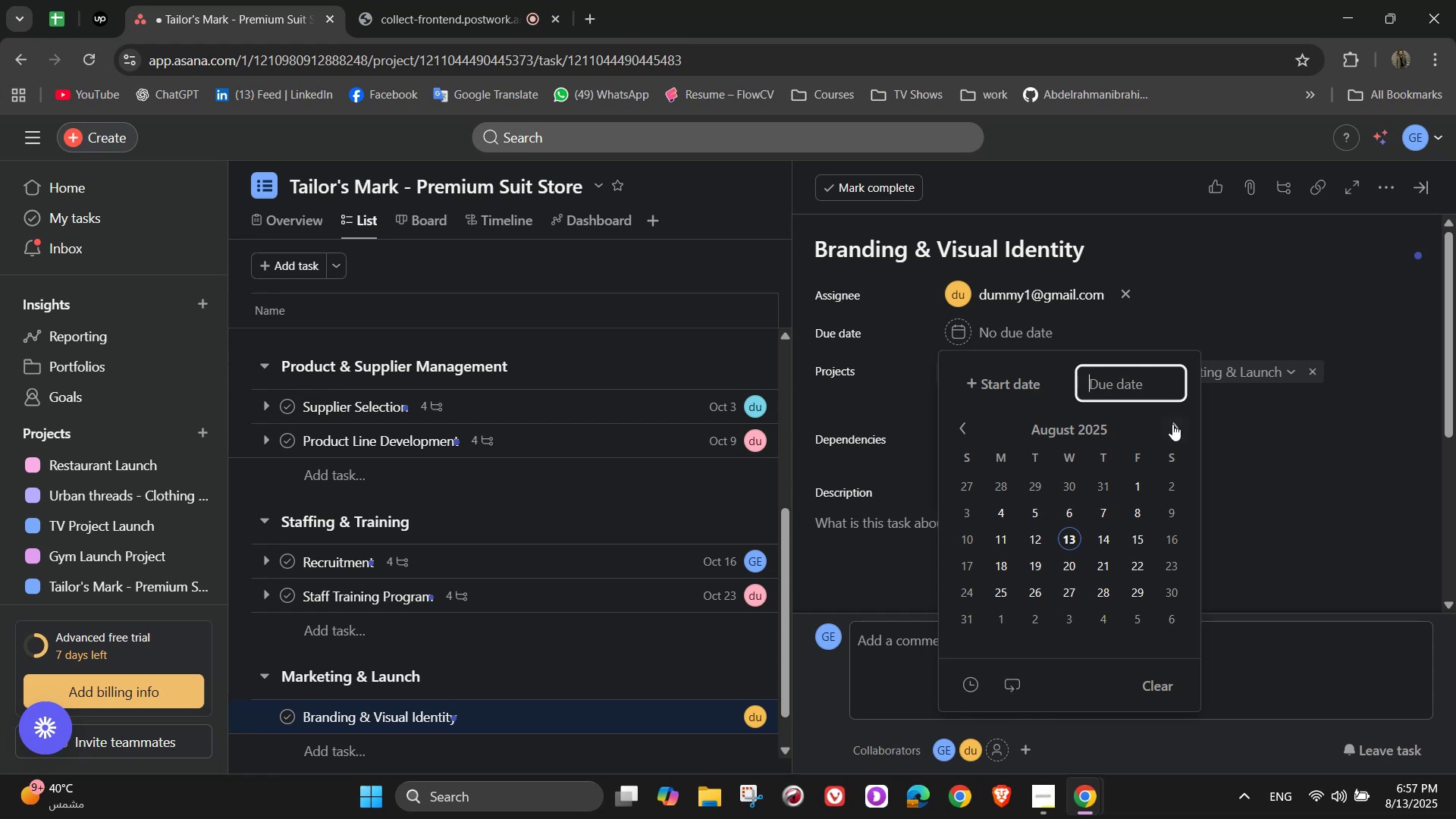 
left_click([1174, 424])
 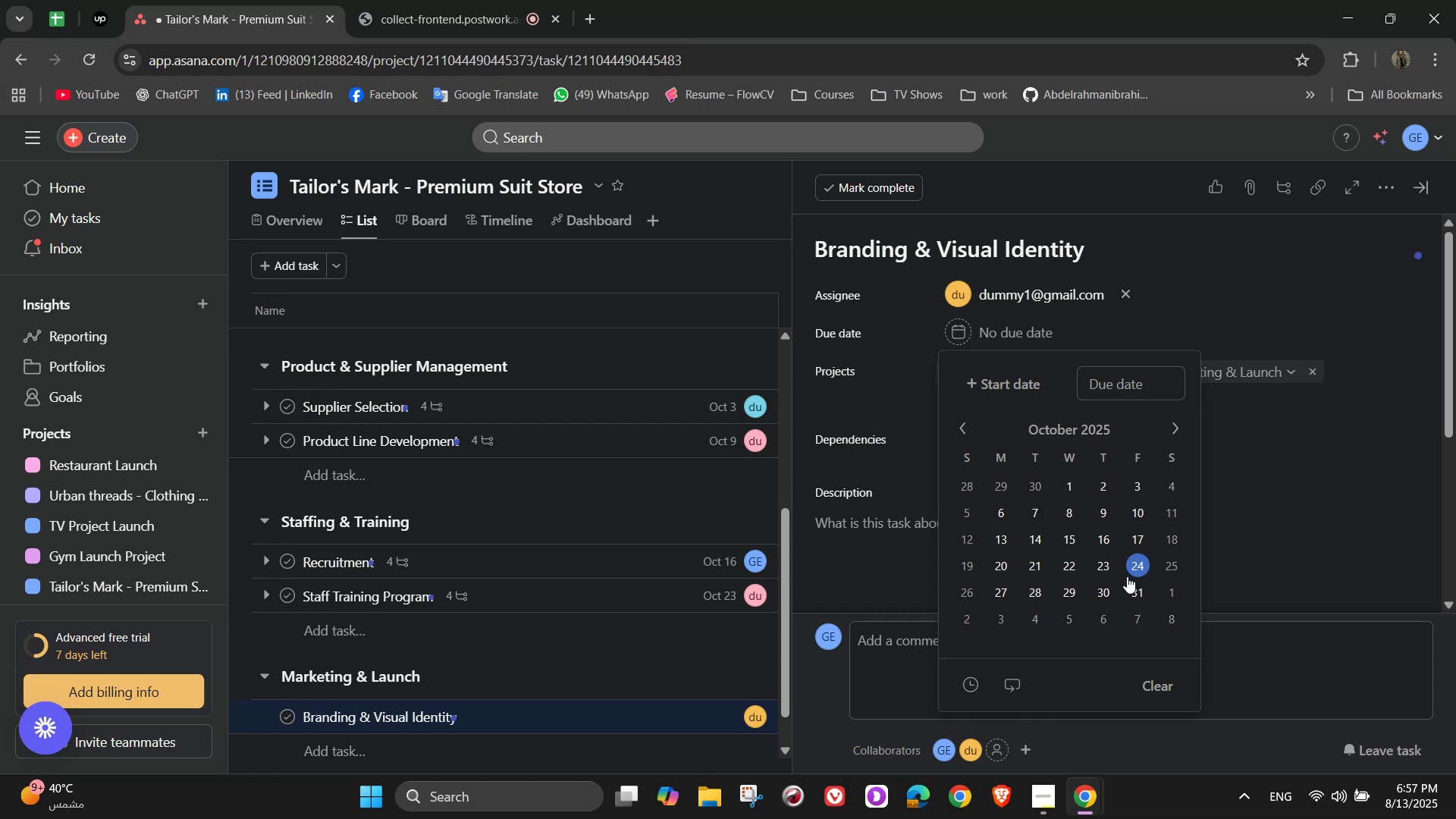 
left_click([1097, 585])
 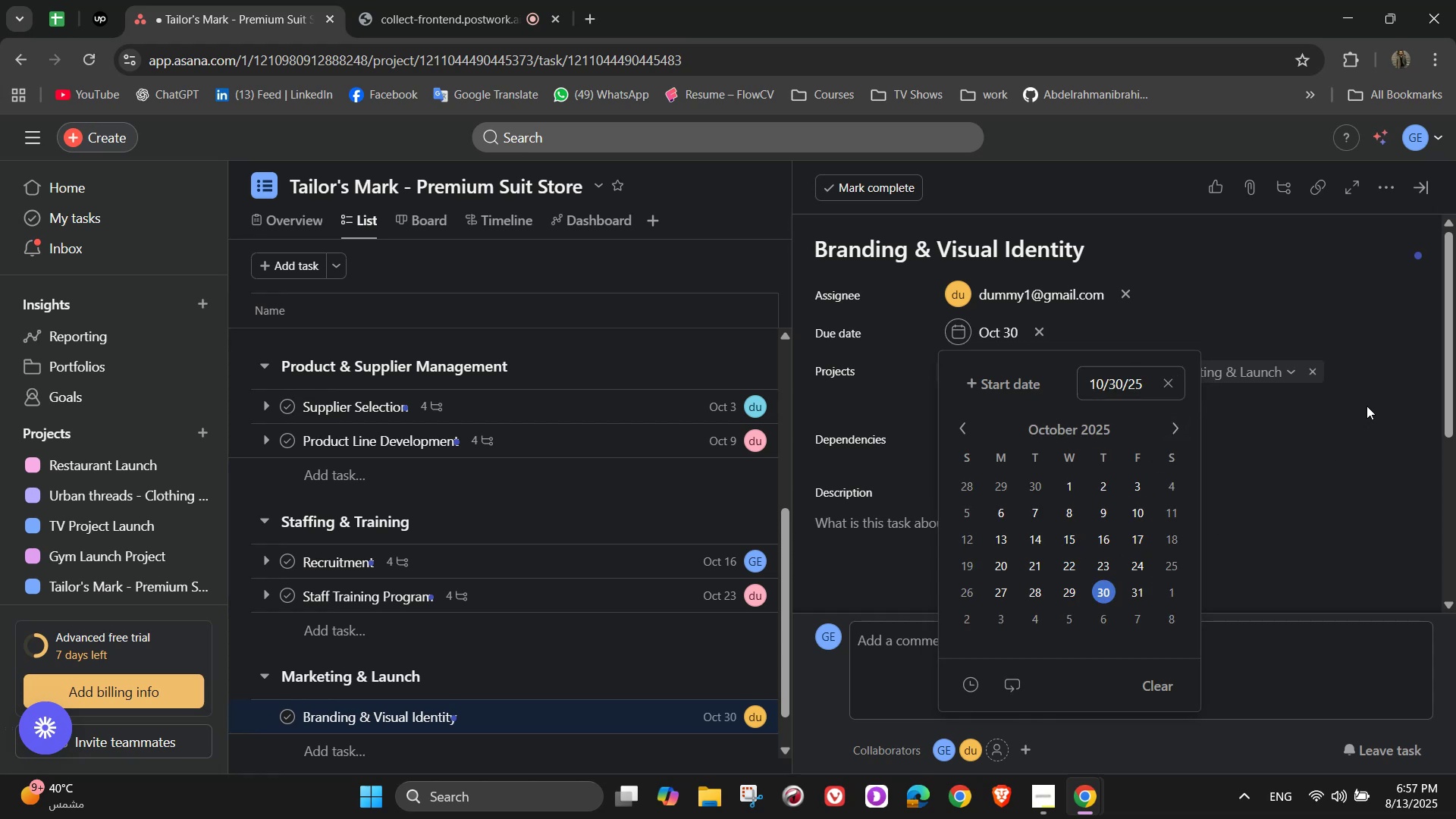 
left_click([1374, 400])
 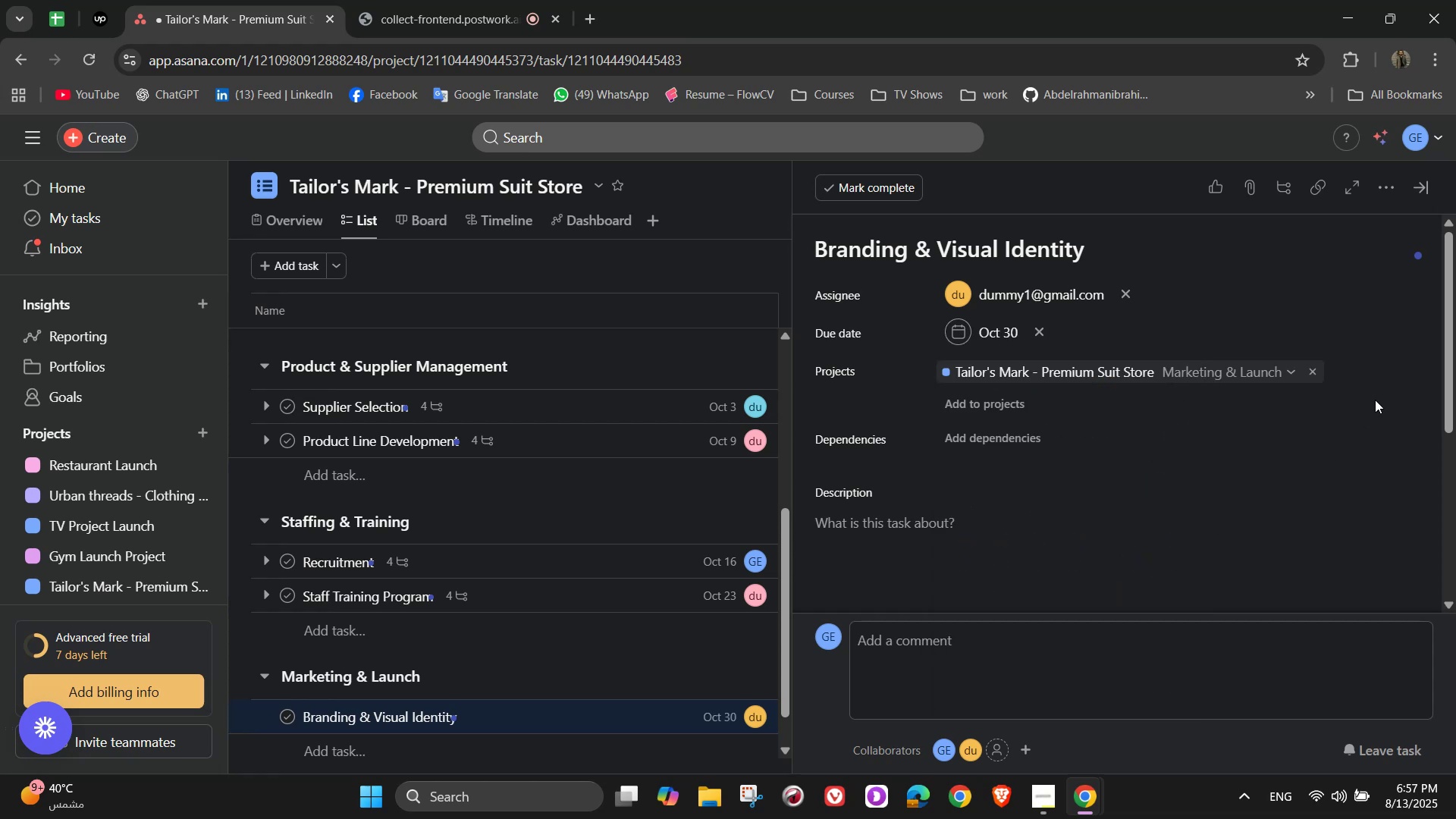 
wait(9.34)
 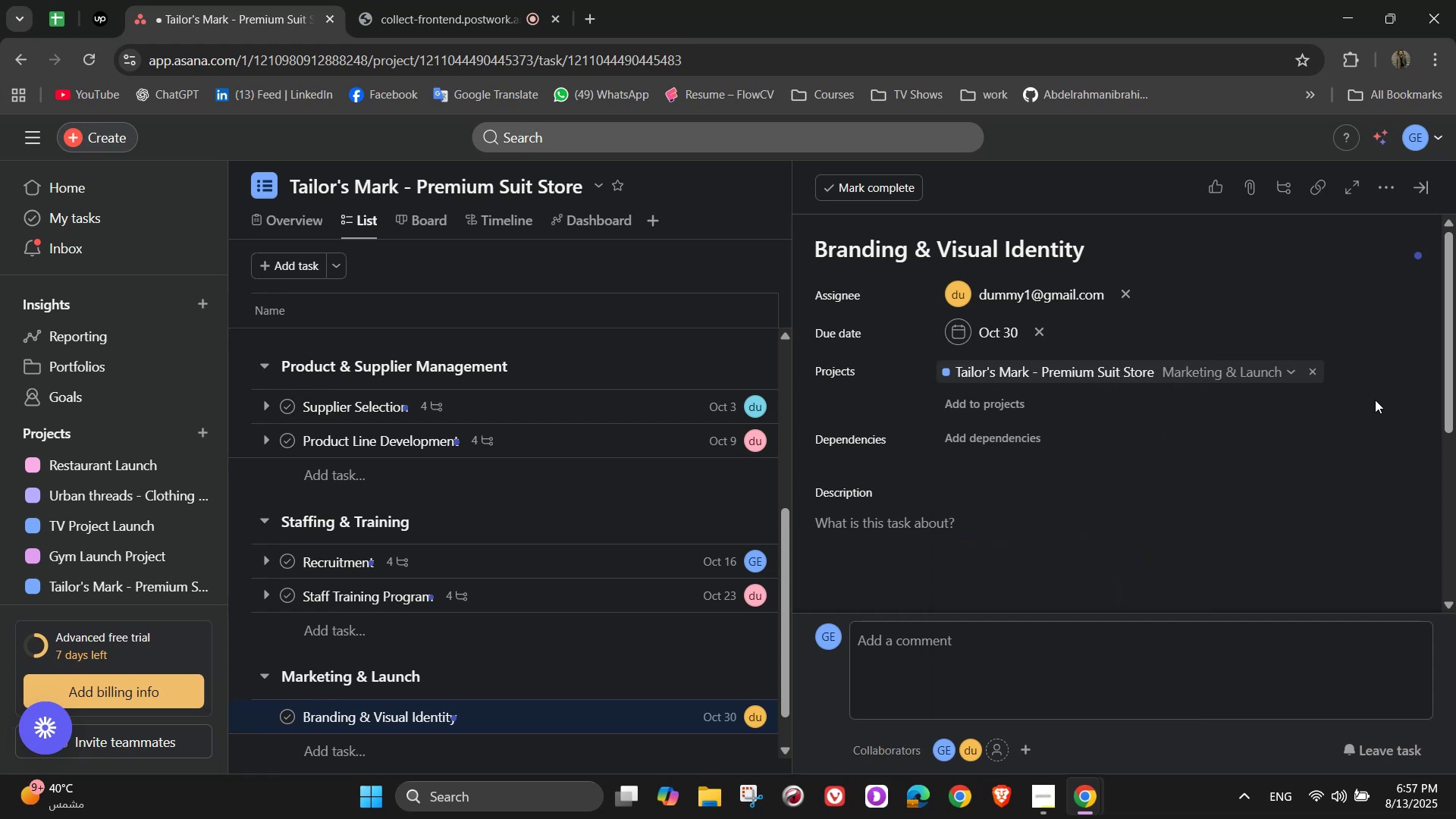 
scroll: coordinate [1256, 279], scroll_direction: down, amount: 2.0
 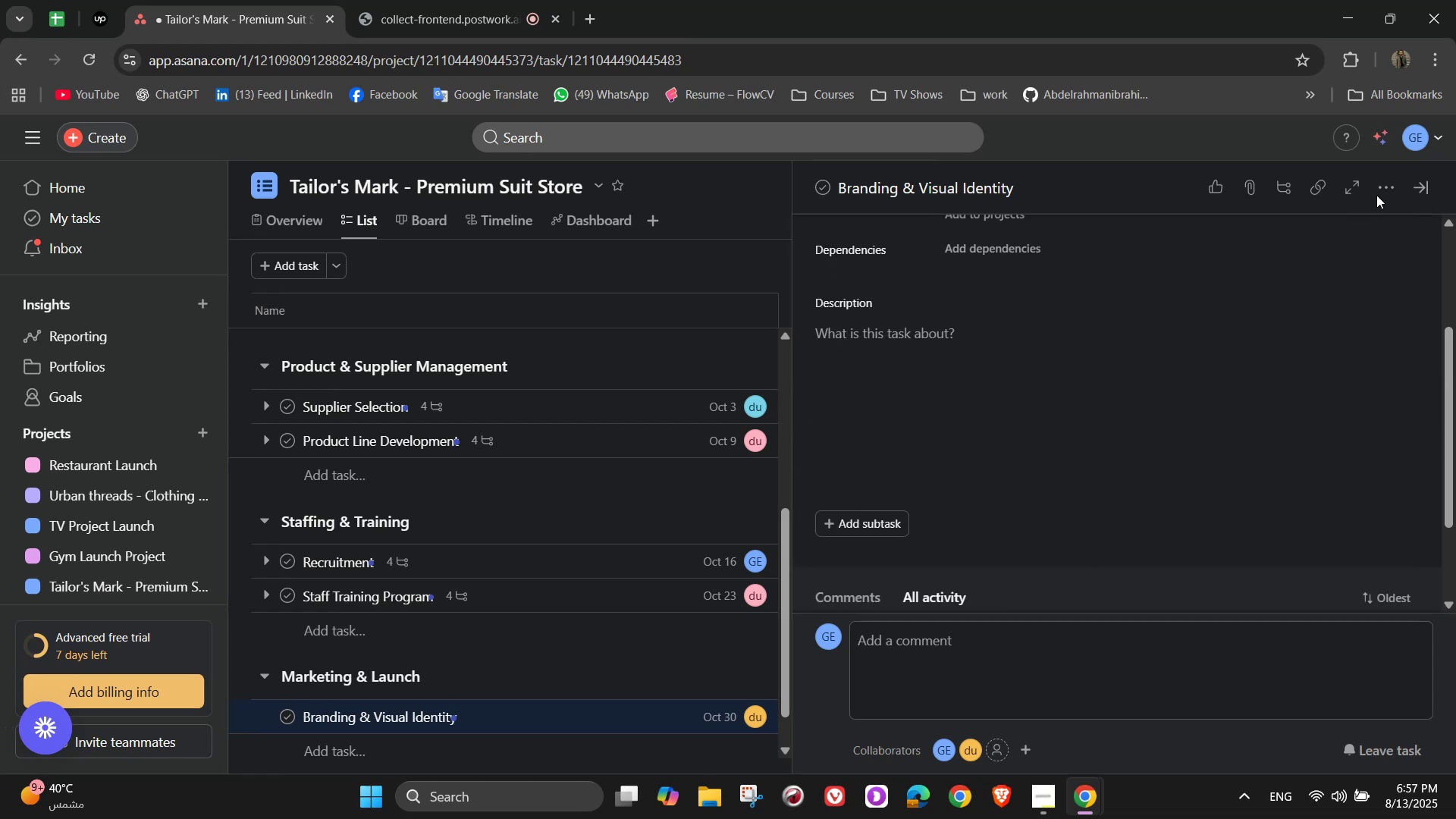 
left_click([1392, 184])
 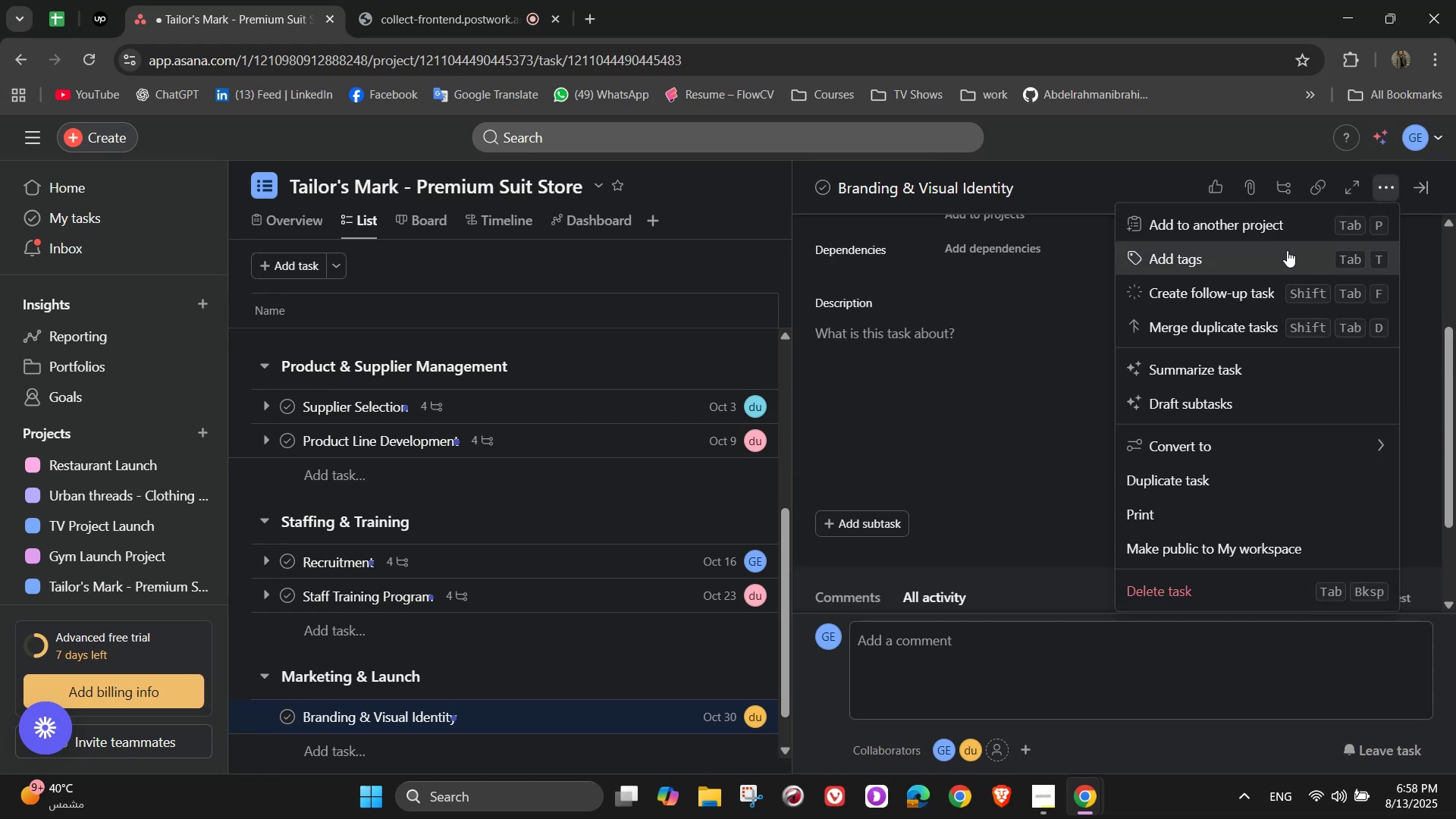 
left_click([1276, 258])
 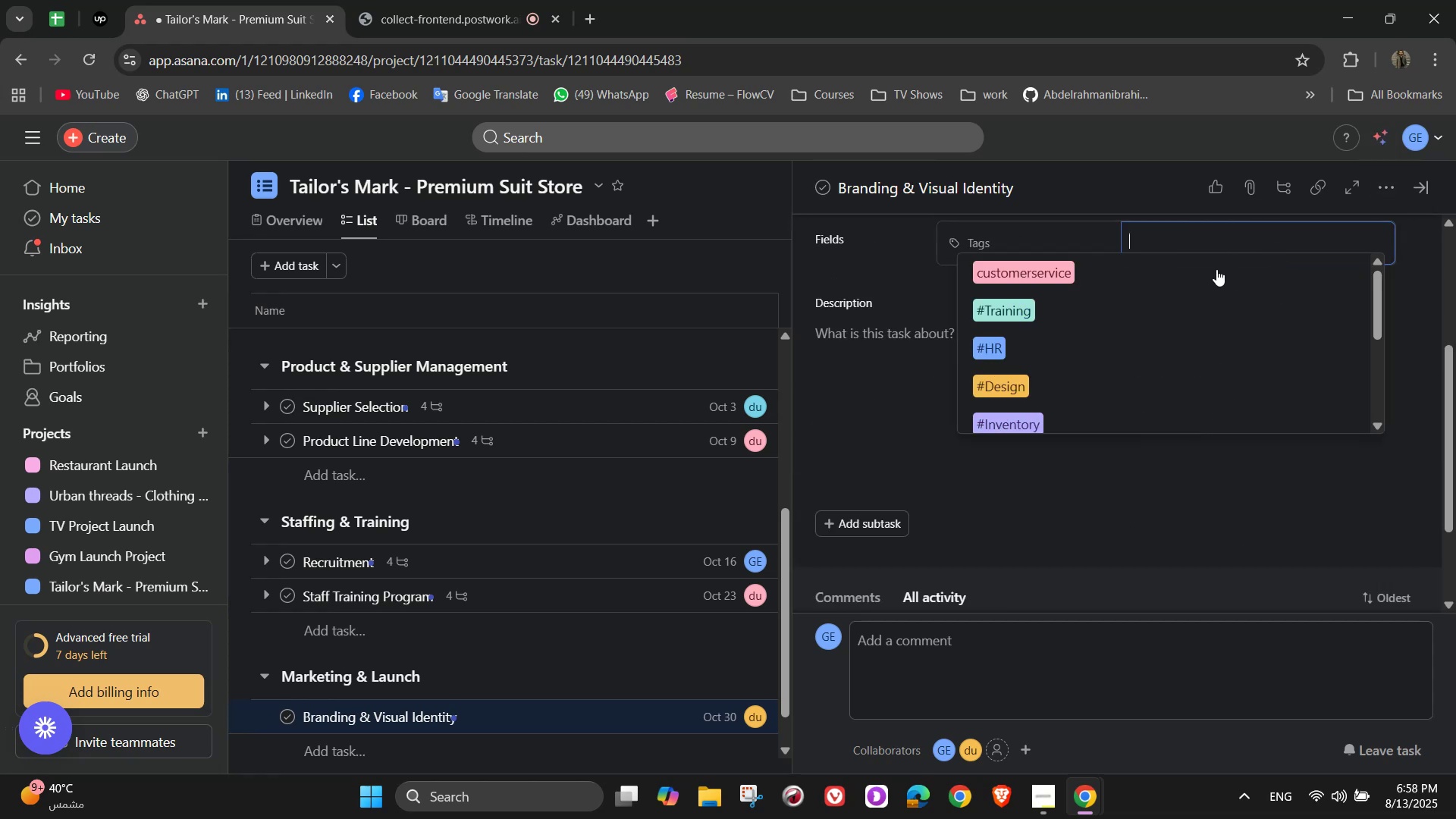 
left_click([1063, 391])
 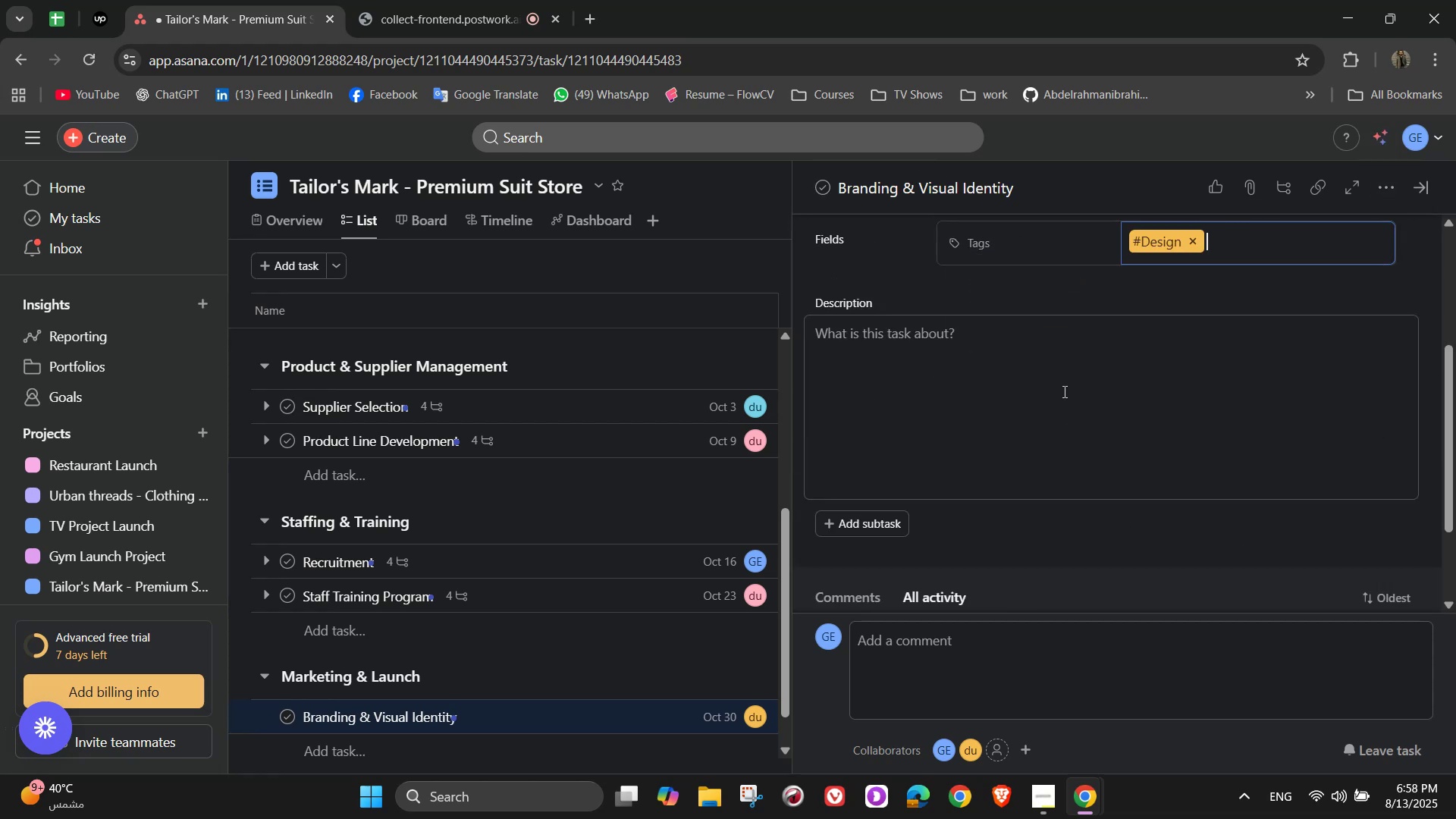 
key(B)
 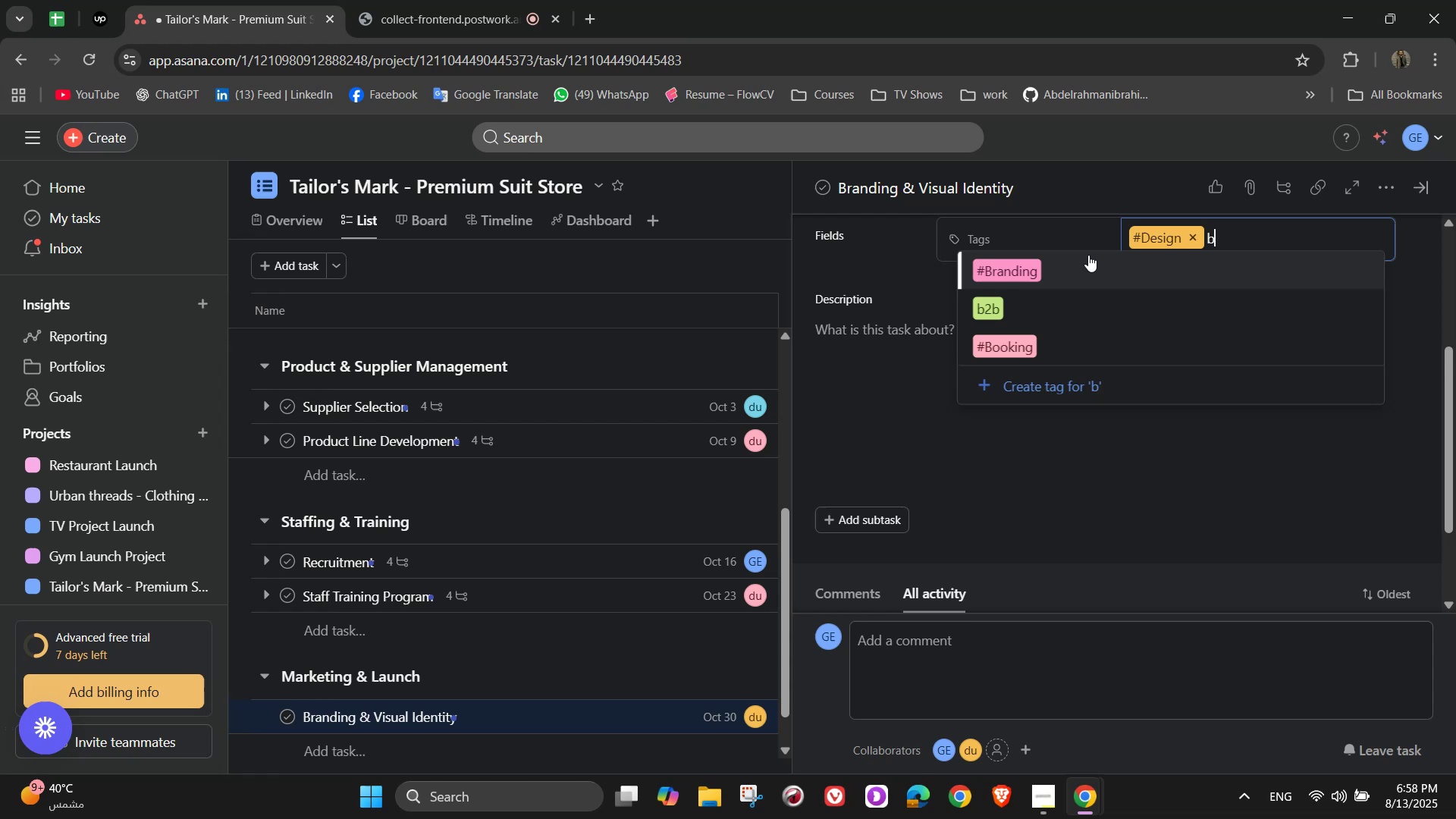 
double_click([1036, 334])
 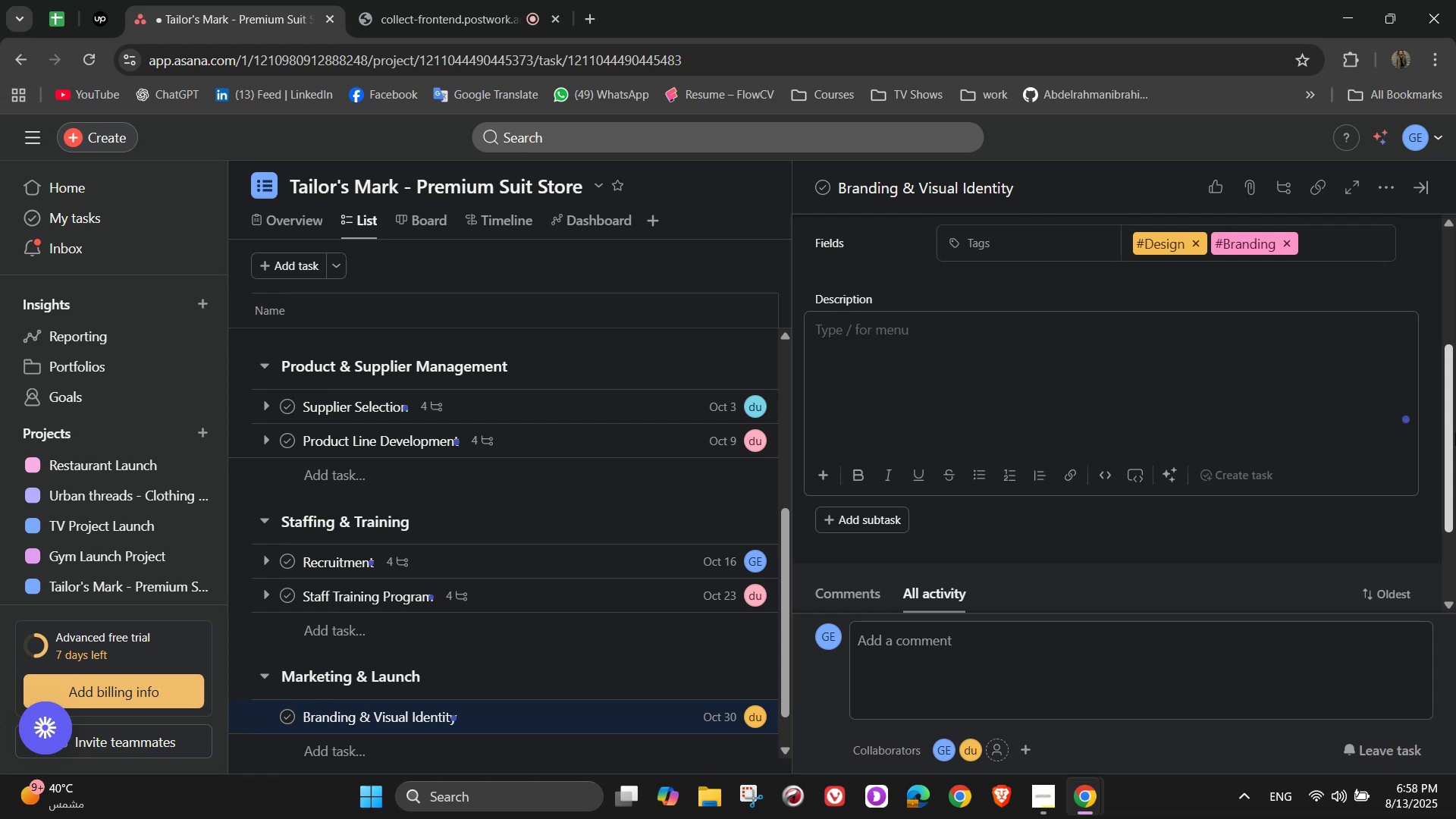 
type(Create)
 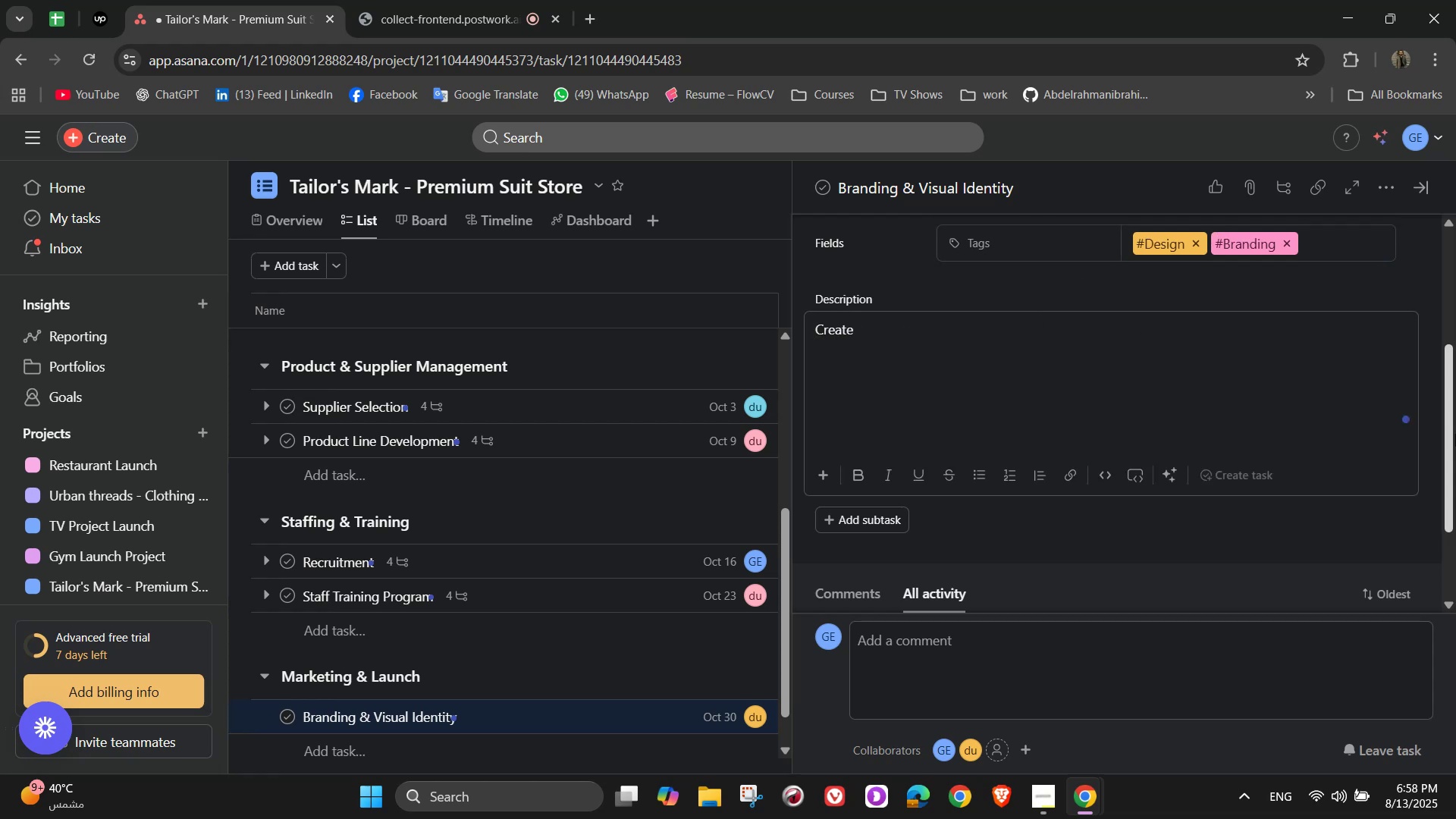 
type( a unique, high )
key(Backspace)
type(-end brand image)
 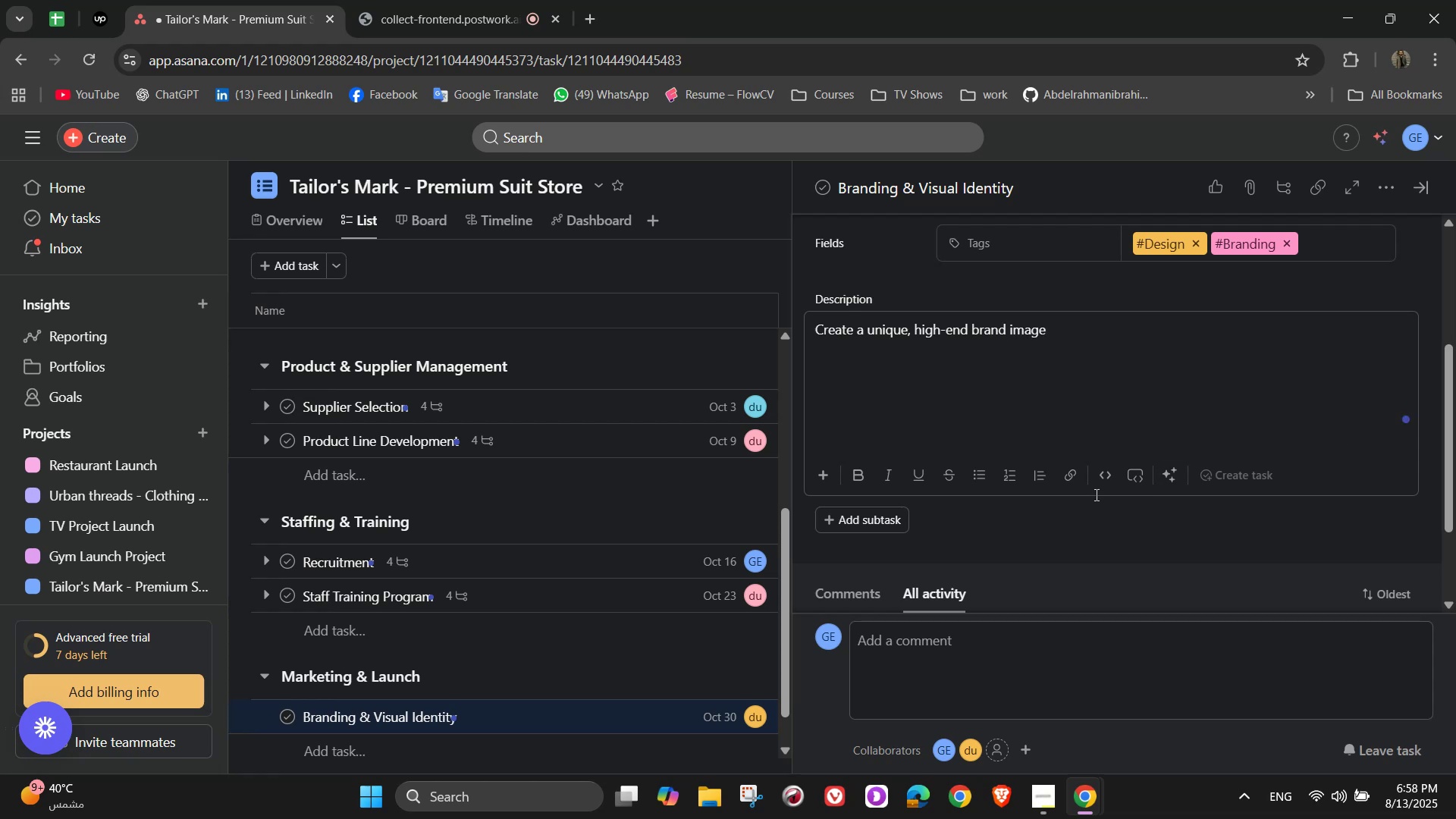 
wait(5.05)
 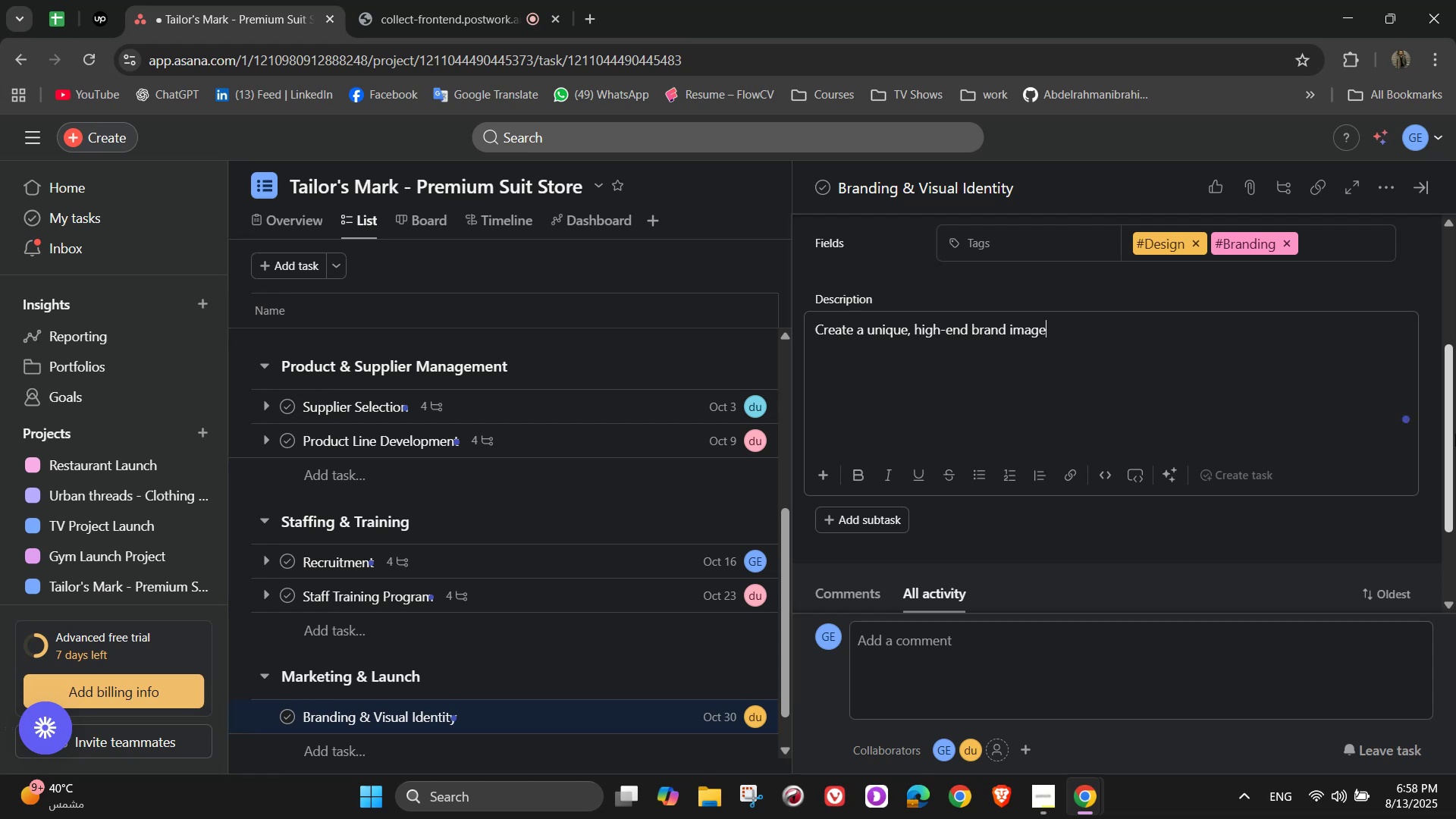 
left_click([882, 519])
 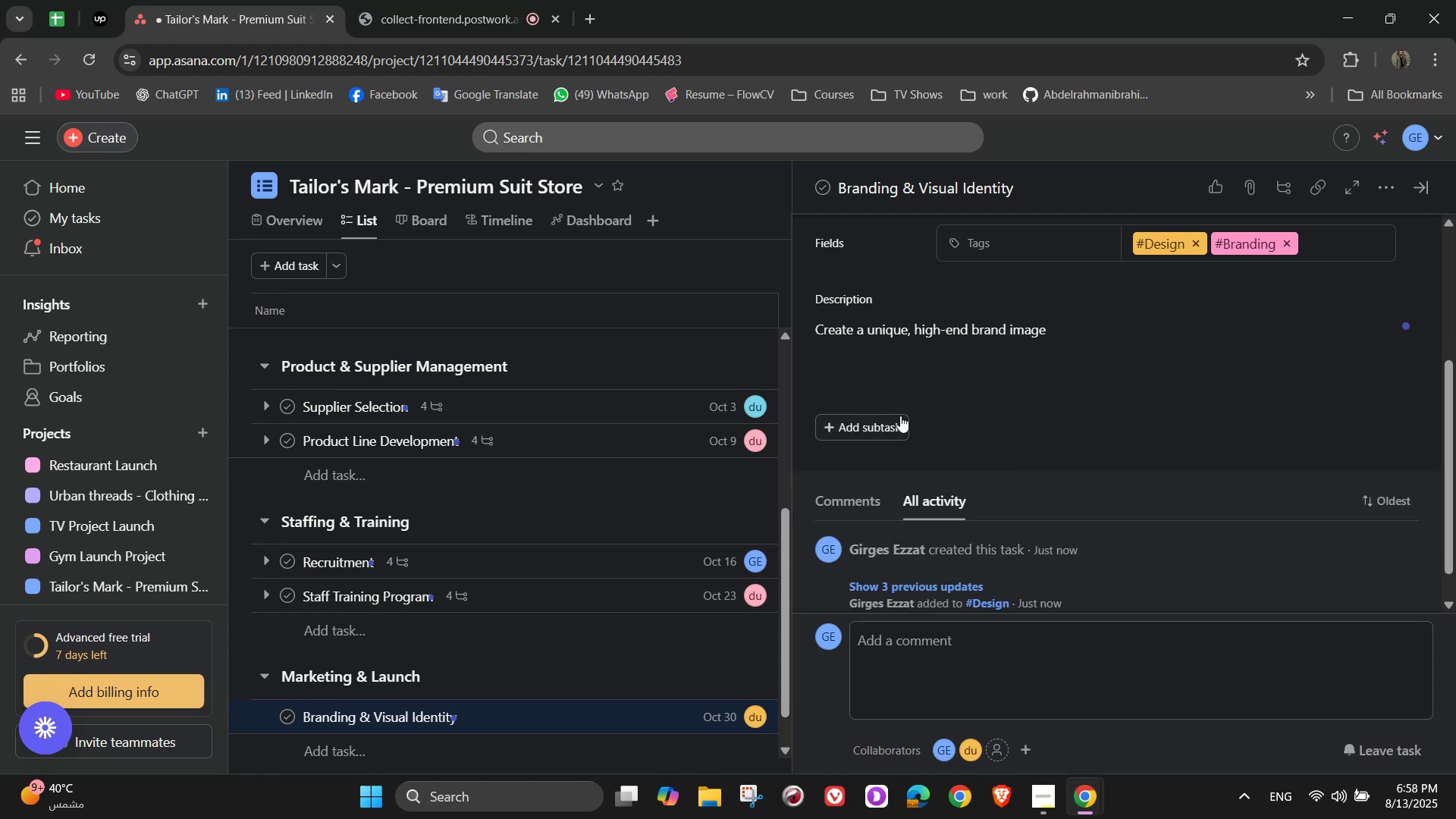 
left_click([896, 416])
 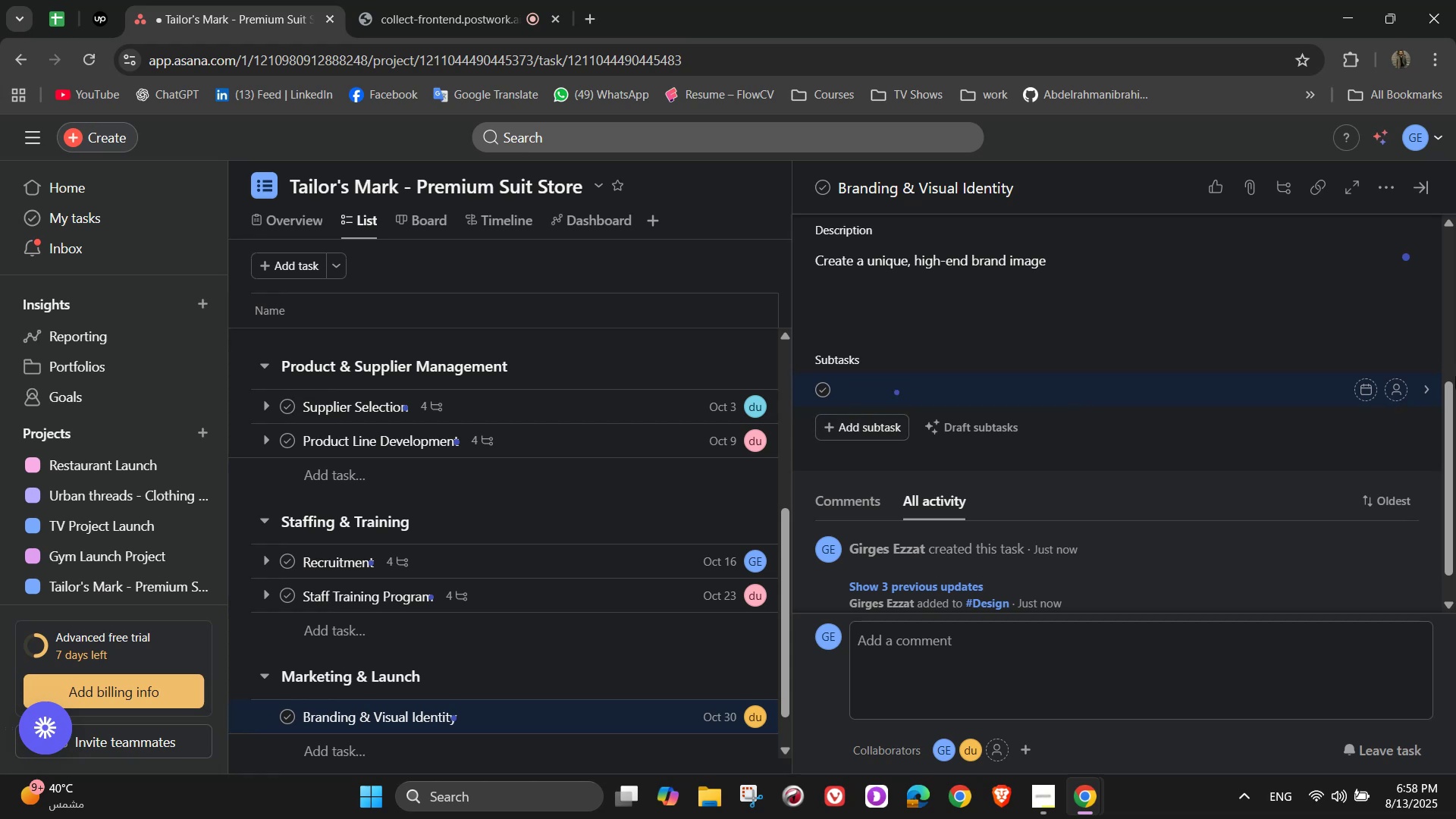 
type(Design)
 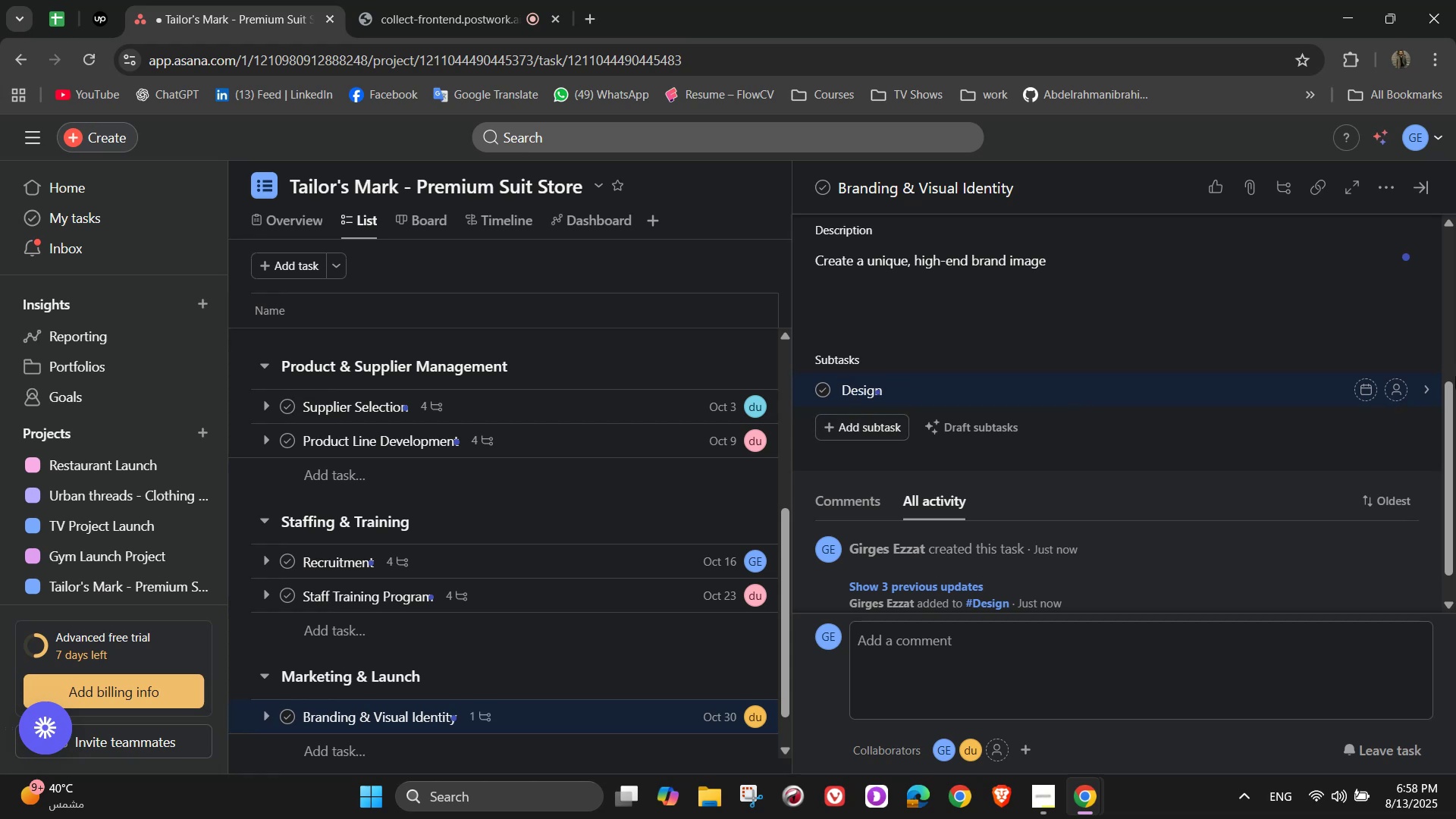 
type( store logo and)
 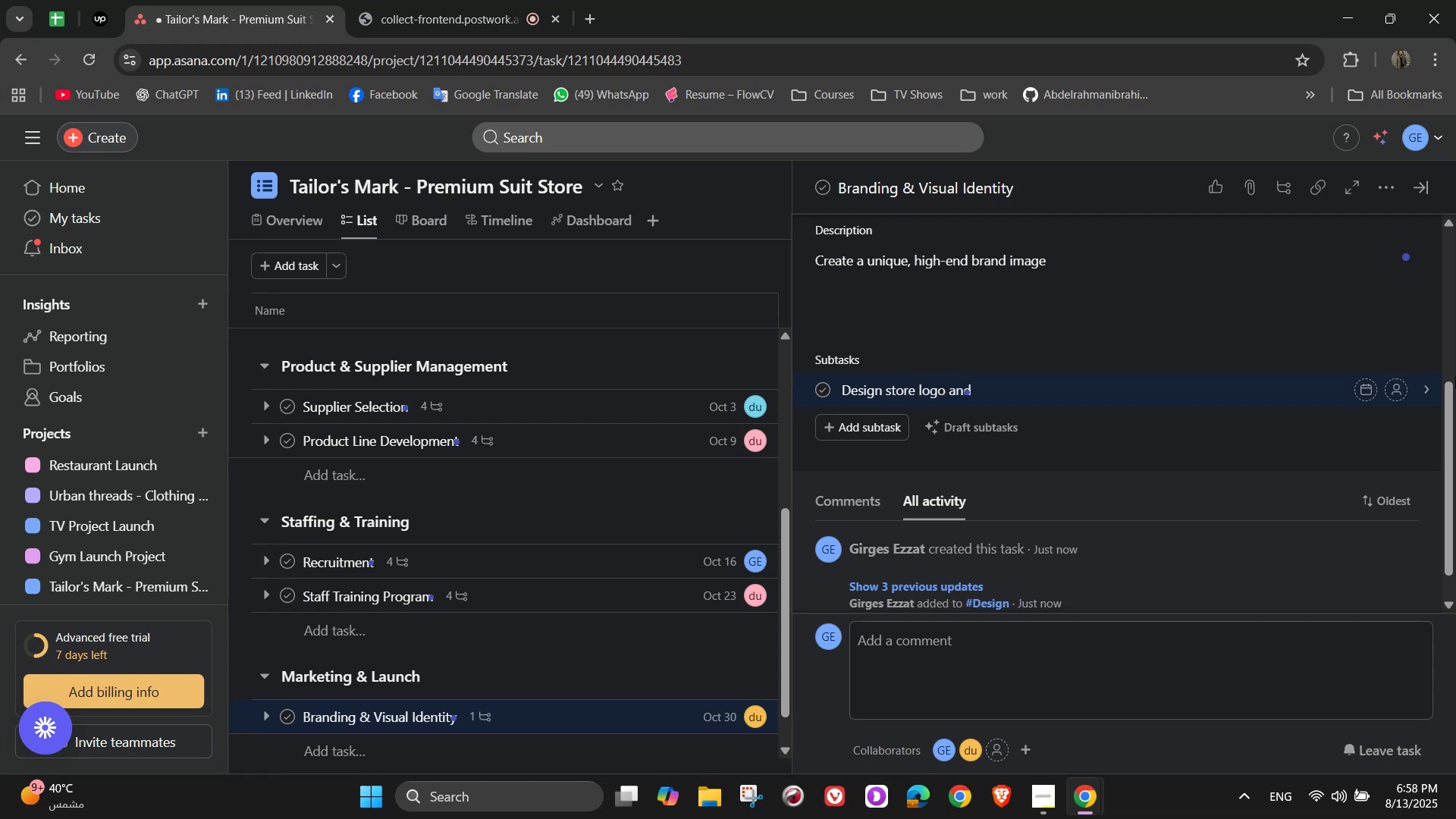 
type( corporate identity kit)
 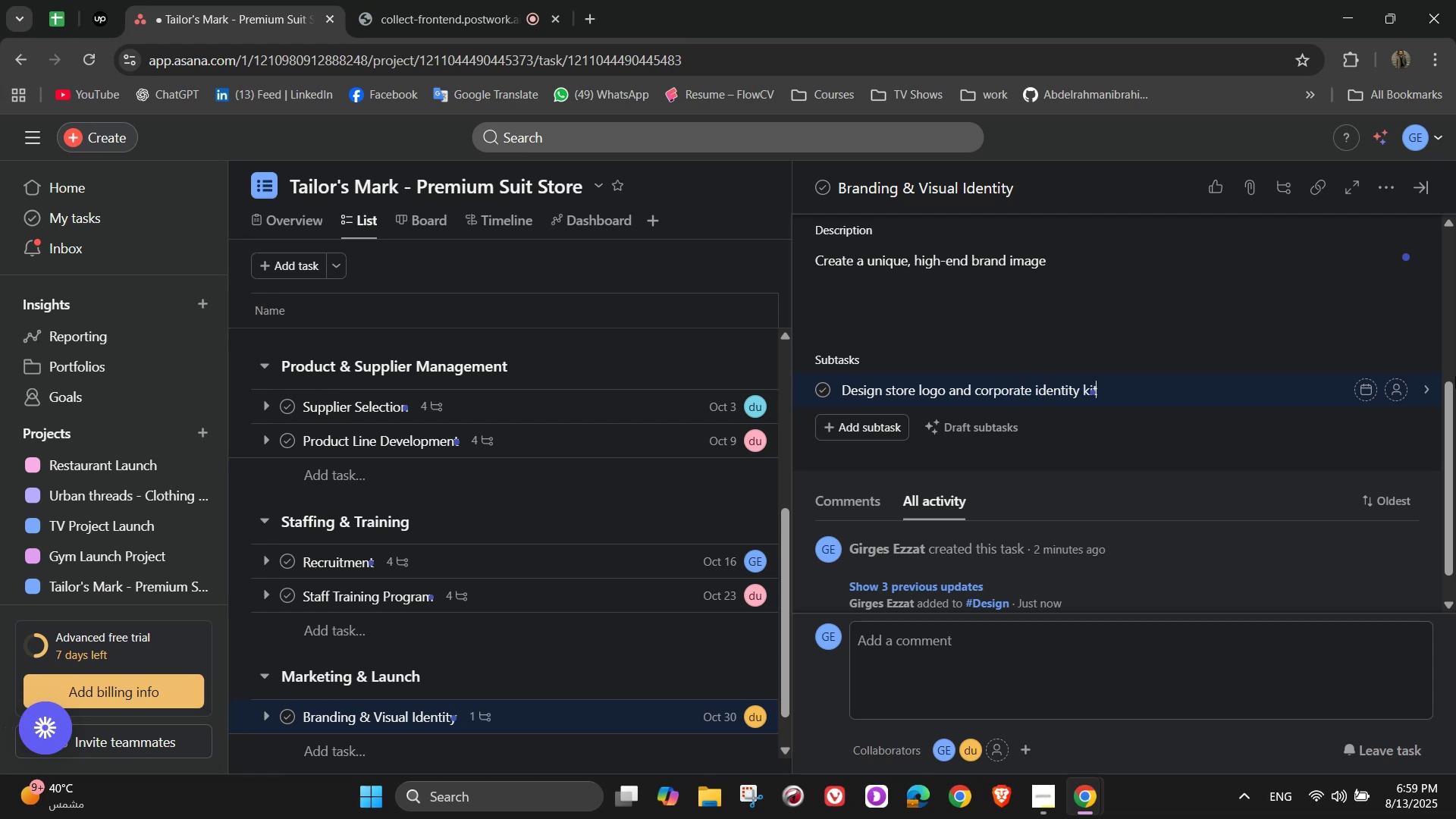 
key(Enter)
 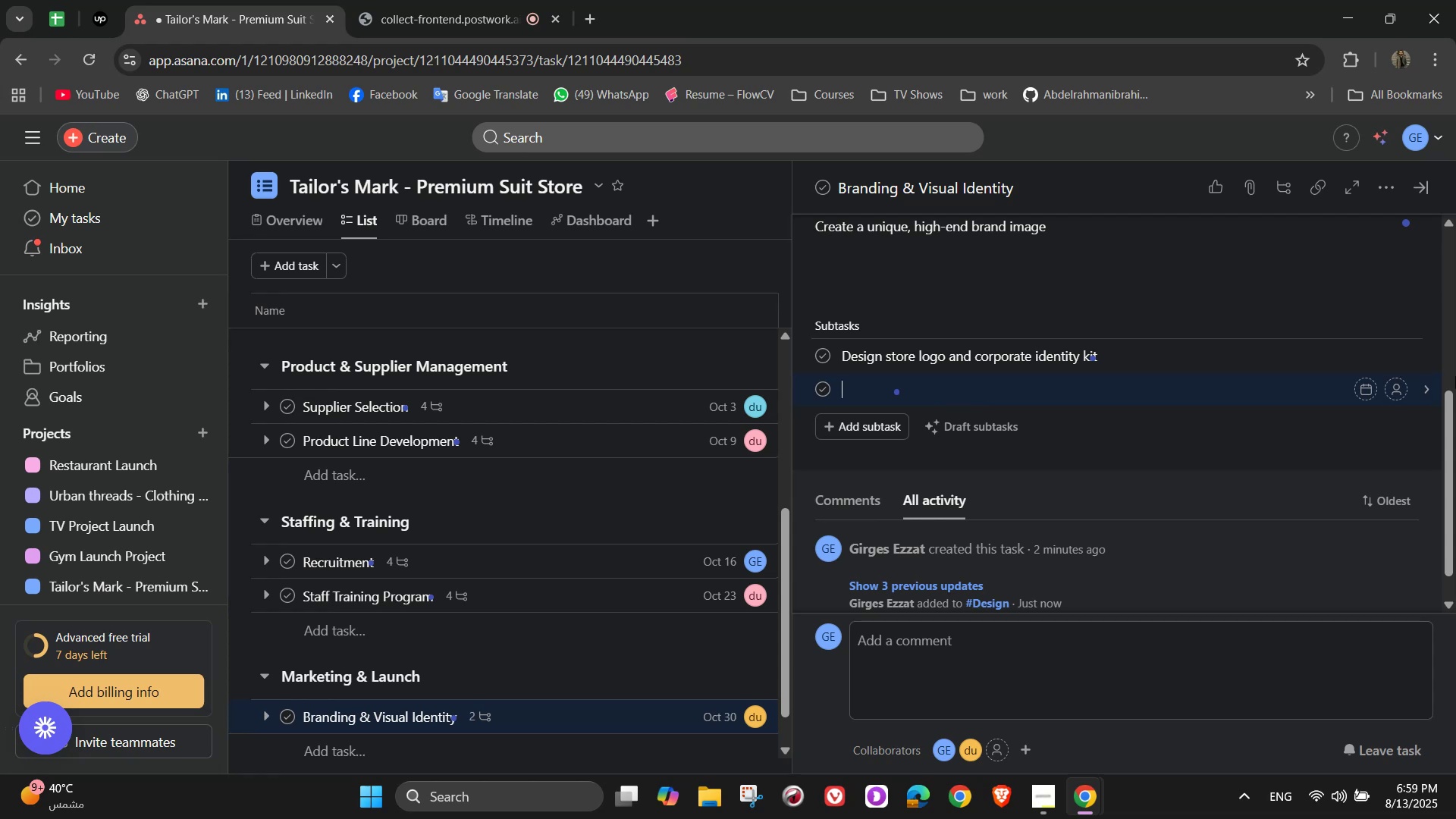 
wait(8.13)
 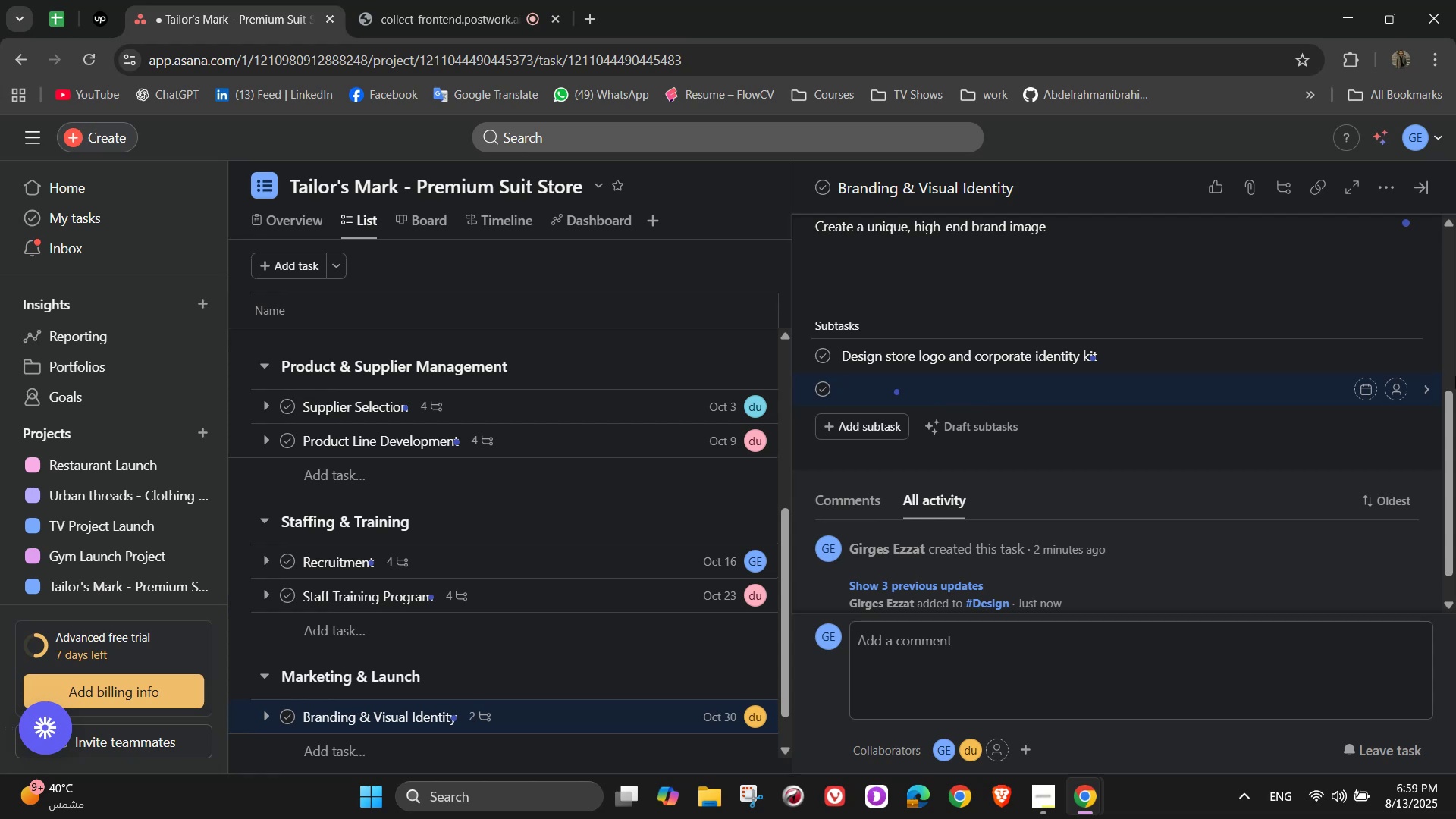 
type(Pro)
 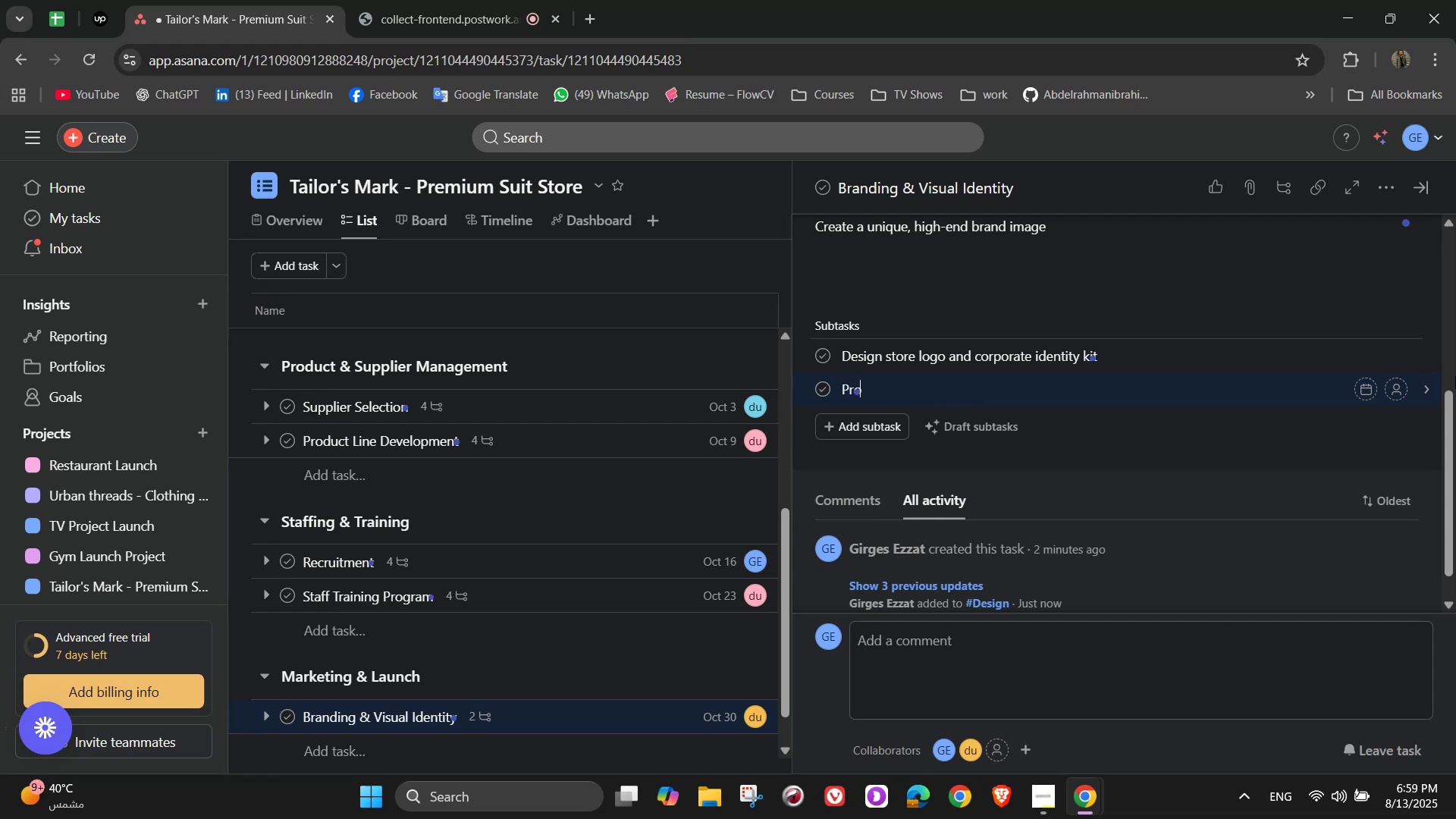 
type(duce packaging)
 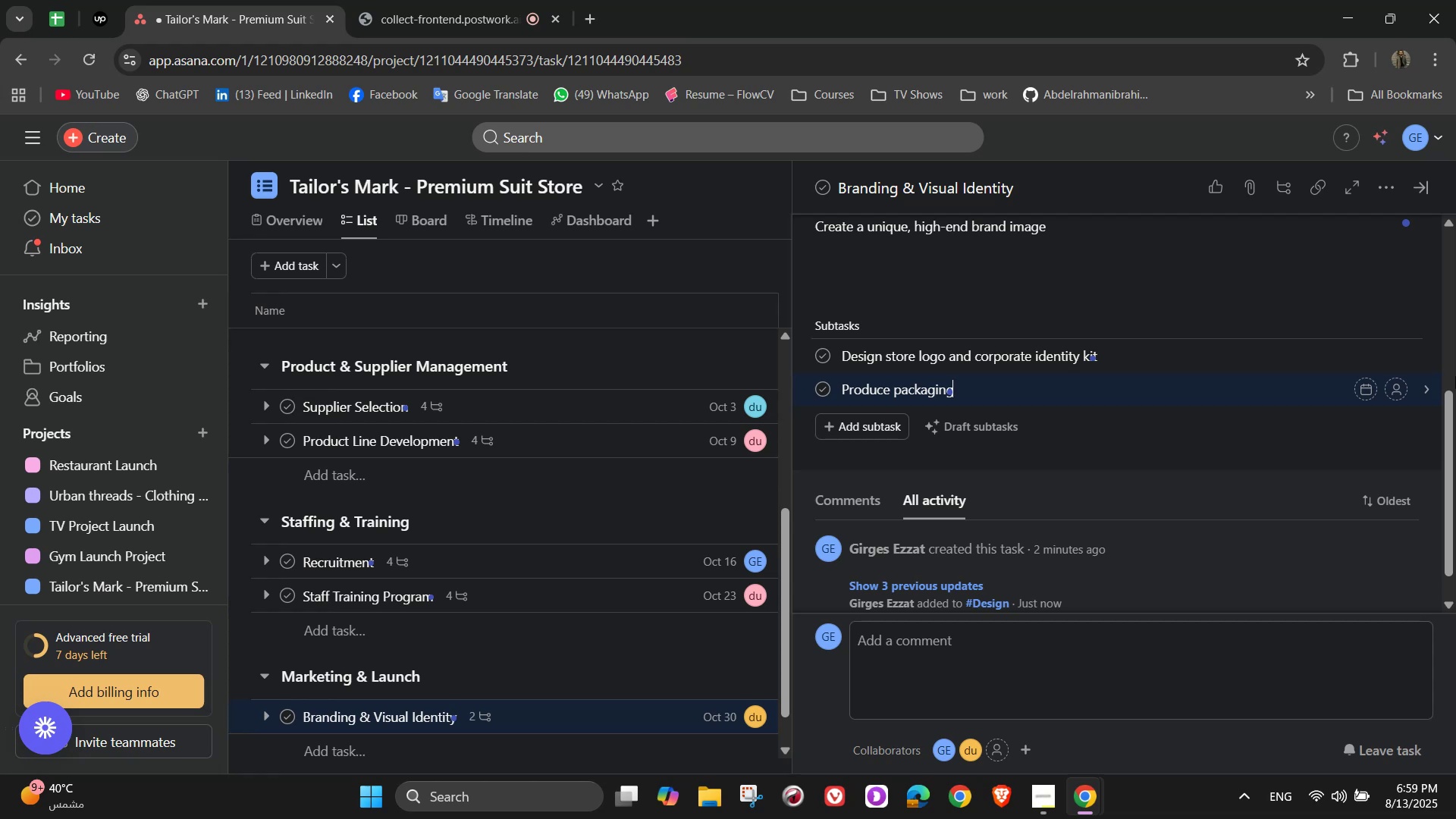 
type( materialt)
key(Backspace)
type(s)
 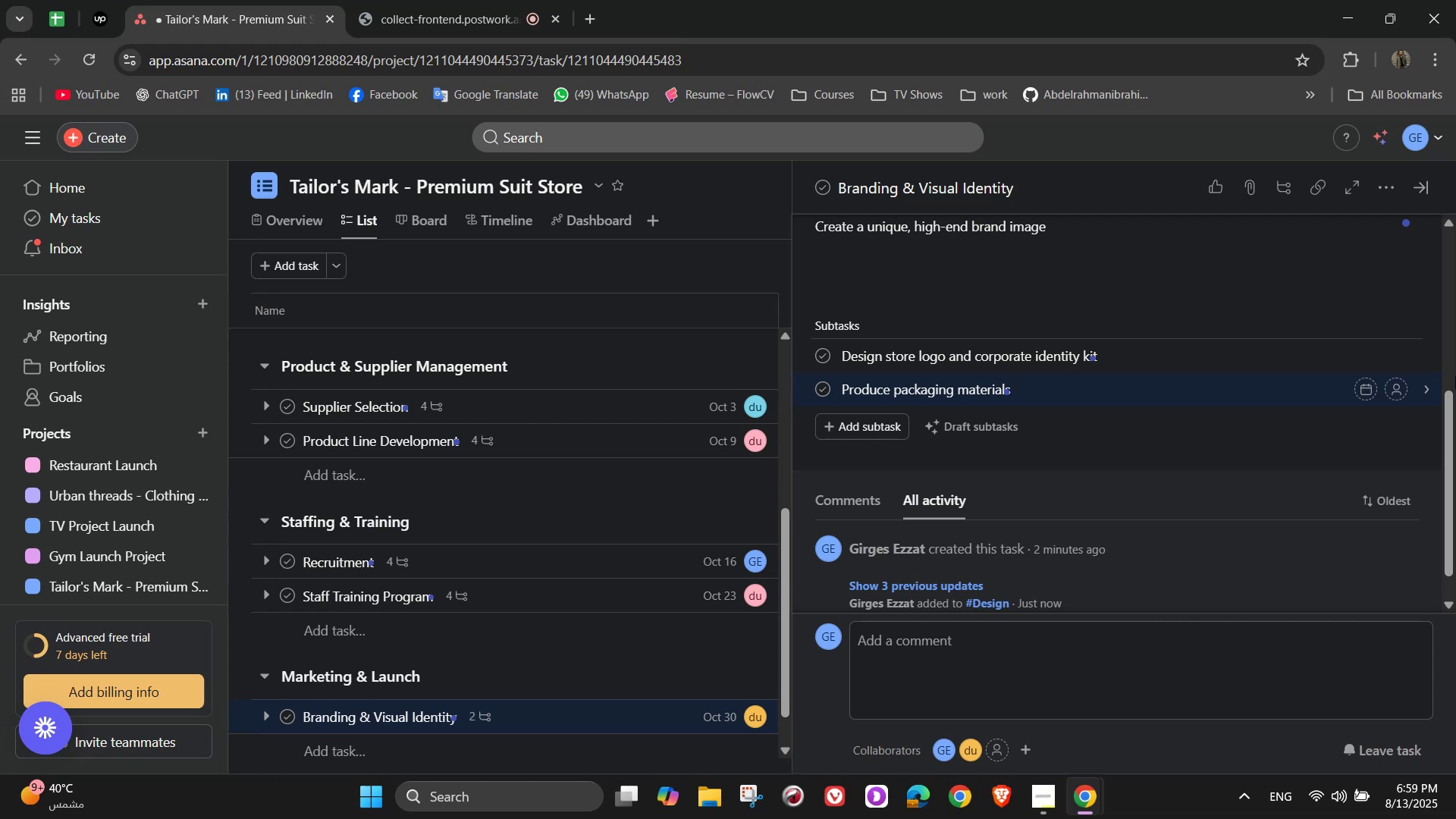 
key(Enter)
 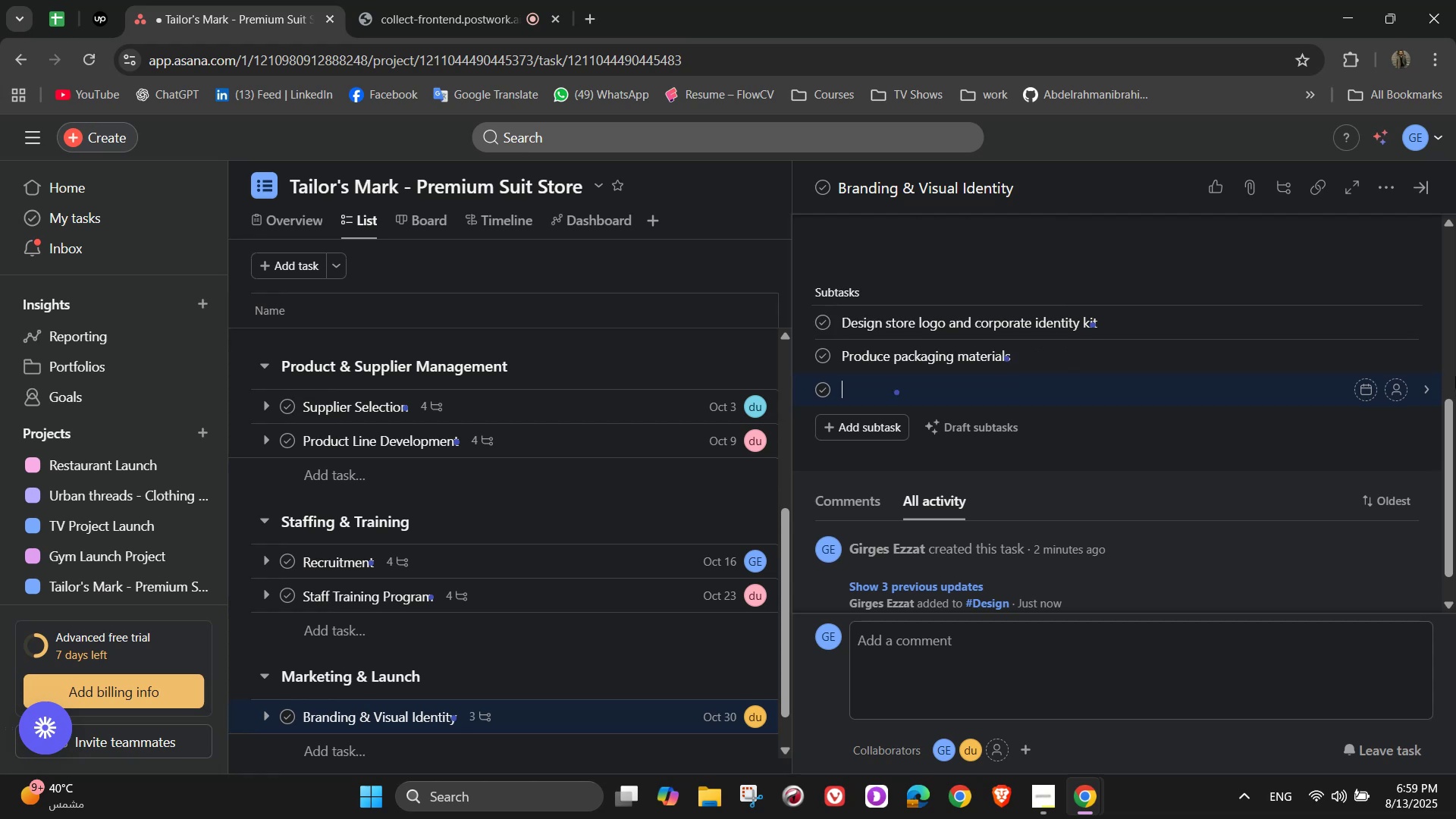 
type(Develop a prosessional )
key(Backspace)
key(Backspace)
key(Backspace)
key(Backspace)
type(professioni)
key(Backspace)
type(al)
 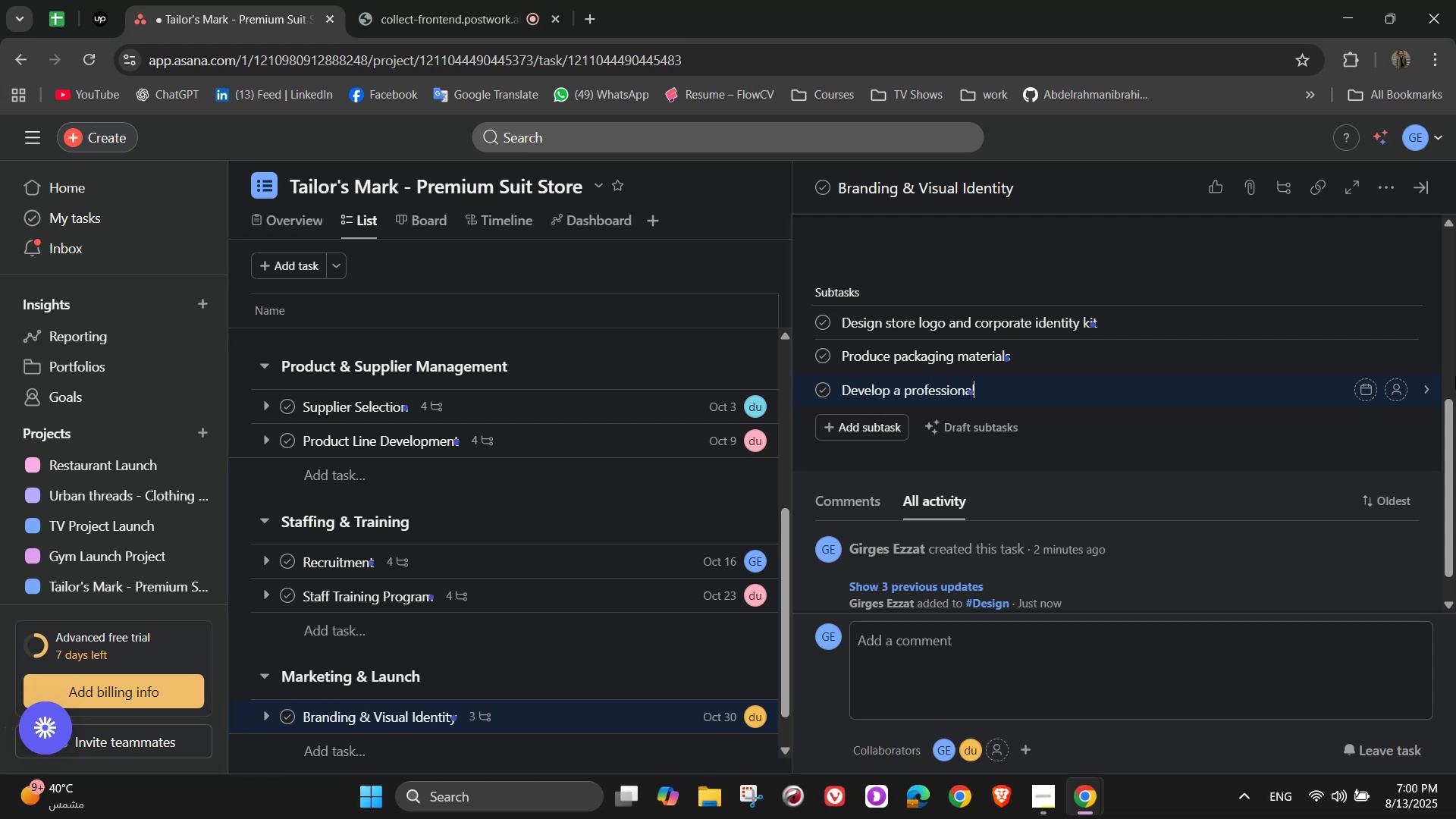 
key(Enter)
 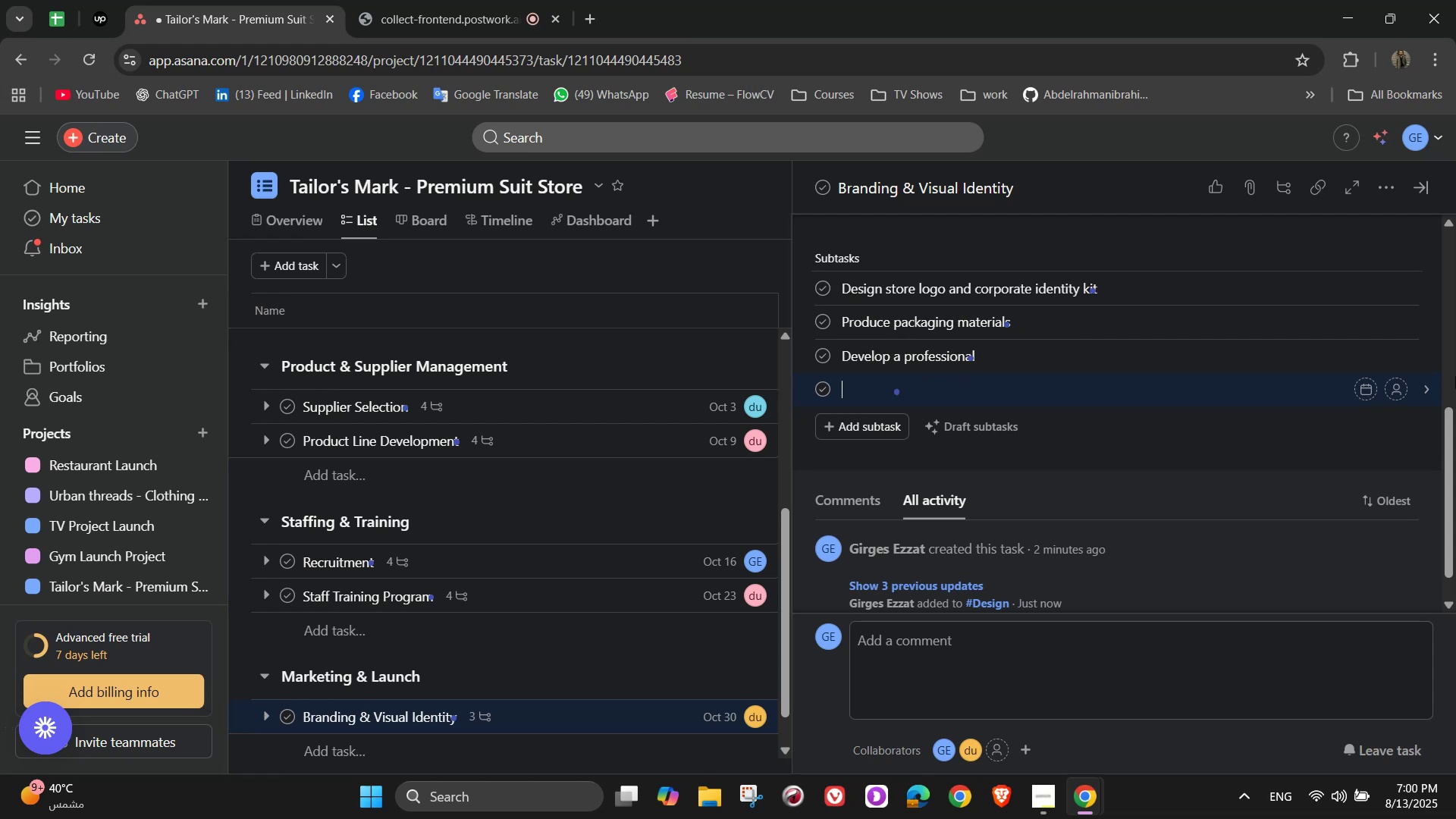 
key(Backspace)
type( photography)
 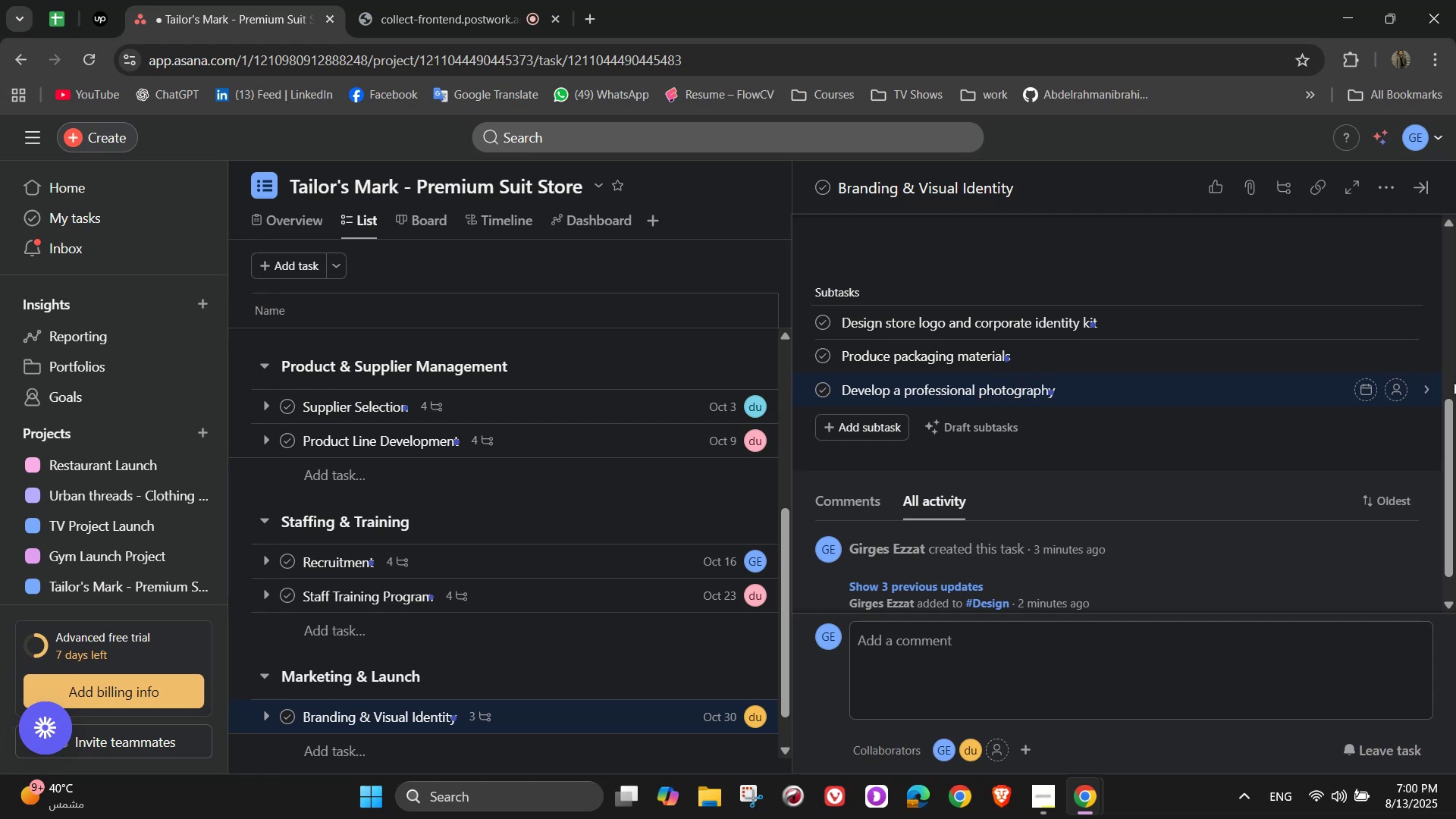 
type( portfolu)
key(Backspace)
type(io of )
 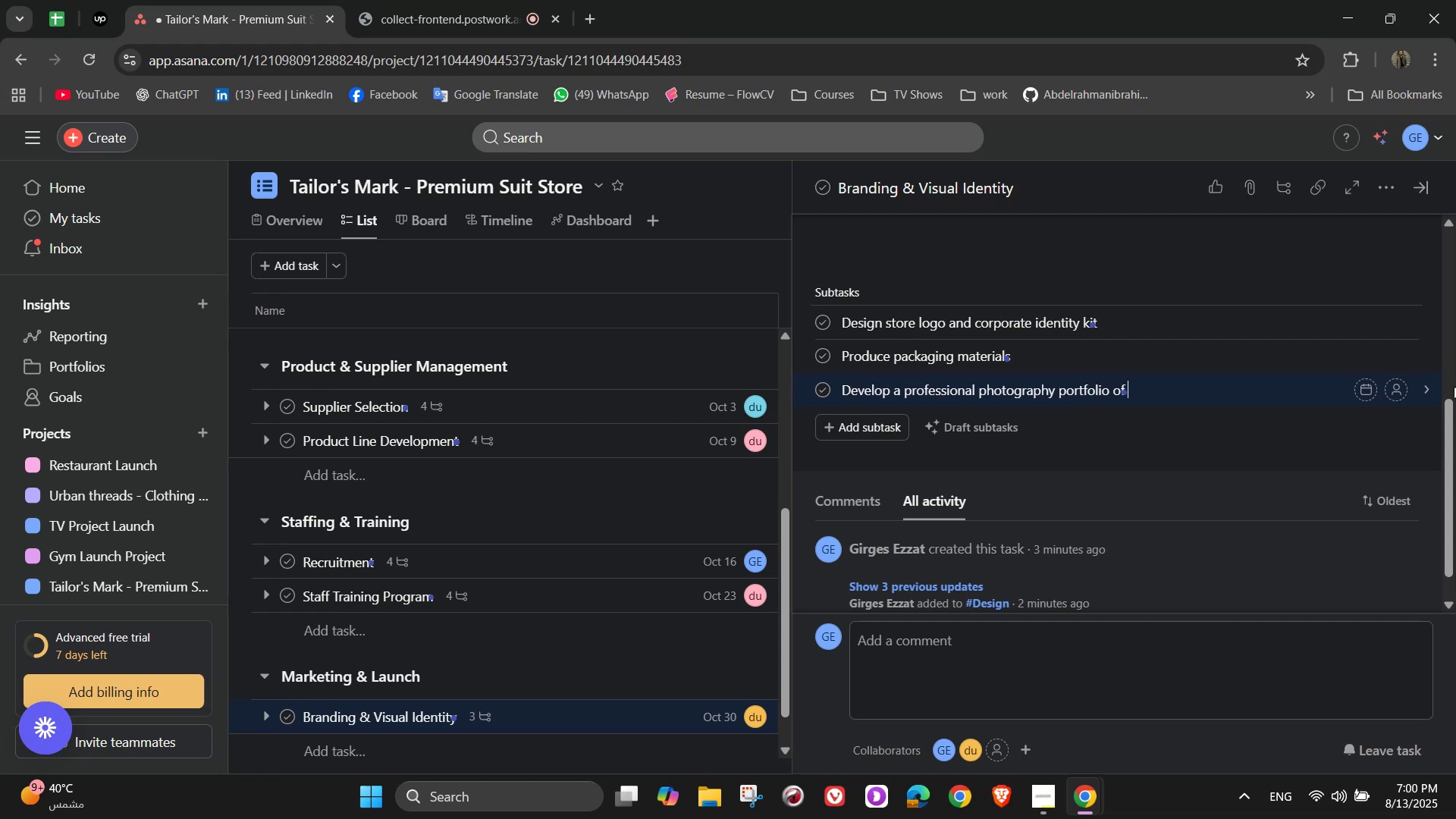 
type( )
key(Backspace)
type(e)
key(Backspace)
type(products)
 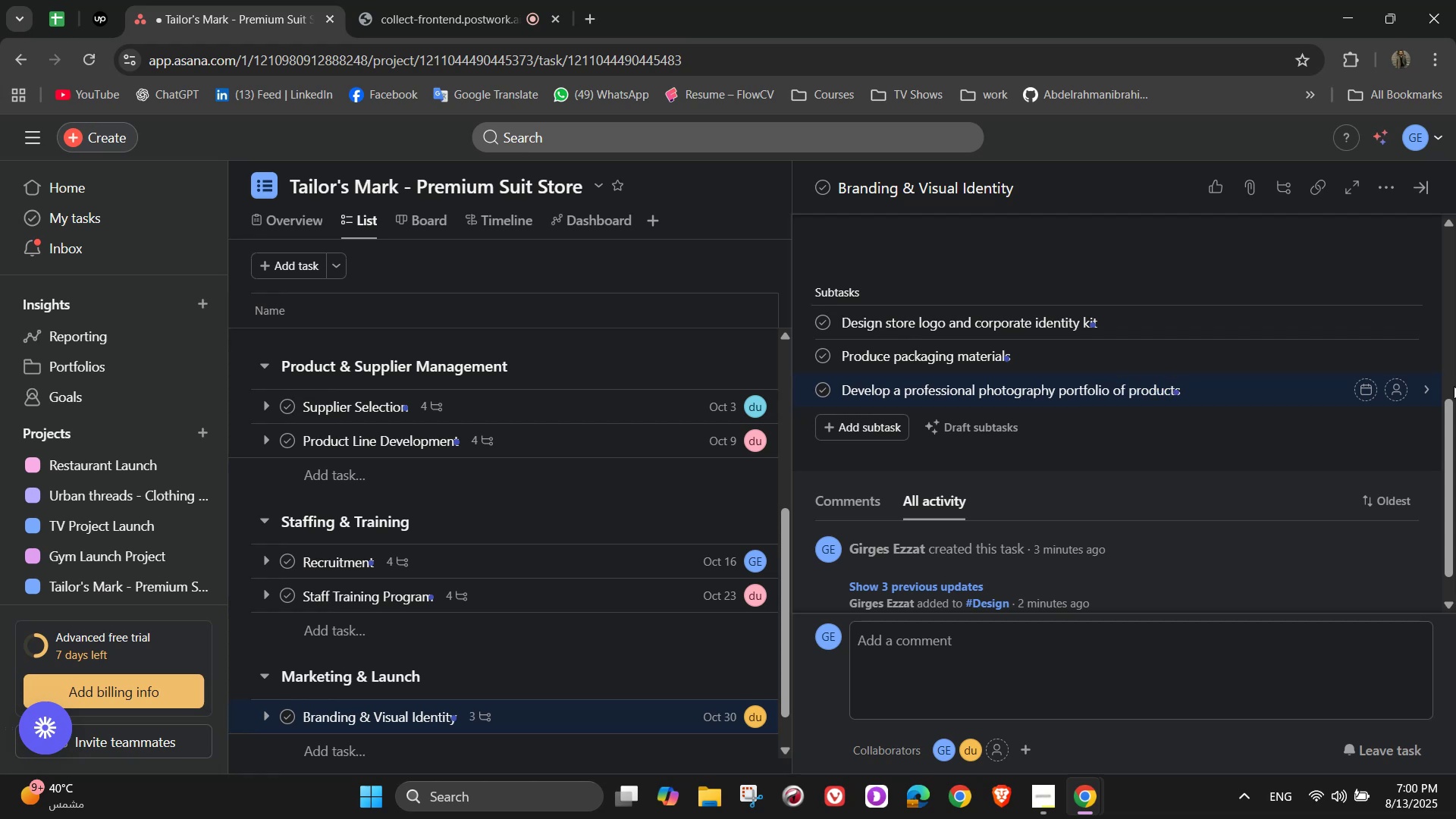 
key(Enter)
 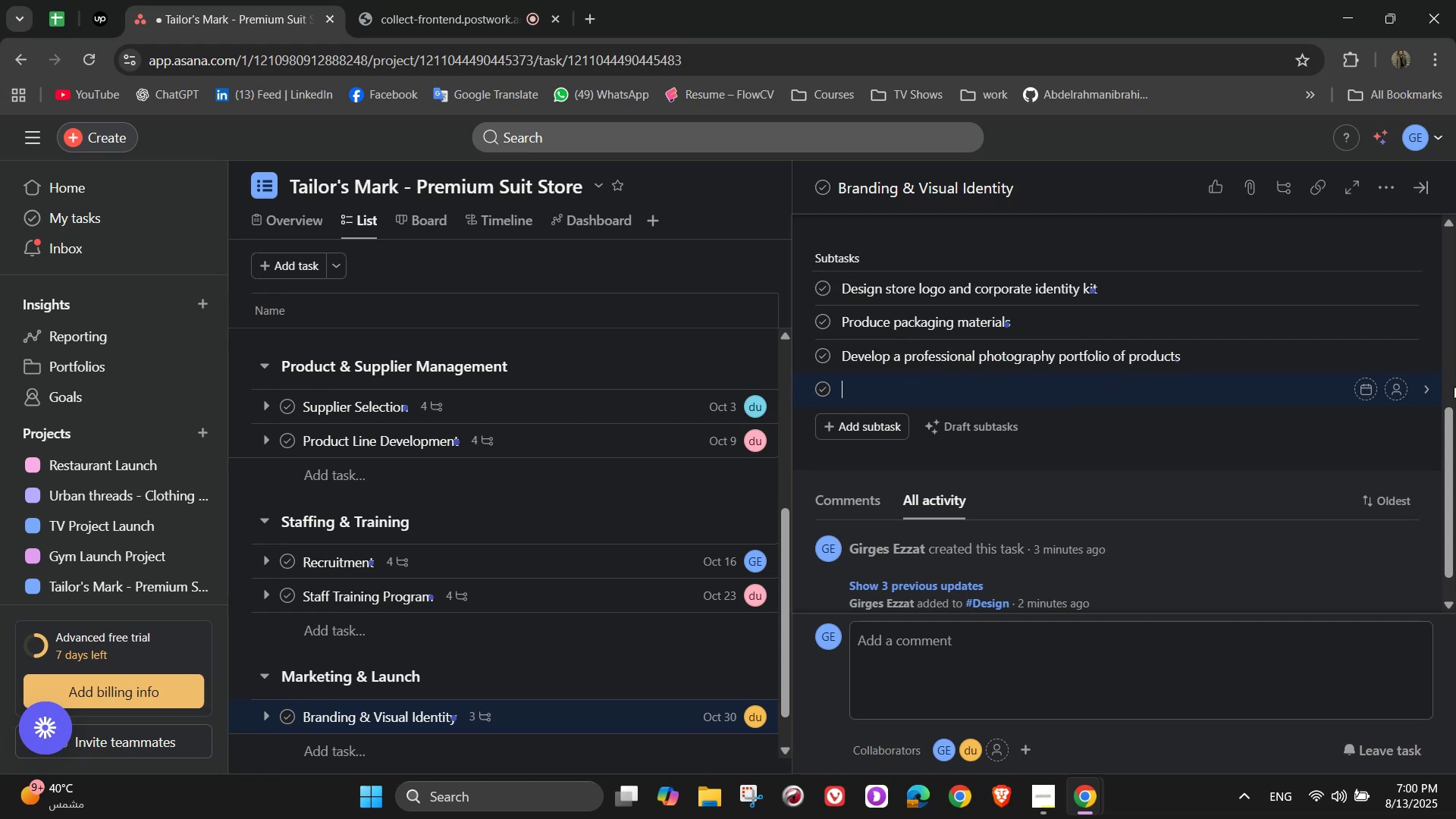 
type(Create visual merchandising d)
key(Backspace)
type(guidelines)
 